 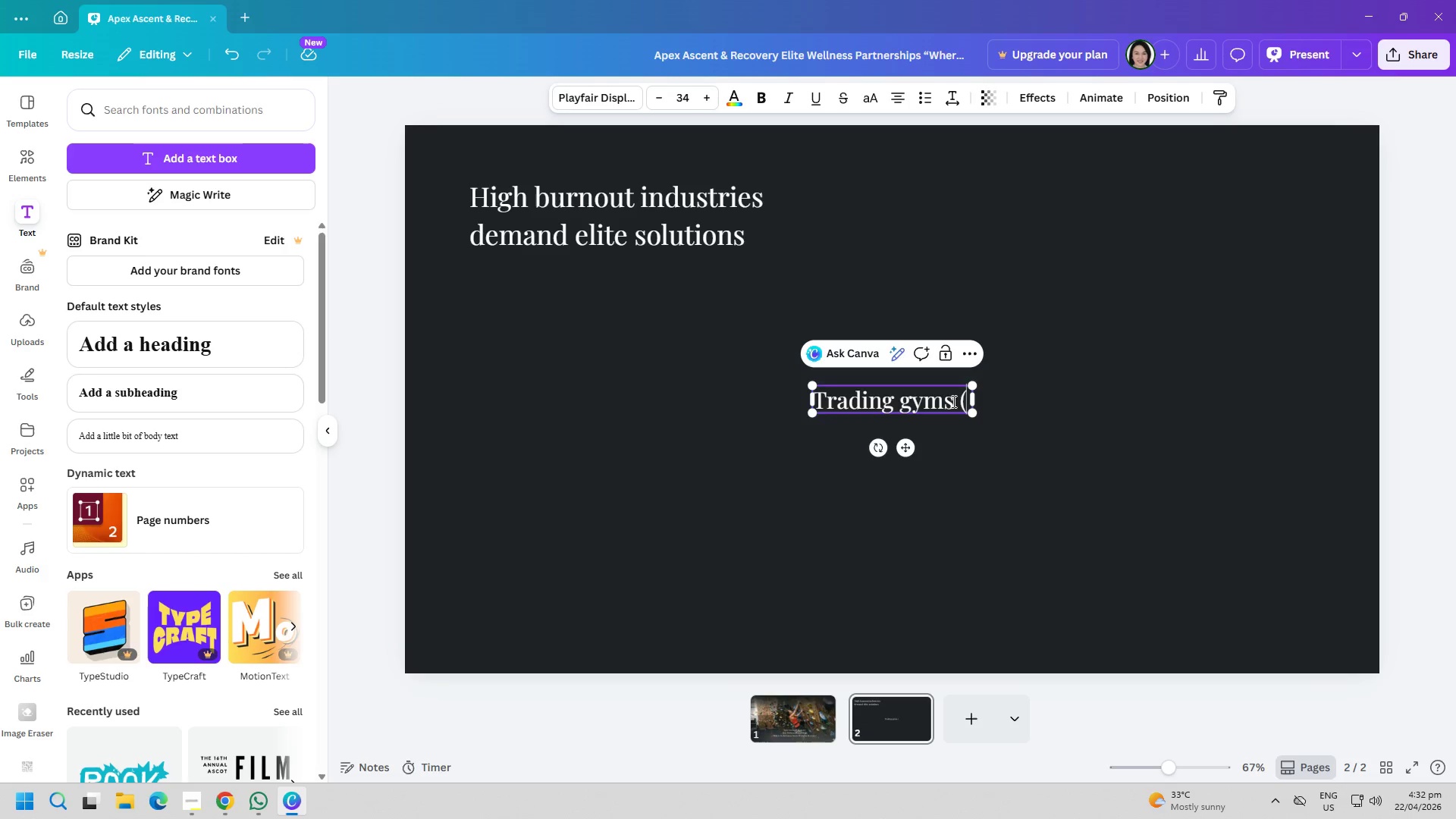 
key(Control+ControlLeft)
 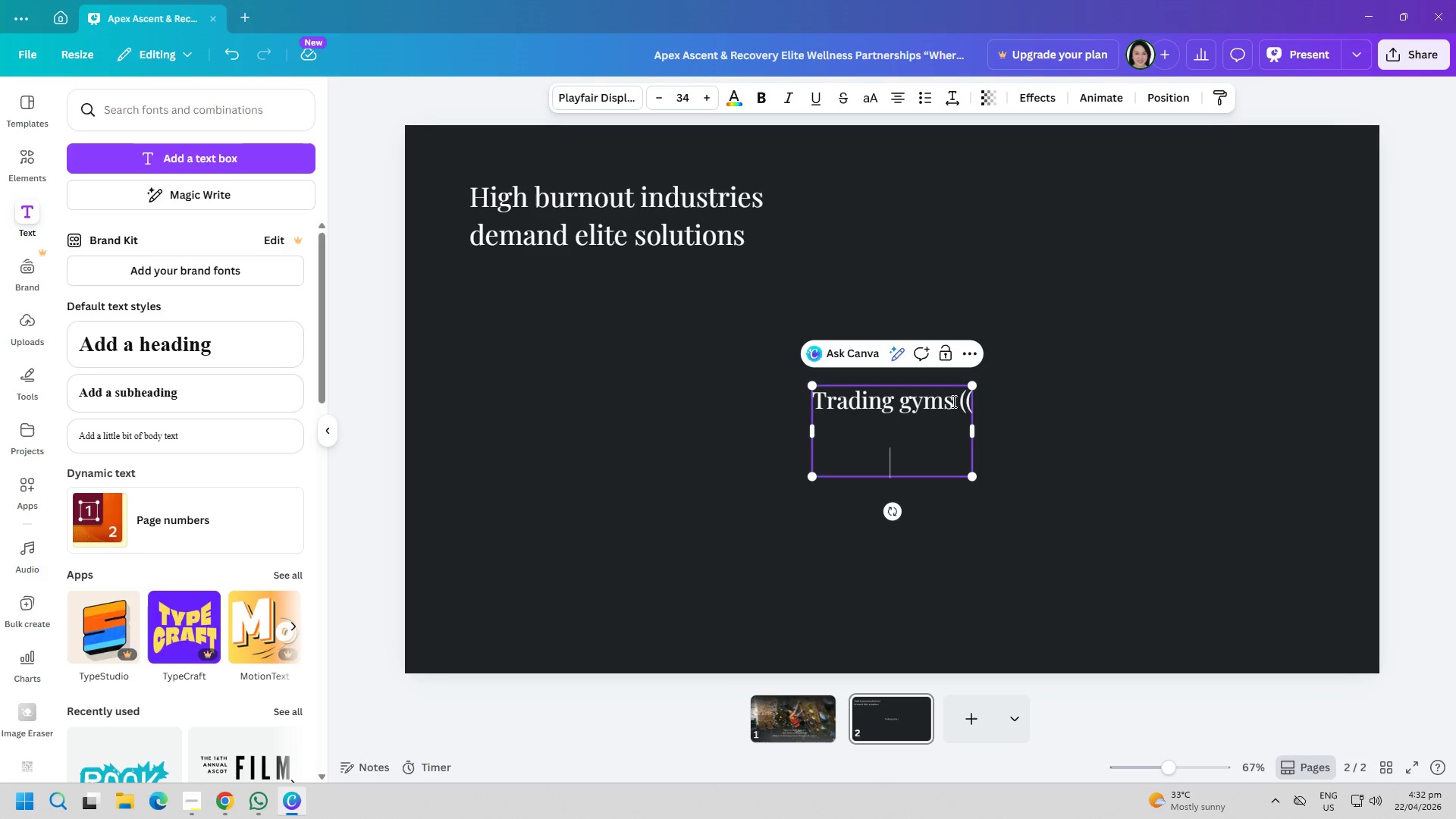 
key(Control+V)
 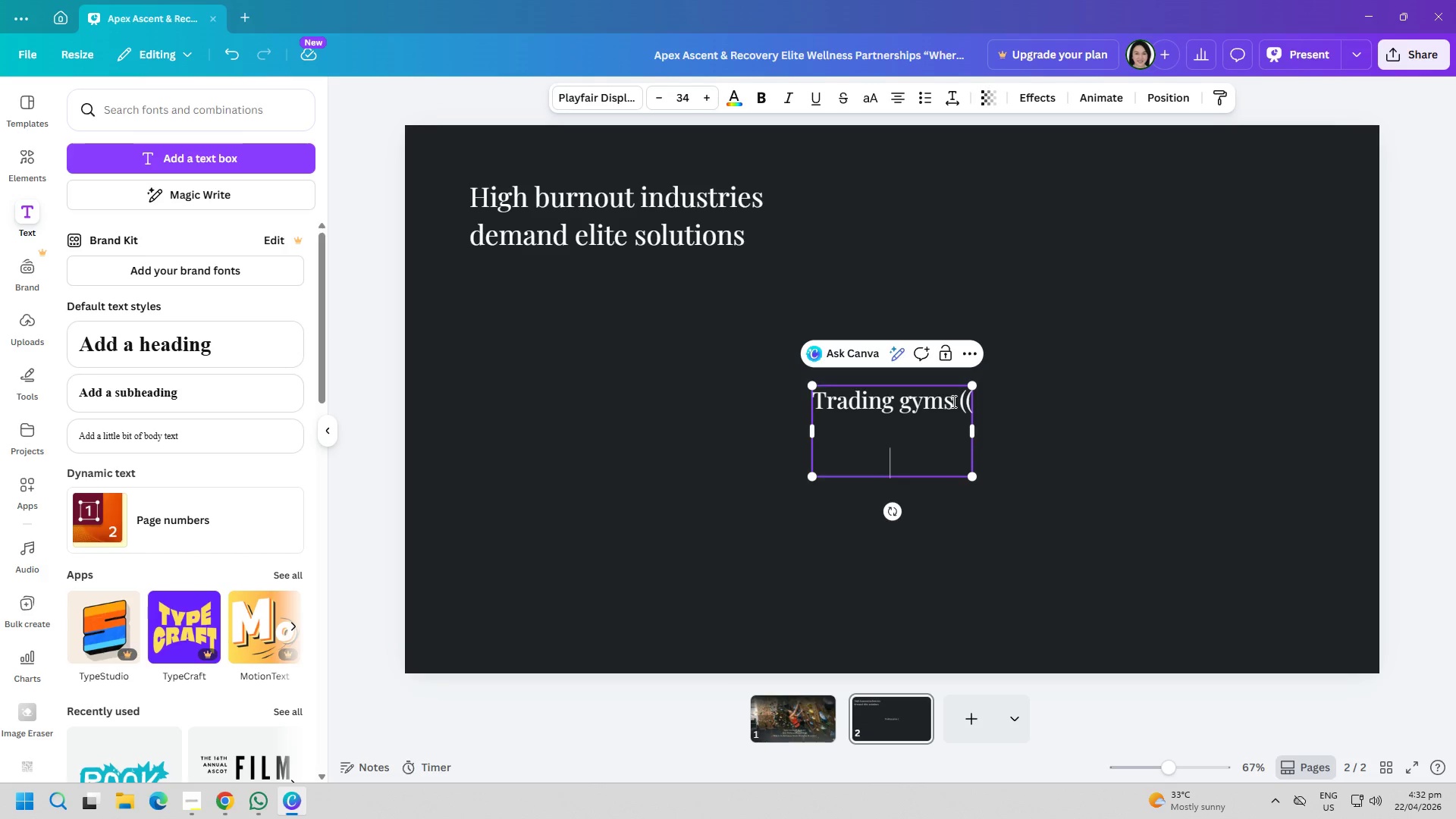 
key(Backspace)
 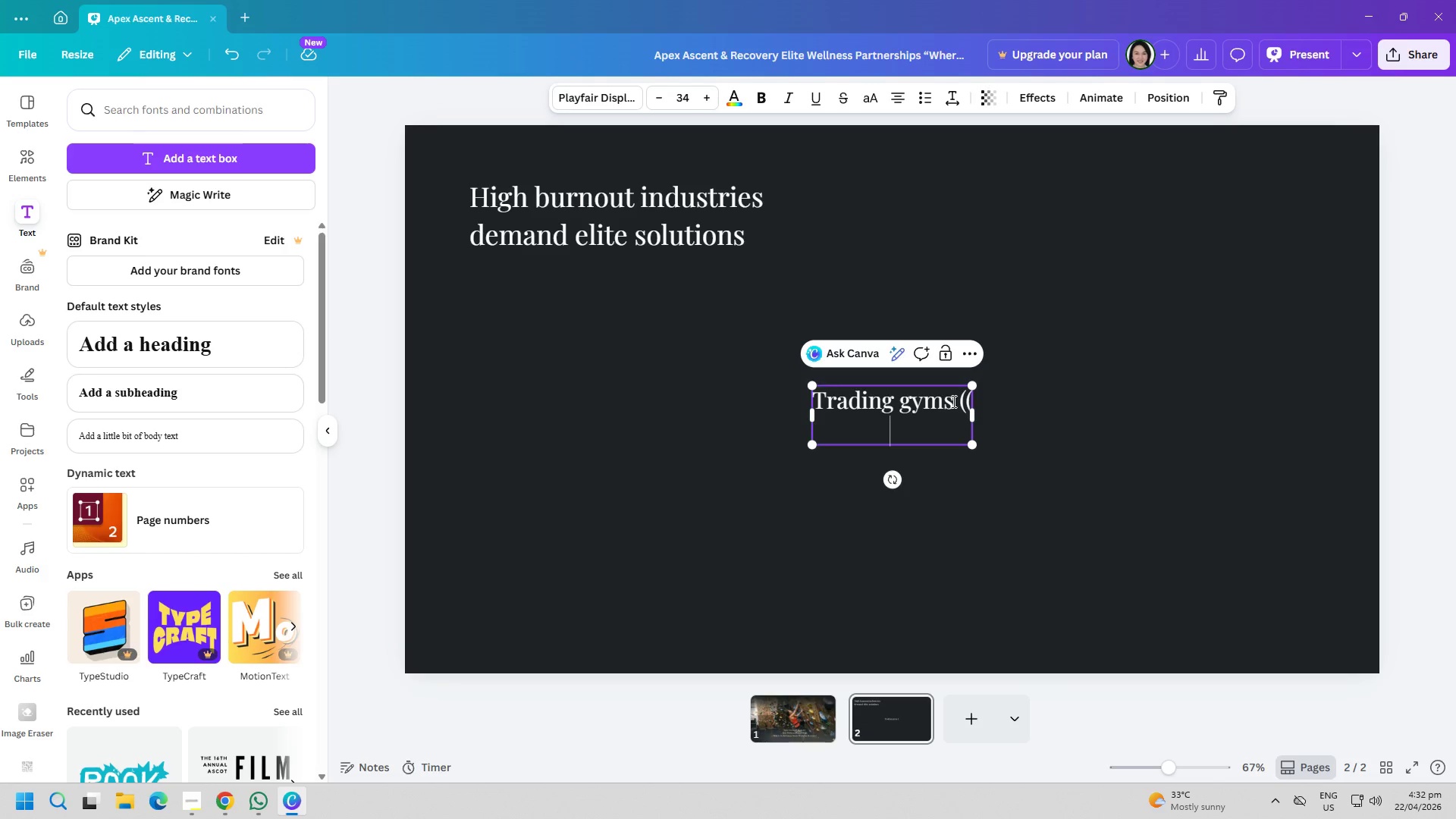 
key(Backspace)
 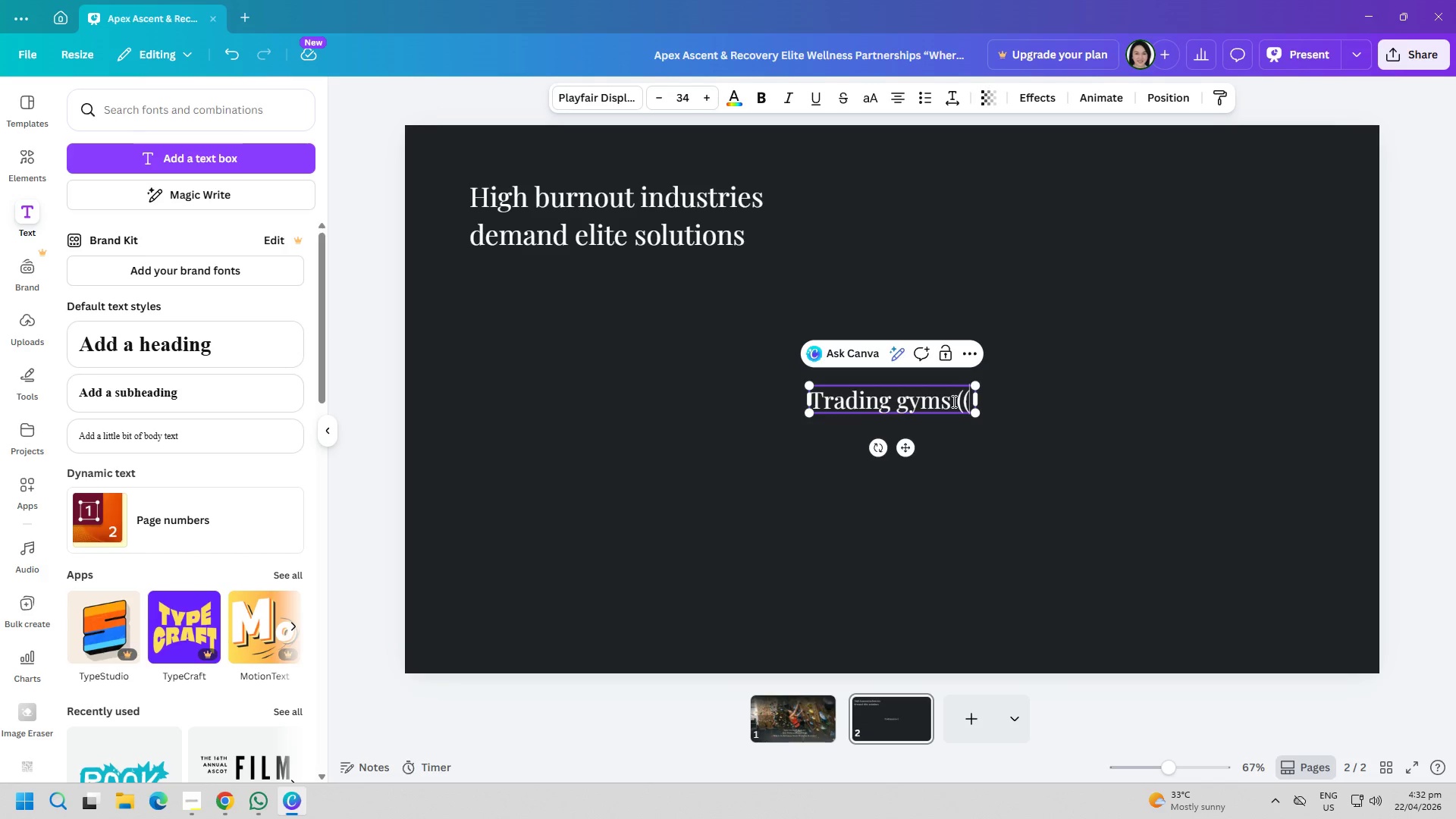 
key(Backspace)
 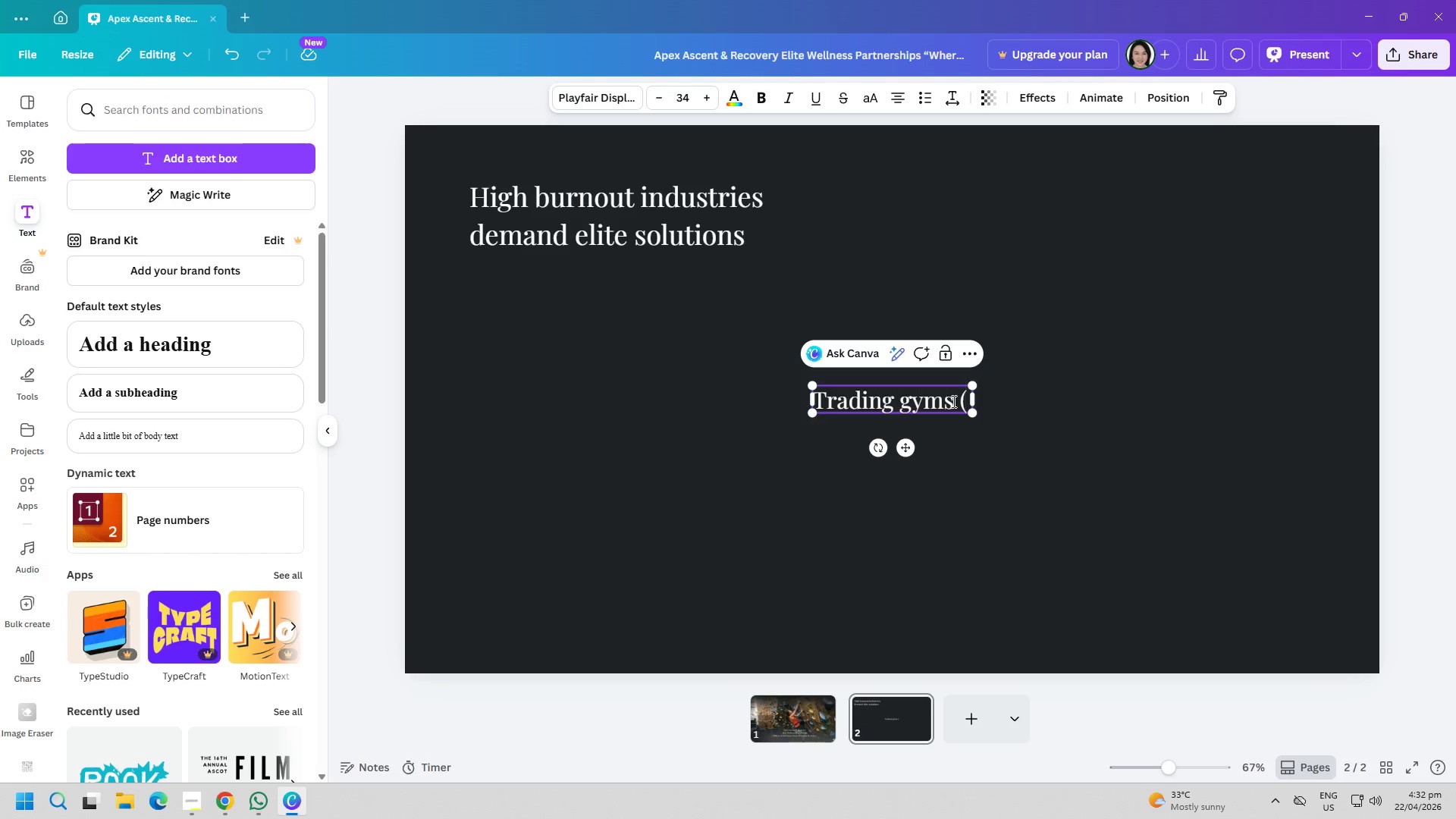 
key(Backspace)
 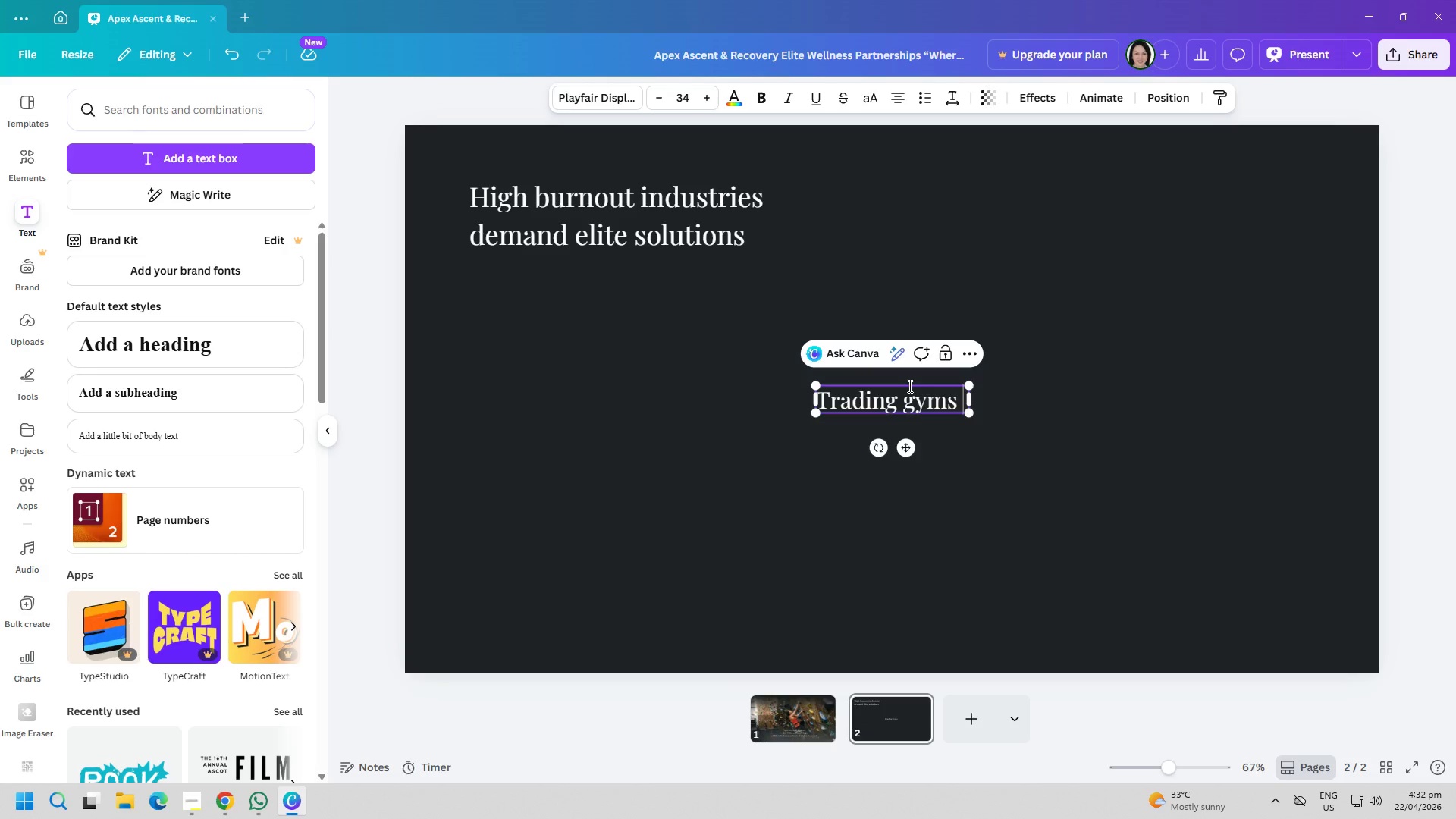 
wait(11.75)
 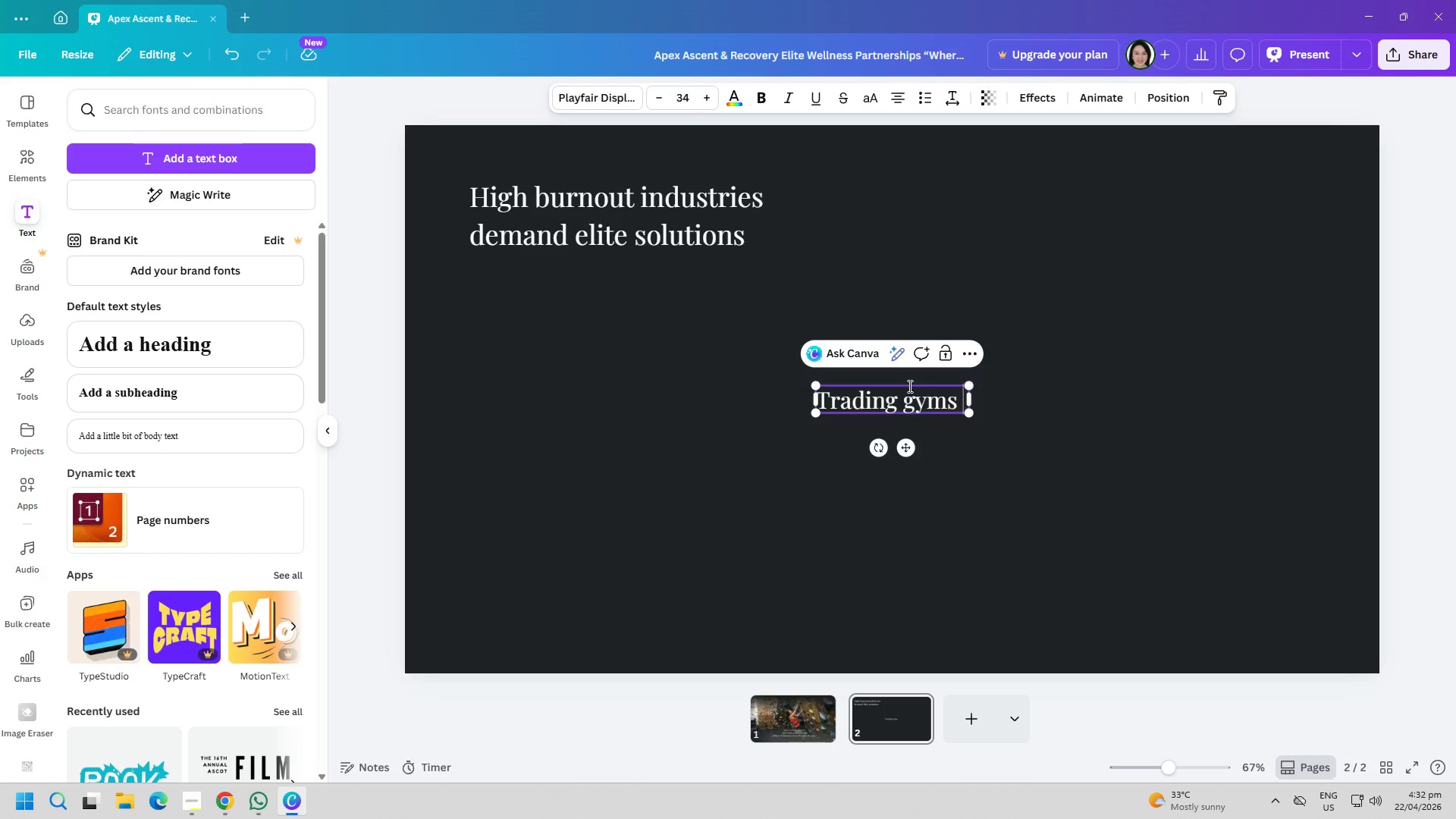 
key(Alt+AltLeft)
 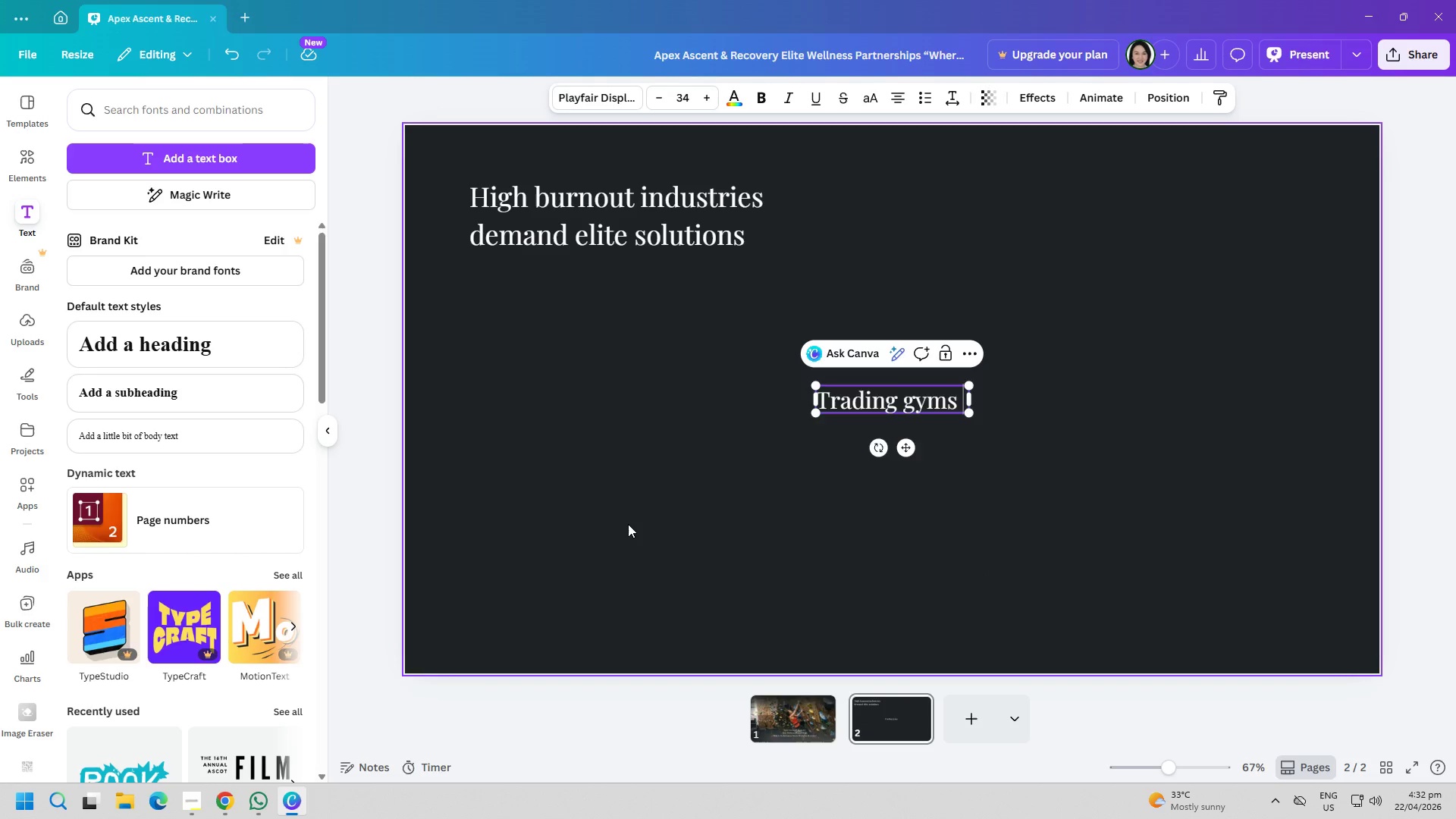 
key(Alt+Tab)
 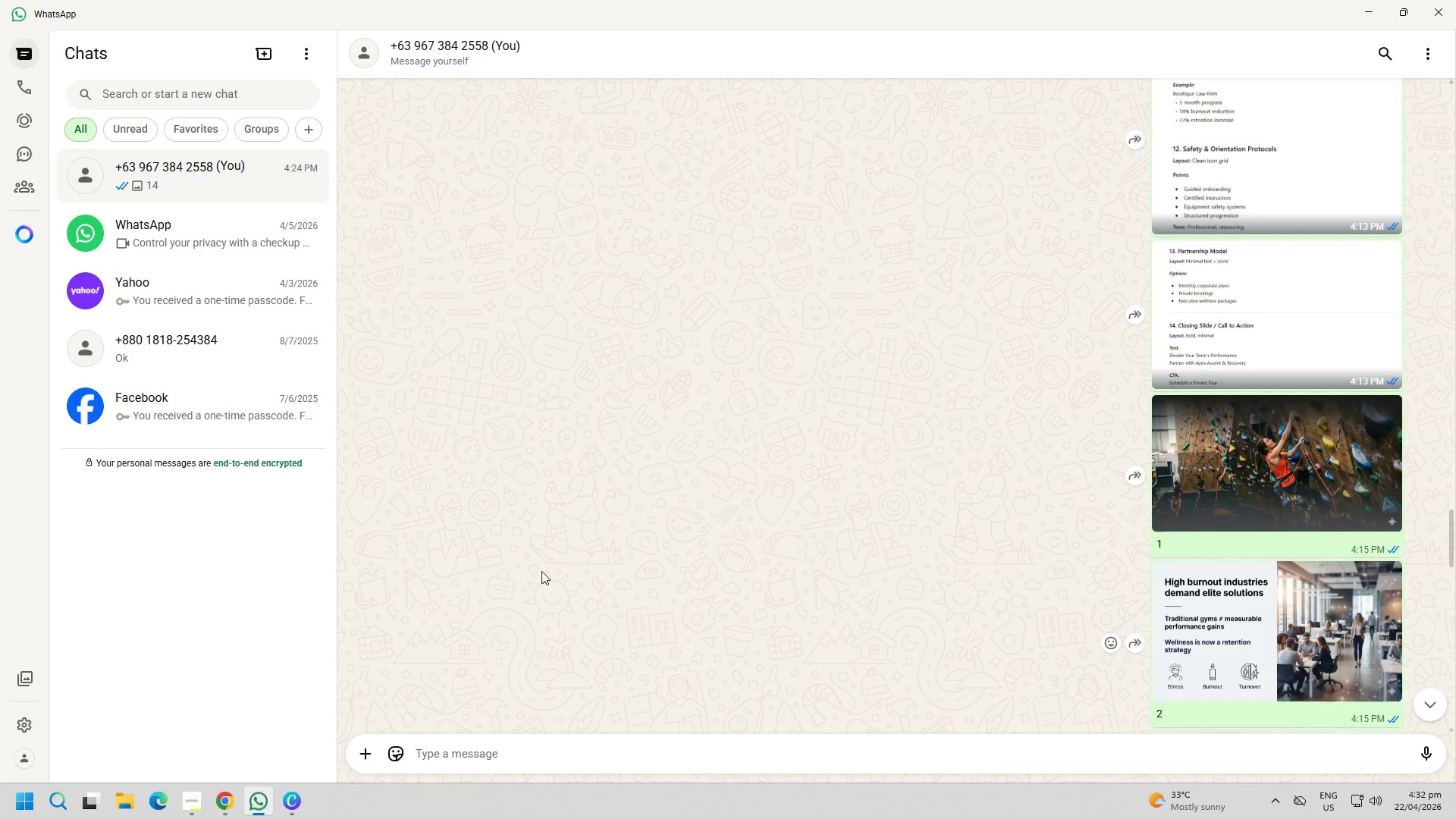 
key(Alt+Tab)
 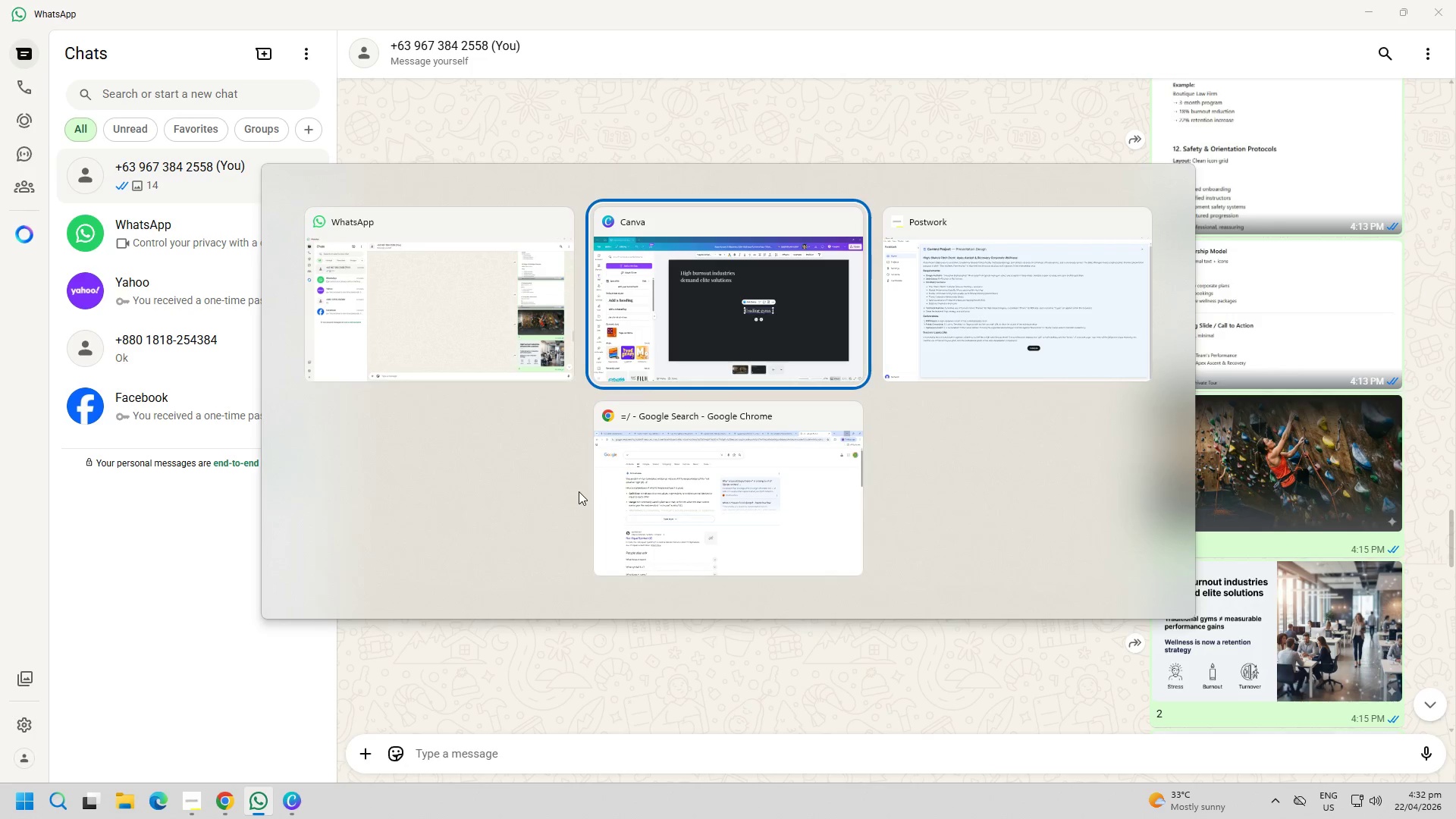 
key(Alt+Tab)
 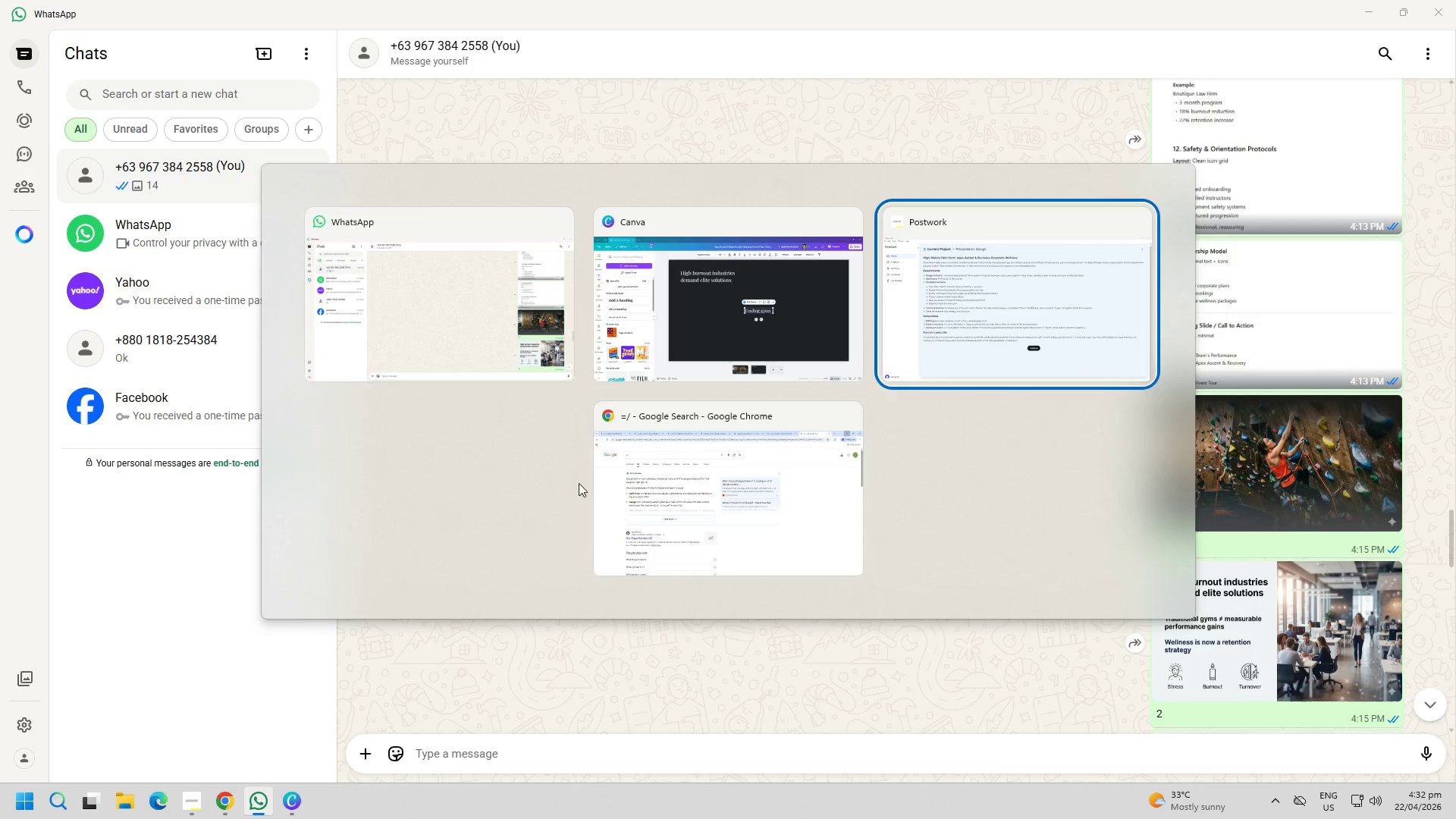 
key(Alt+Tab)
 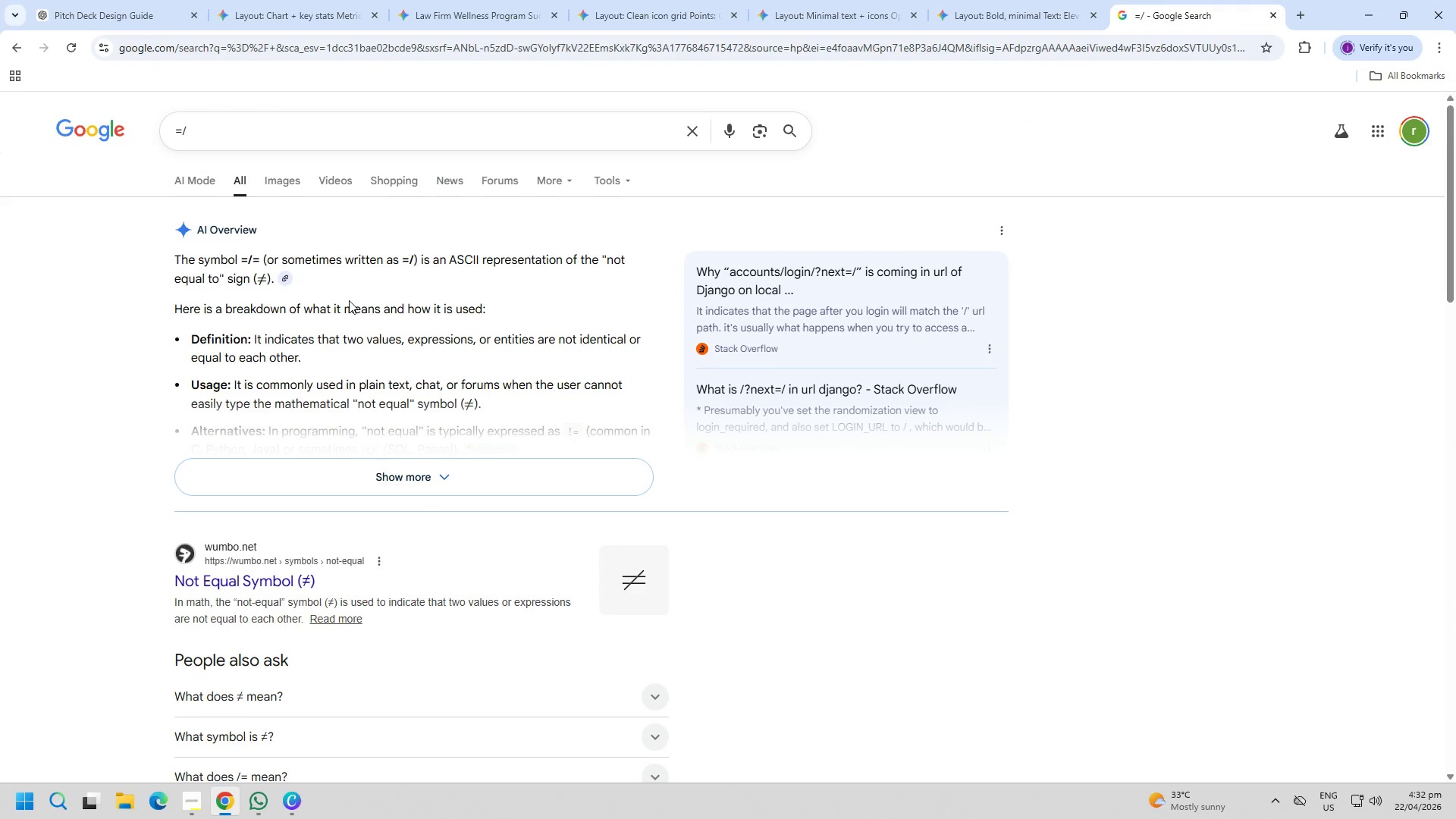 
left_click([258, 278])
 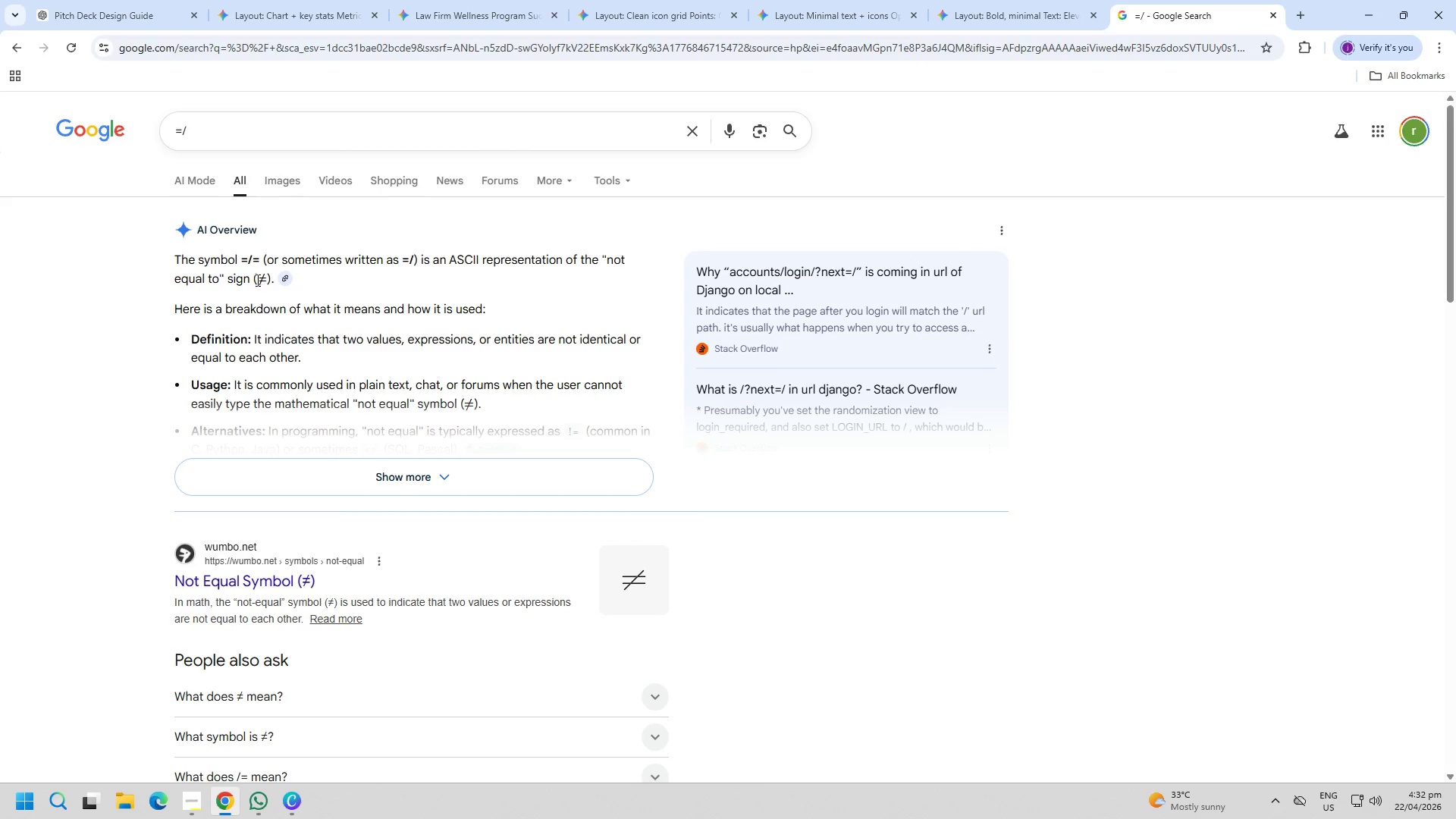 
left_click_drag(start_coordinate=[256, 280], to_coordinate=[262, 283])
 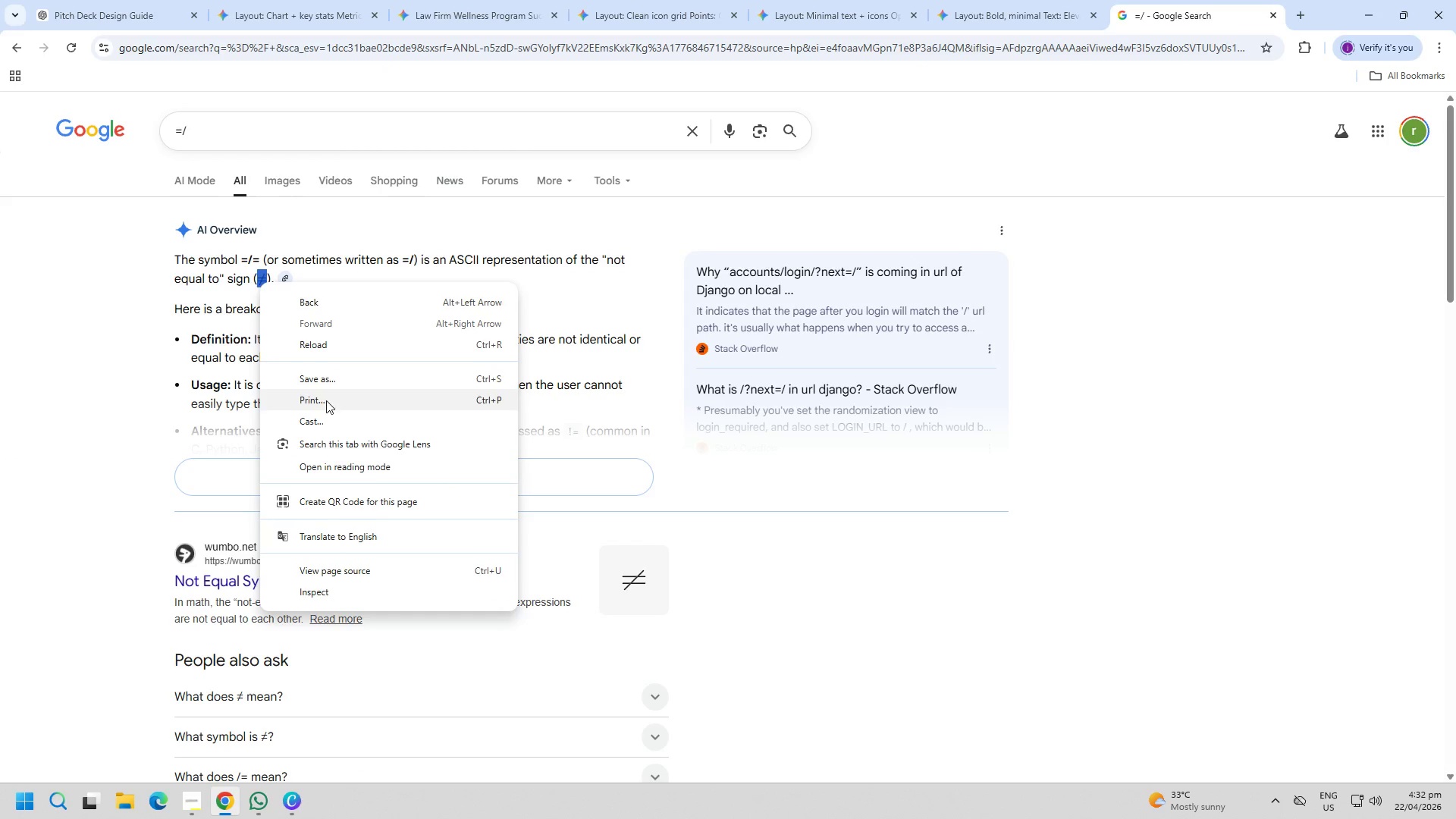 
key(Control+C)
 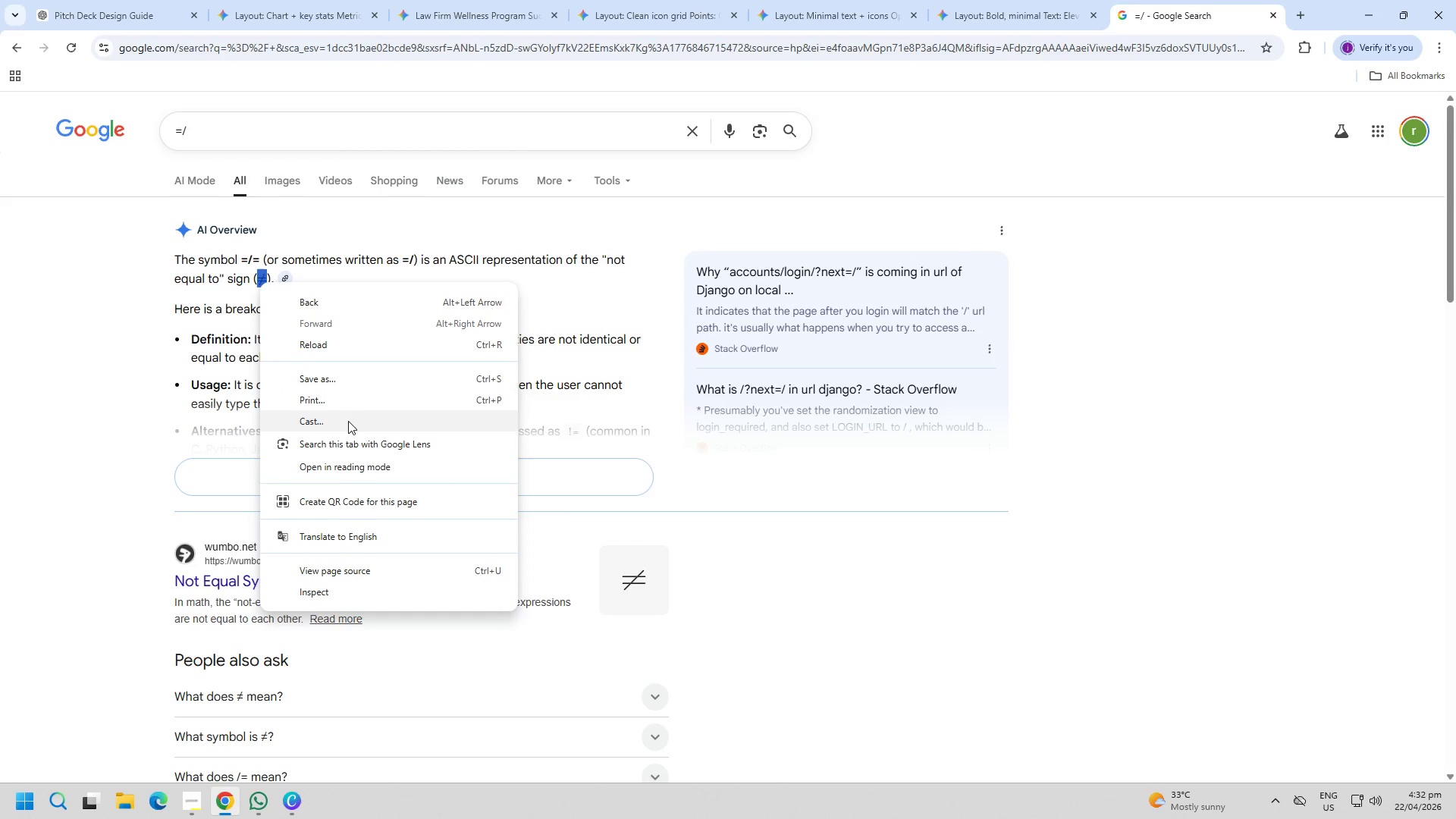 
key(Control+C)
 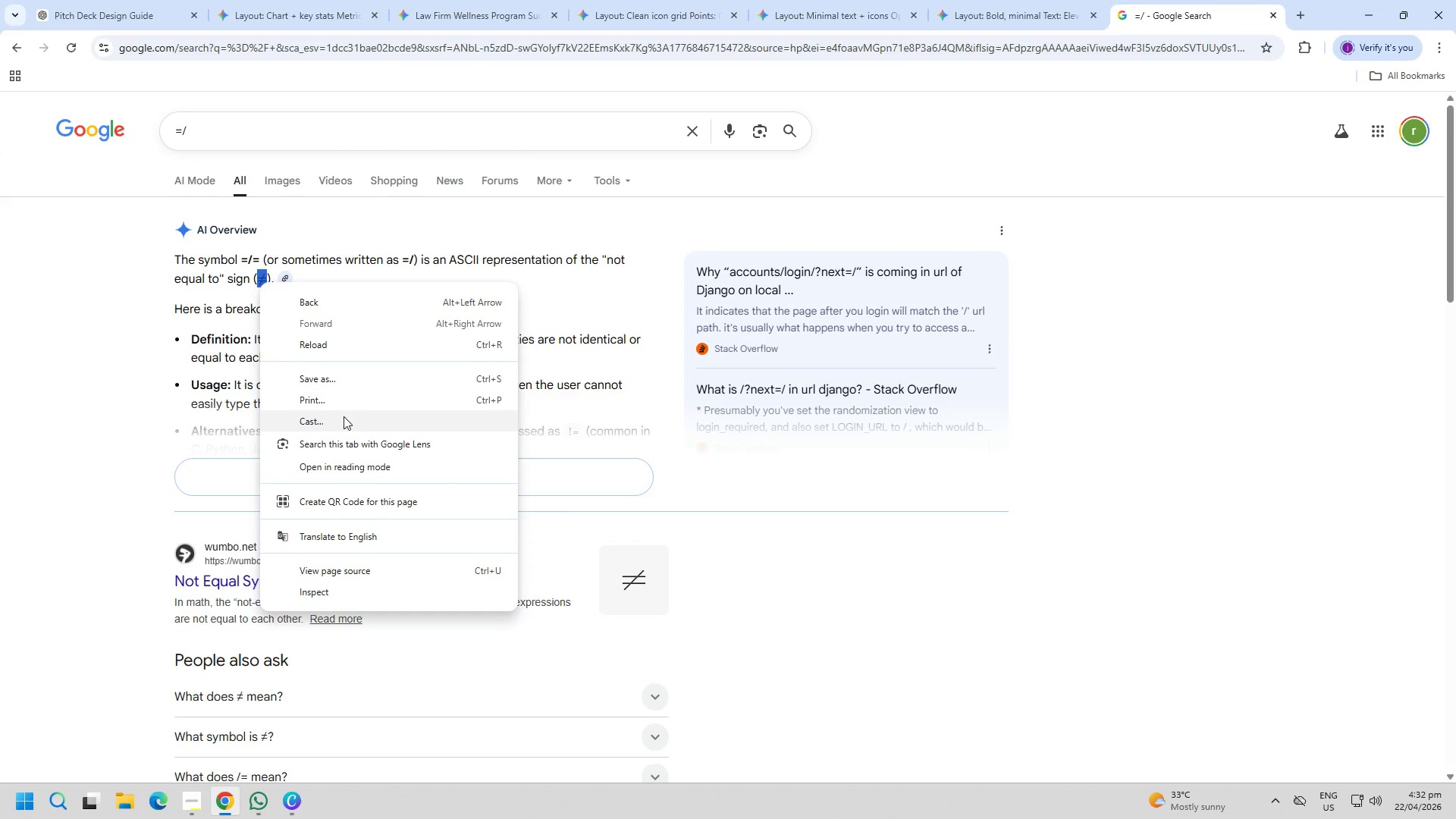 
key(Control+C)
 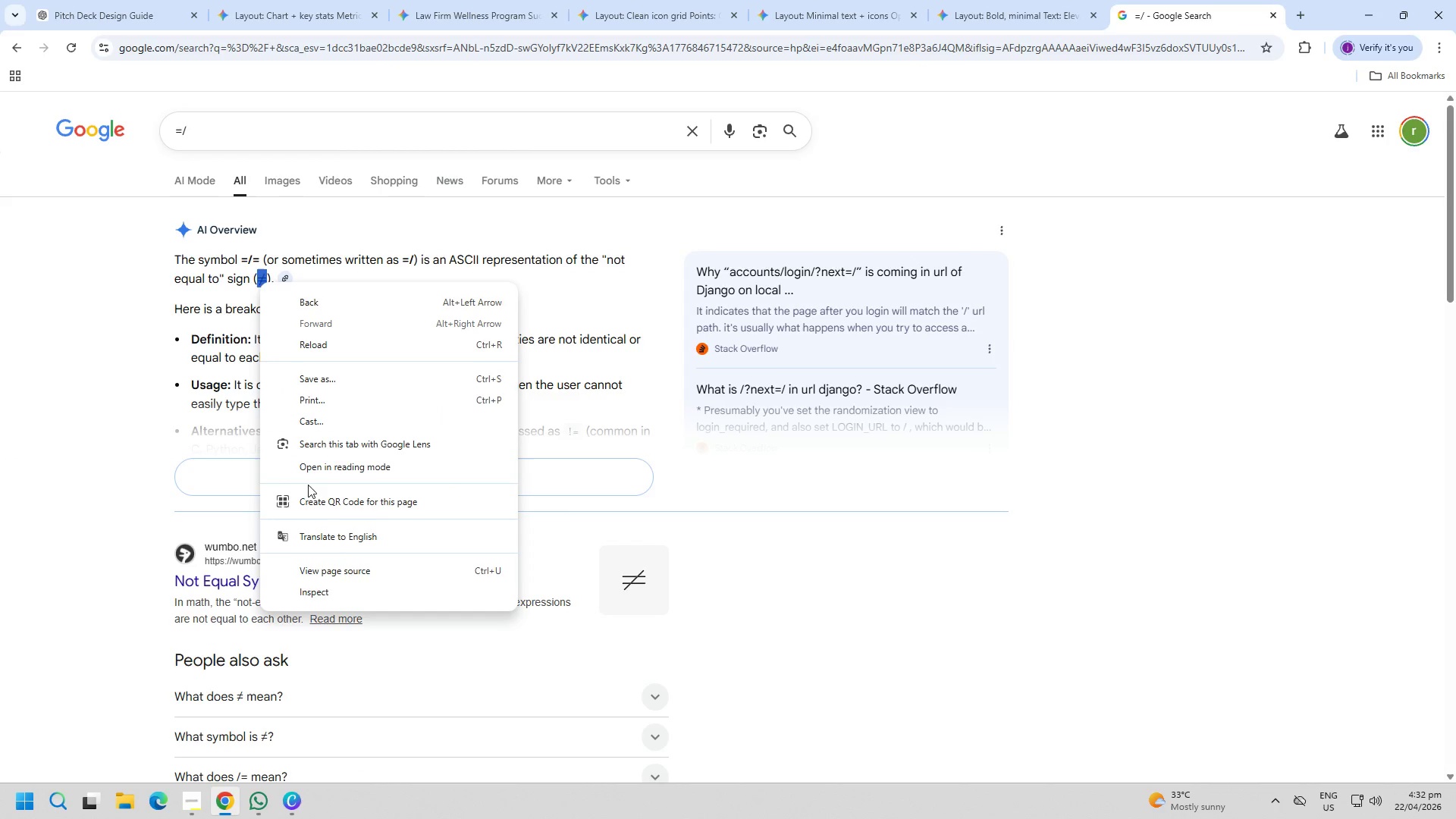 
key(Control+C)
 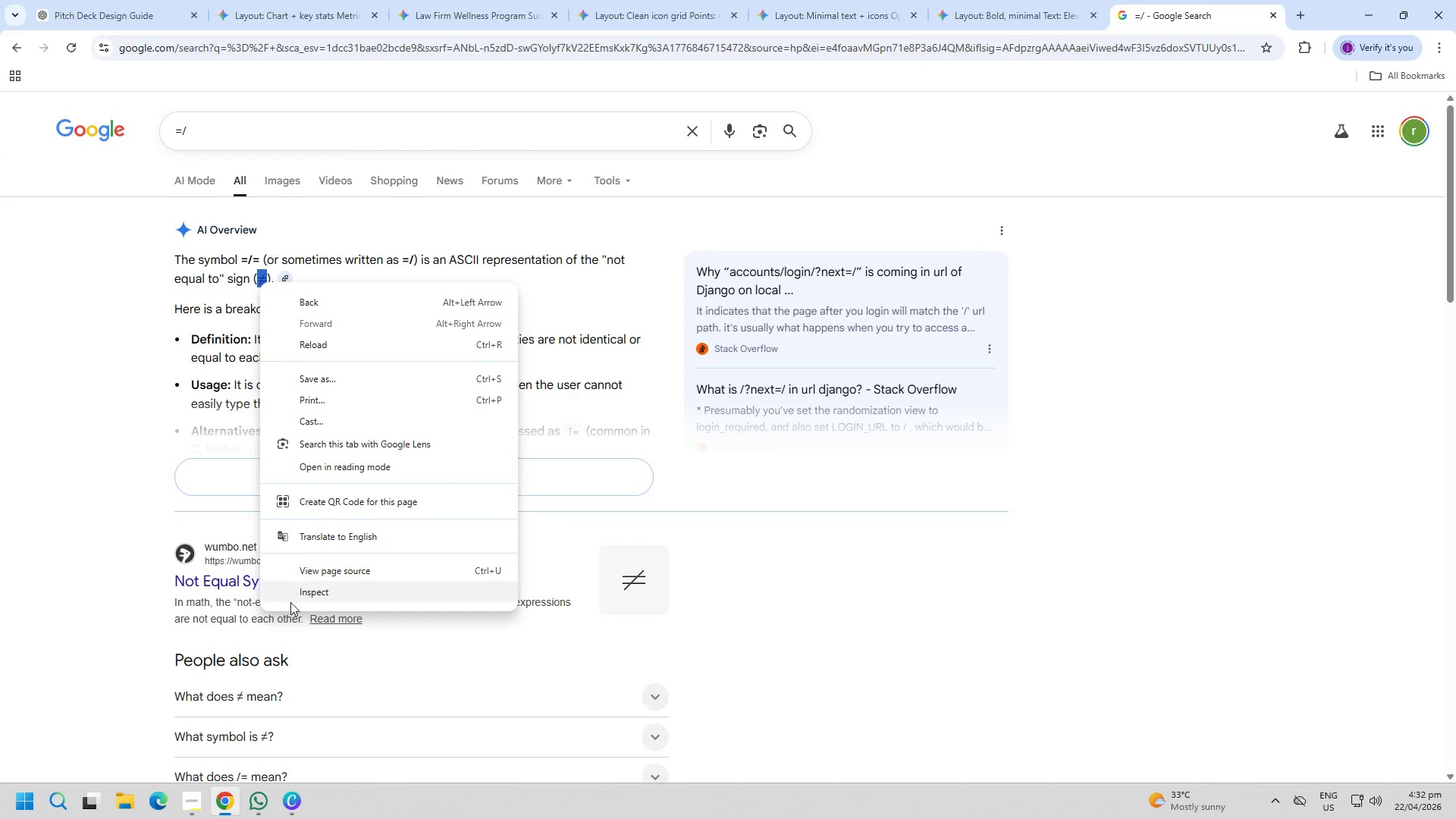 
key(Control+C)
 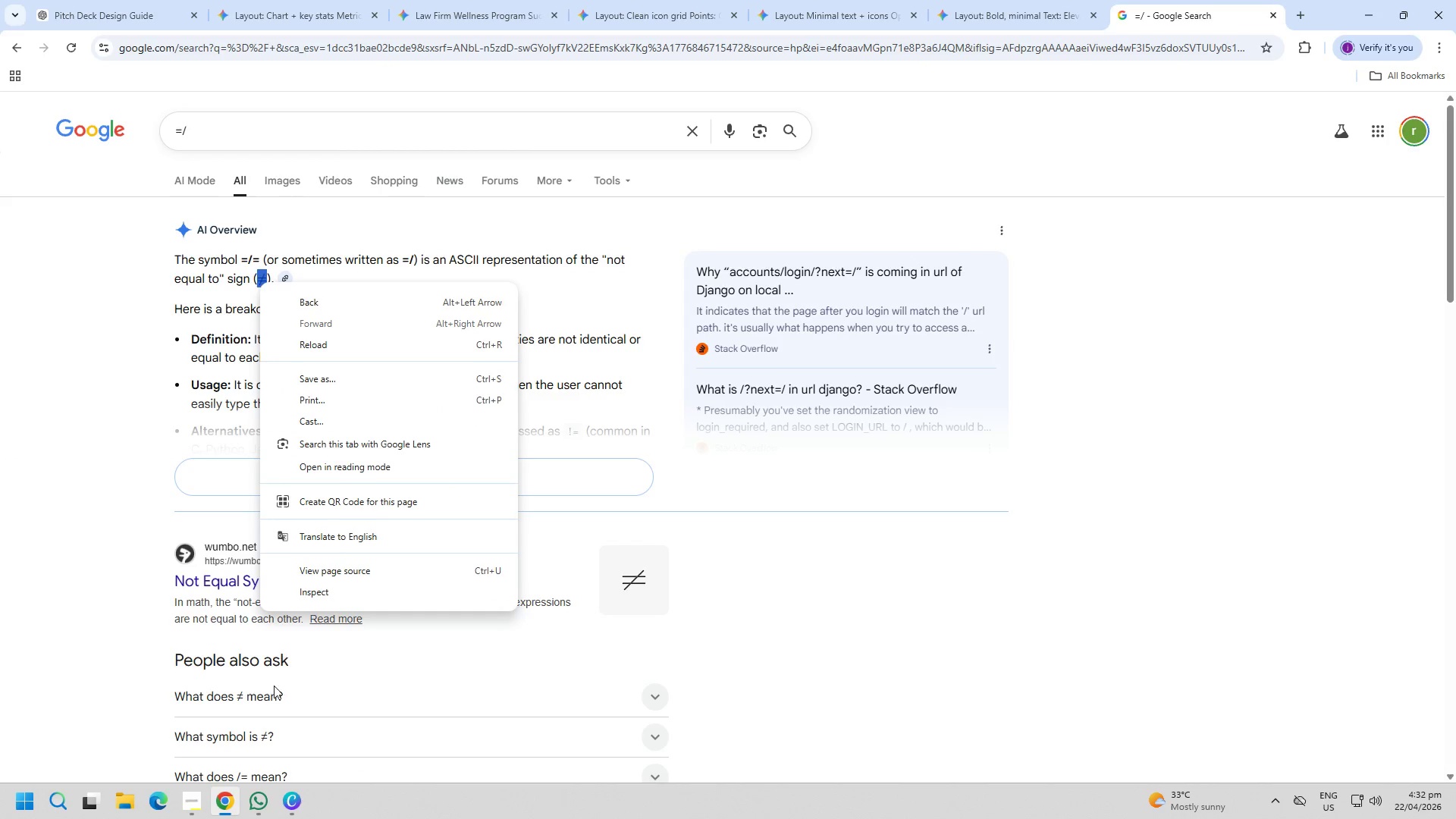 
key(Control+C)
 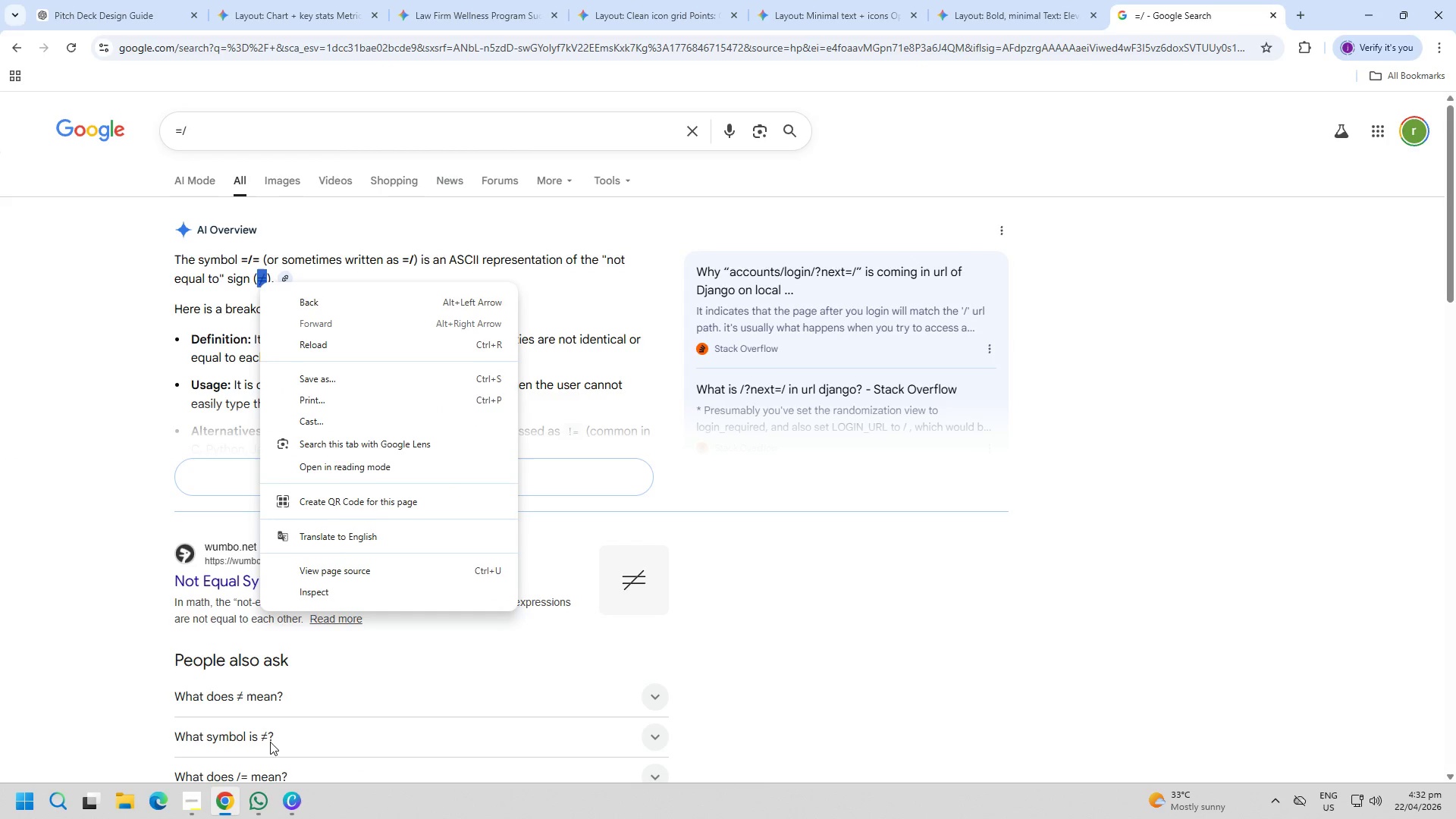 
key(Control+C)
 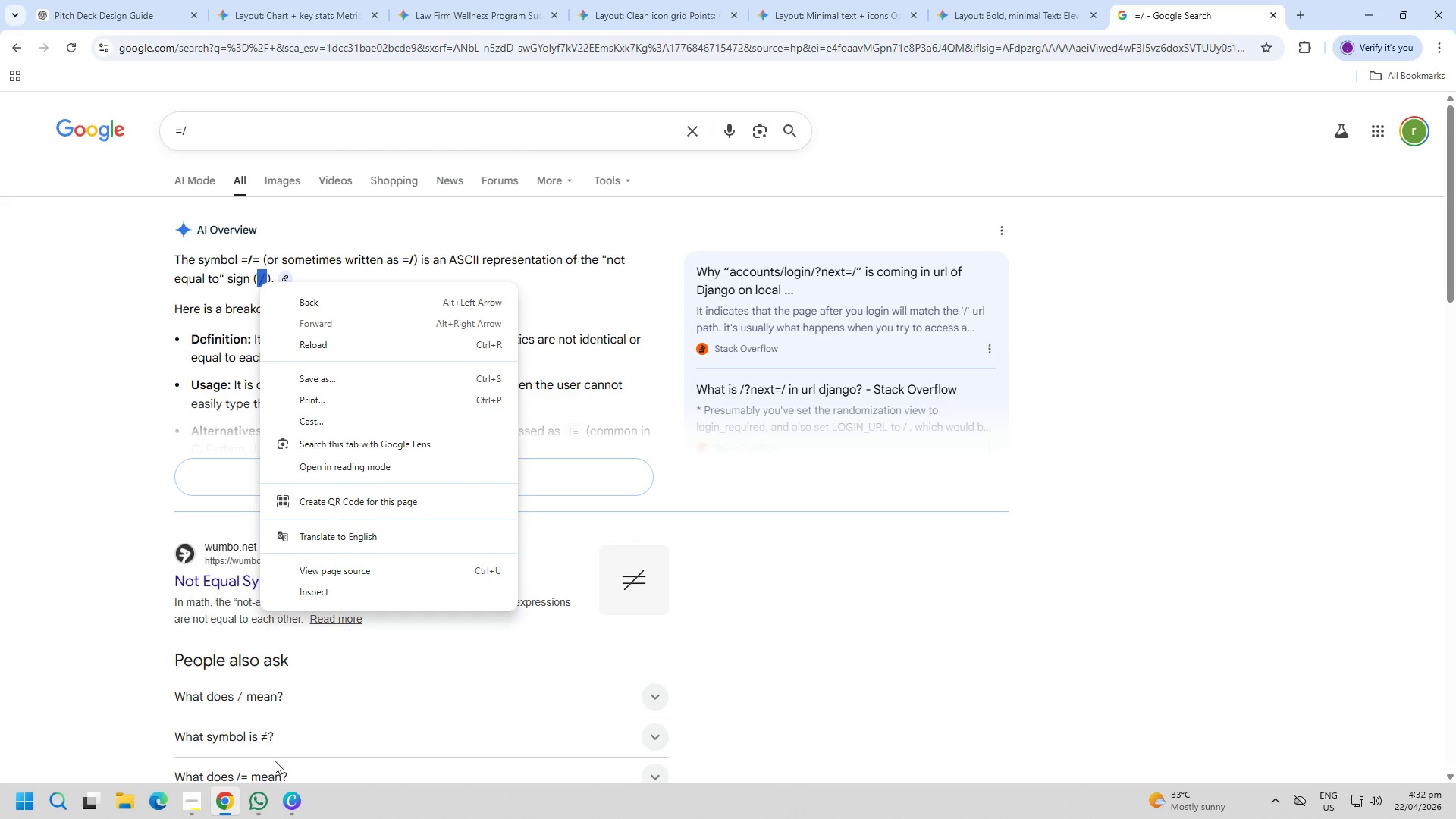 
key(Control+C)
 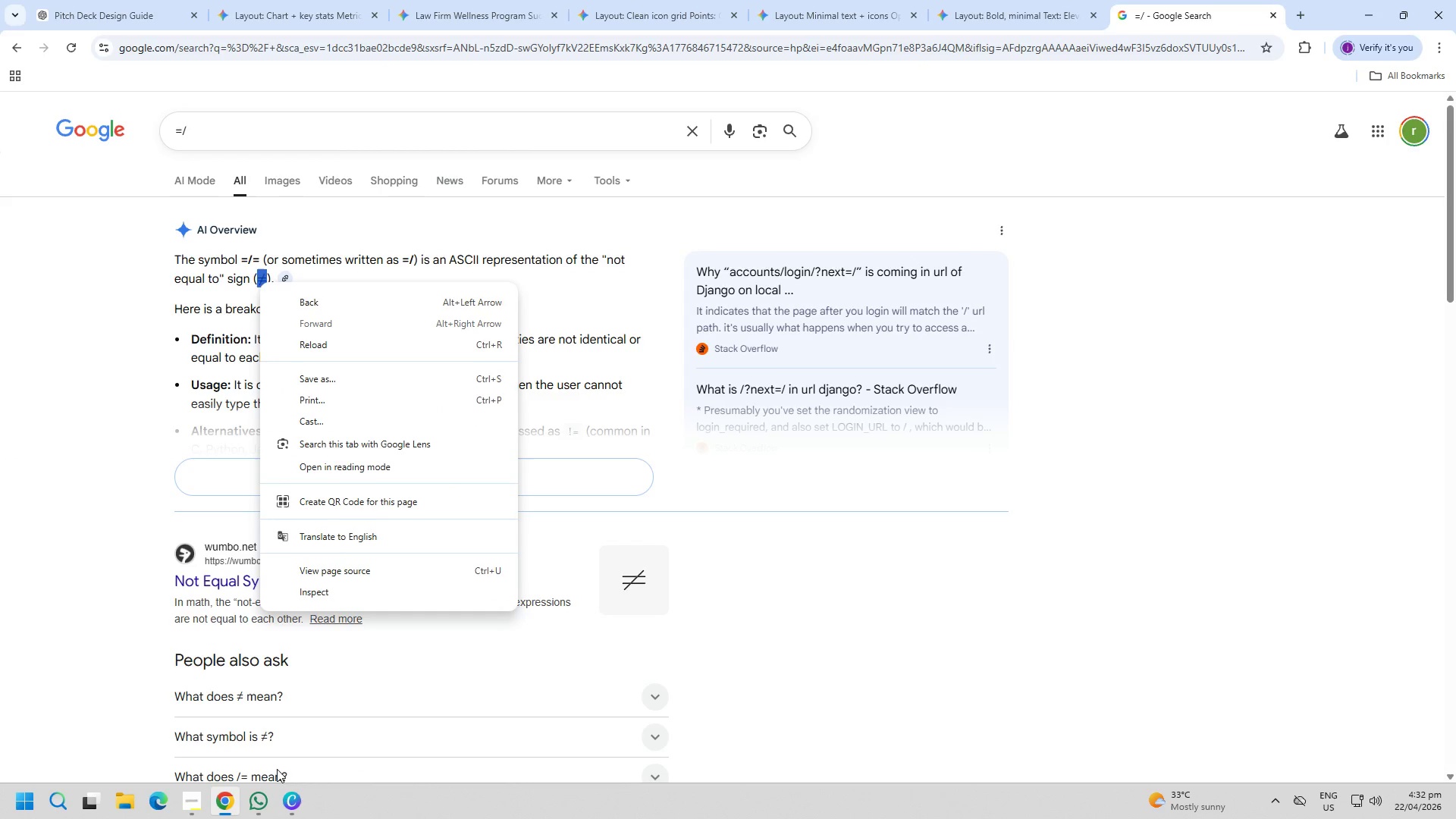 
key(Control+C)
 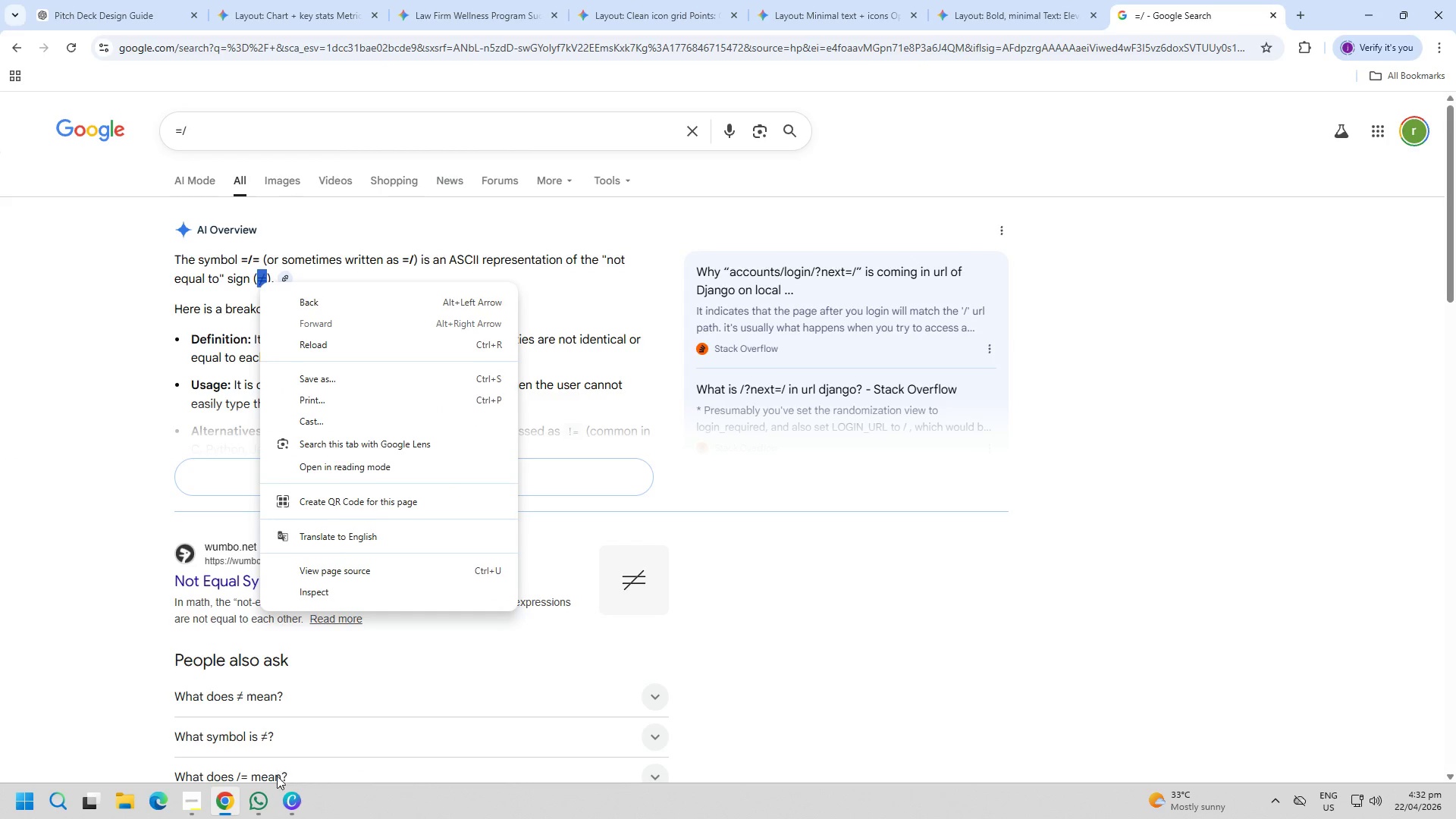 
key(Control+C)
 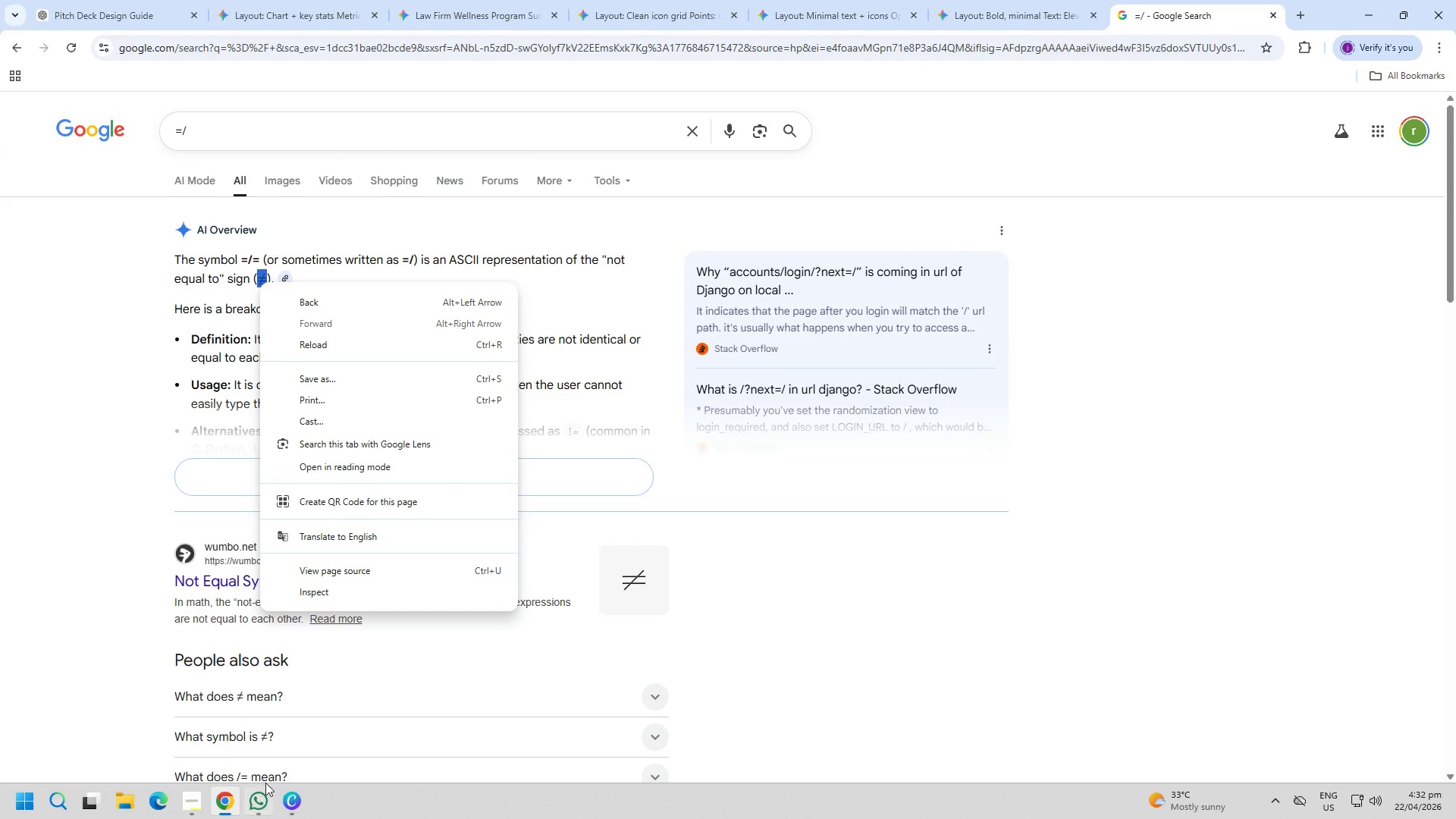 
key(Control+C)
 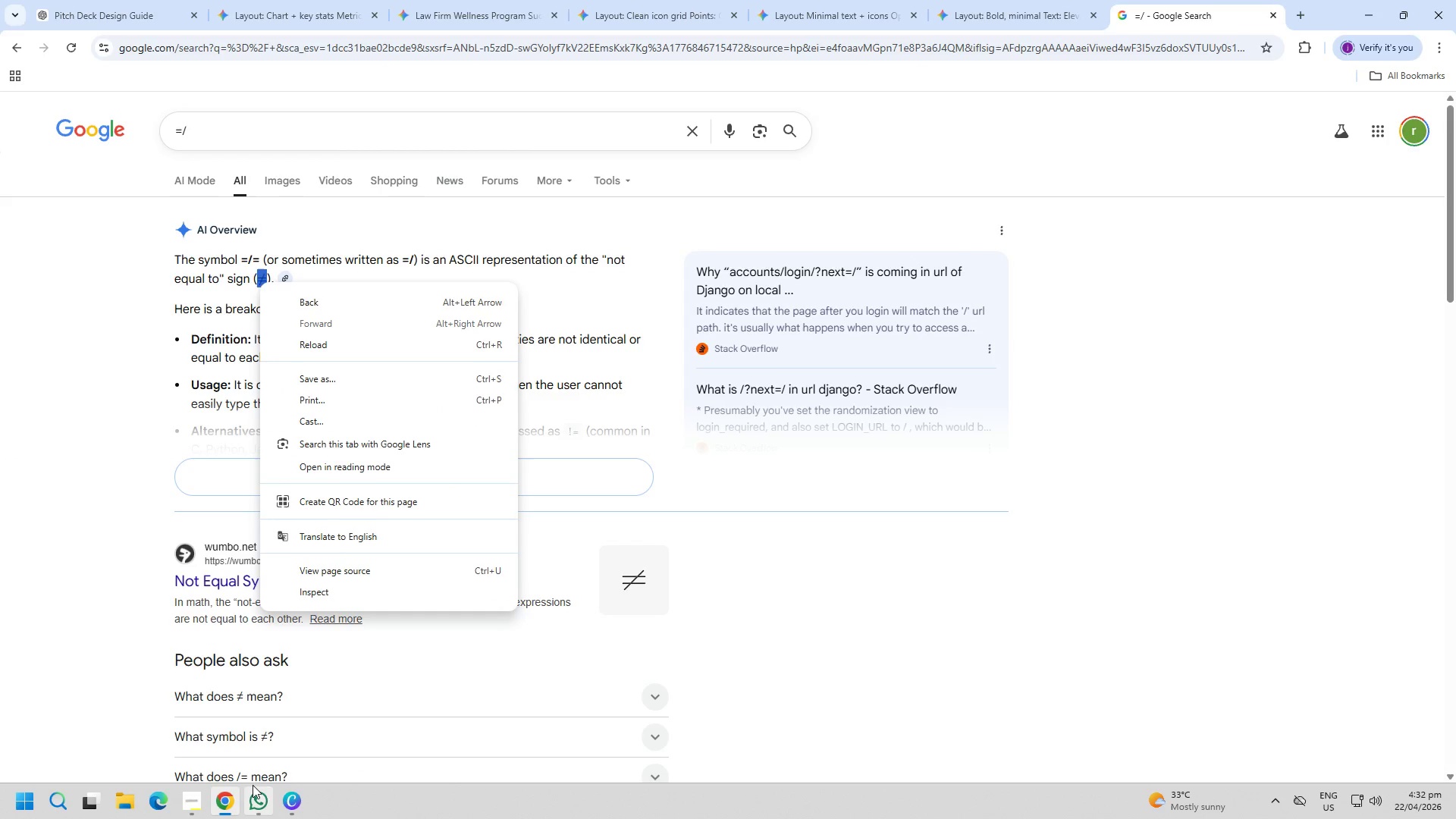 
key(Control+C)
 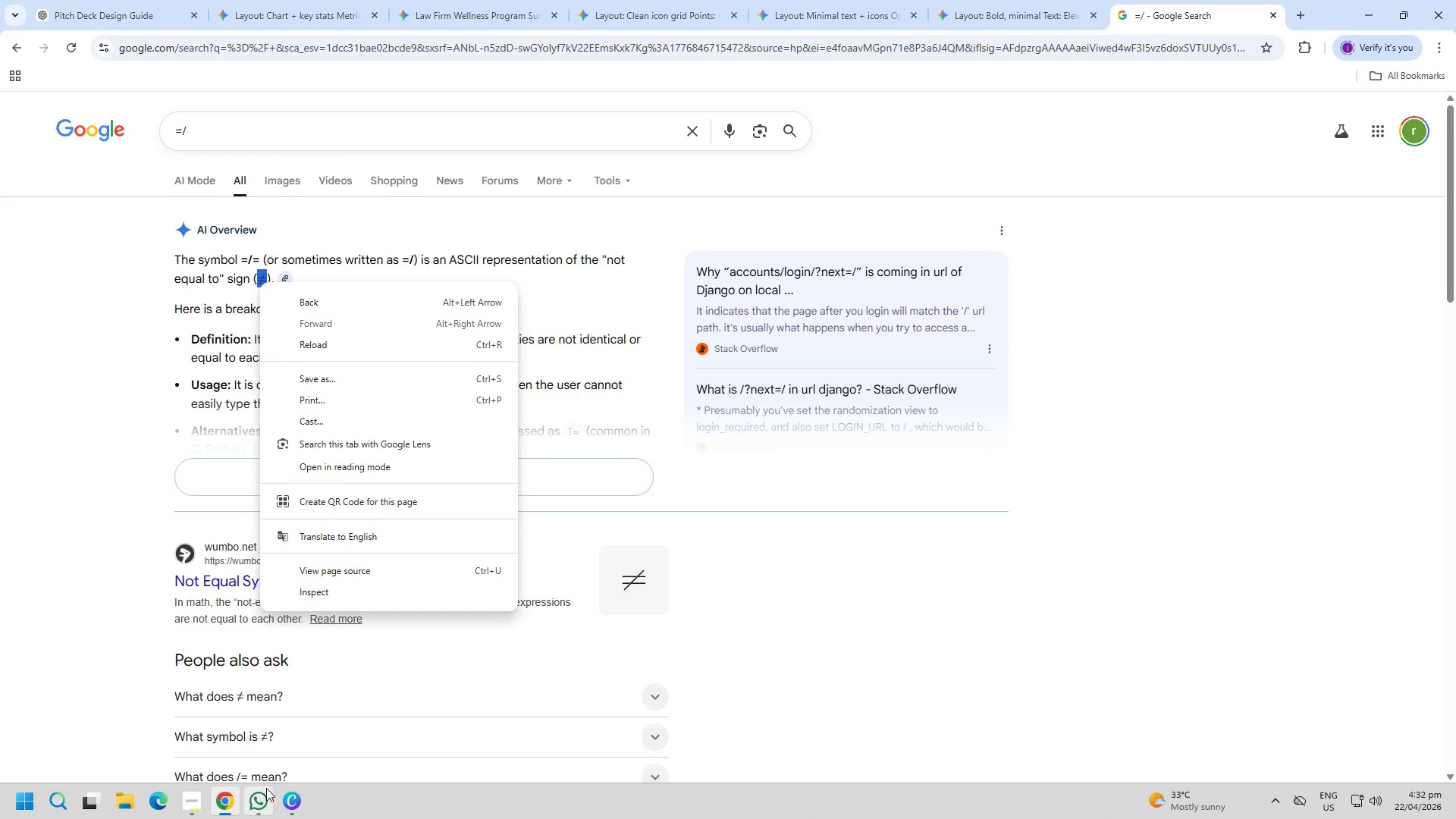 
key(Control+C)
 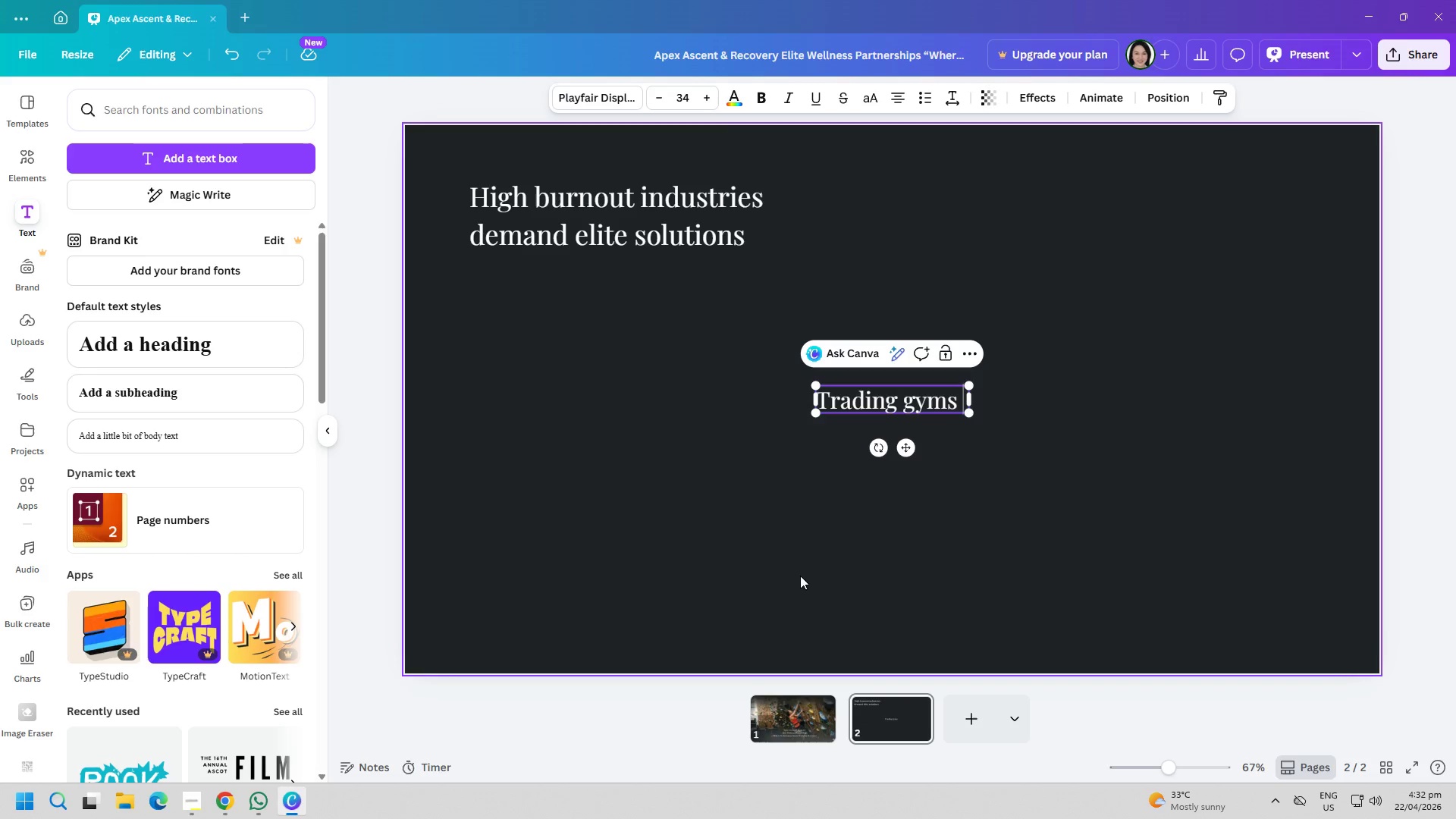 
double_click([814, 566])
 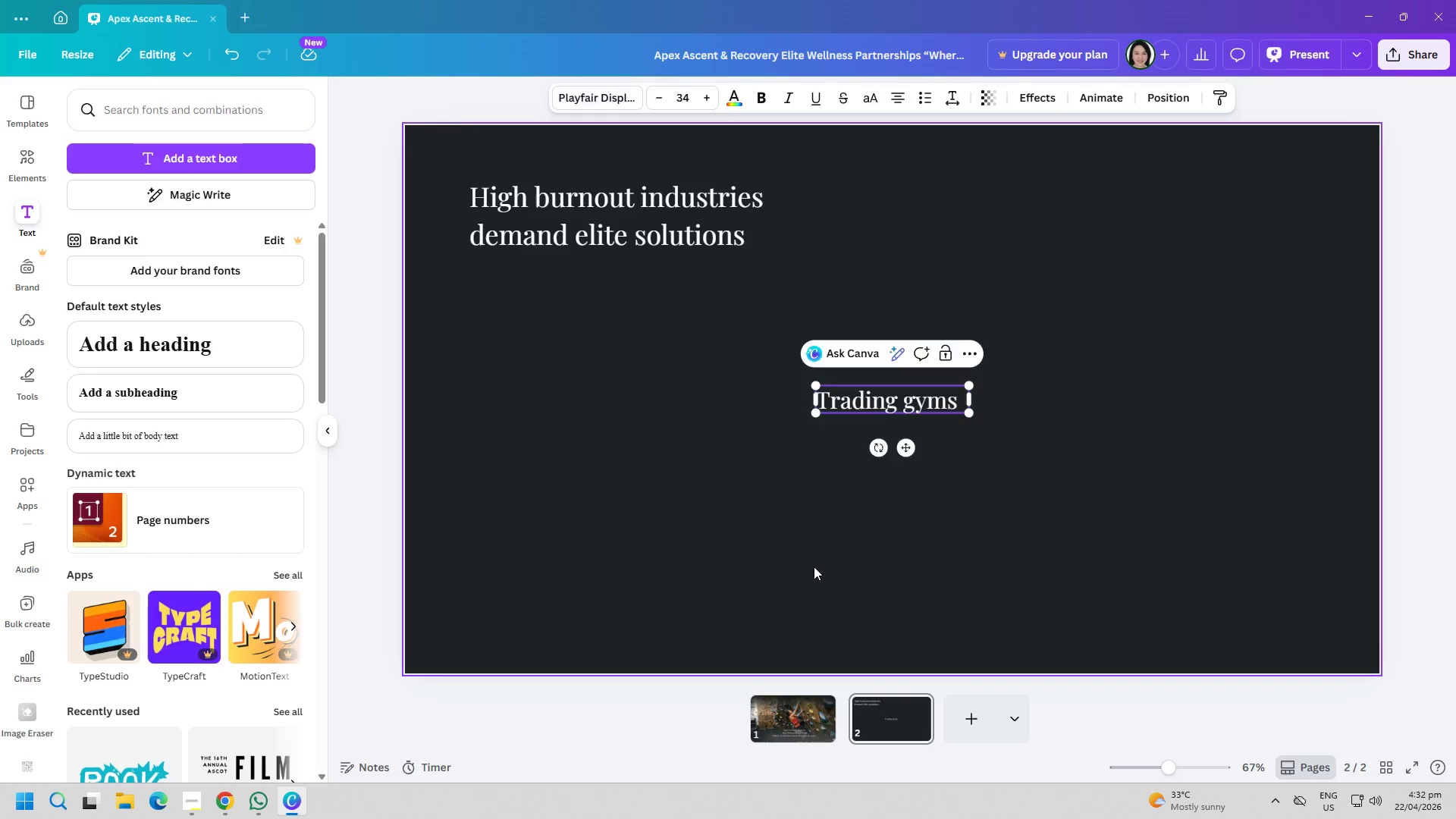 
key(Control+ControlLeft)
 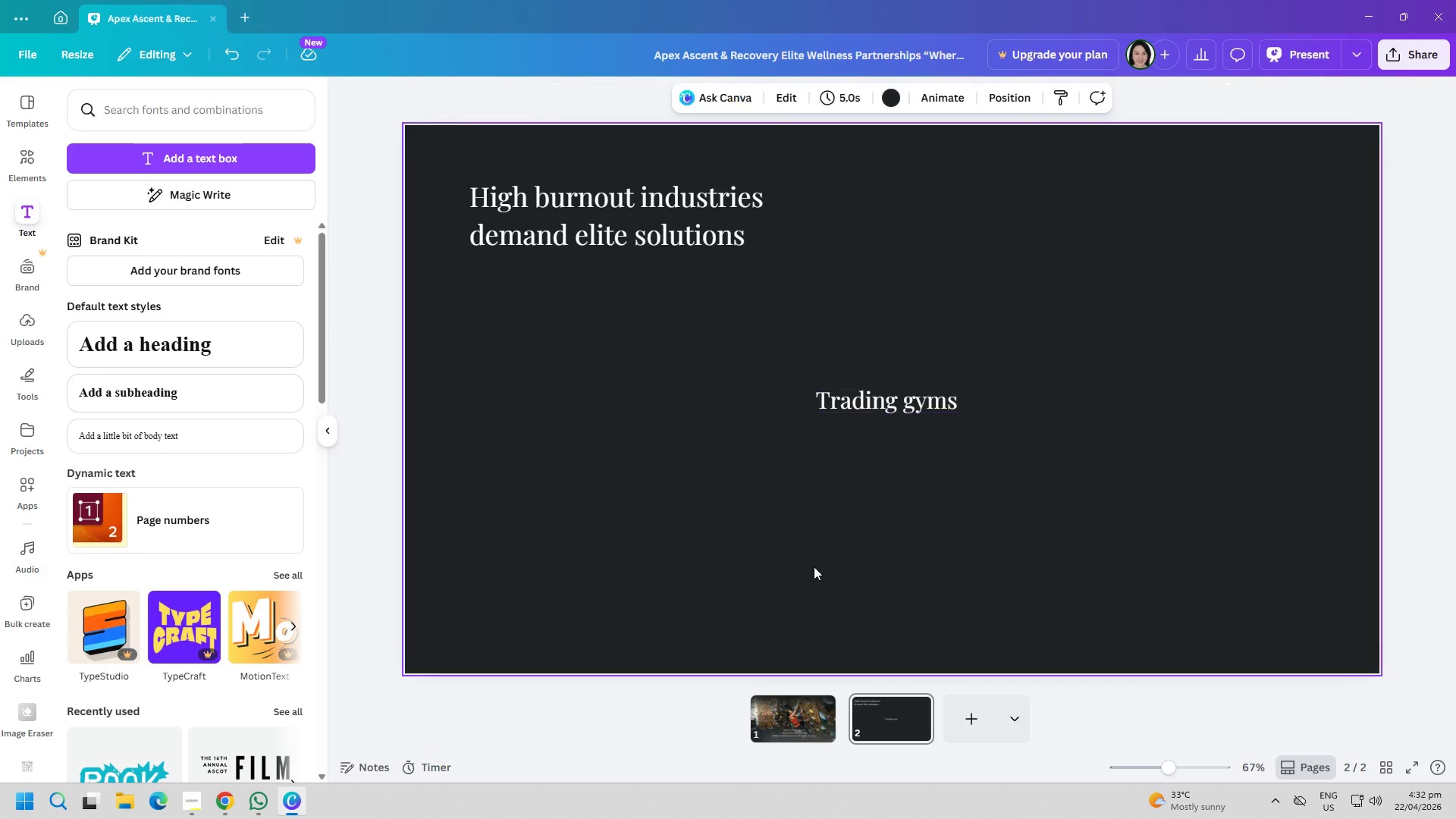 
key(Control+V)
 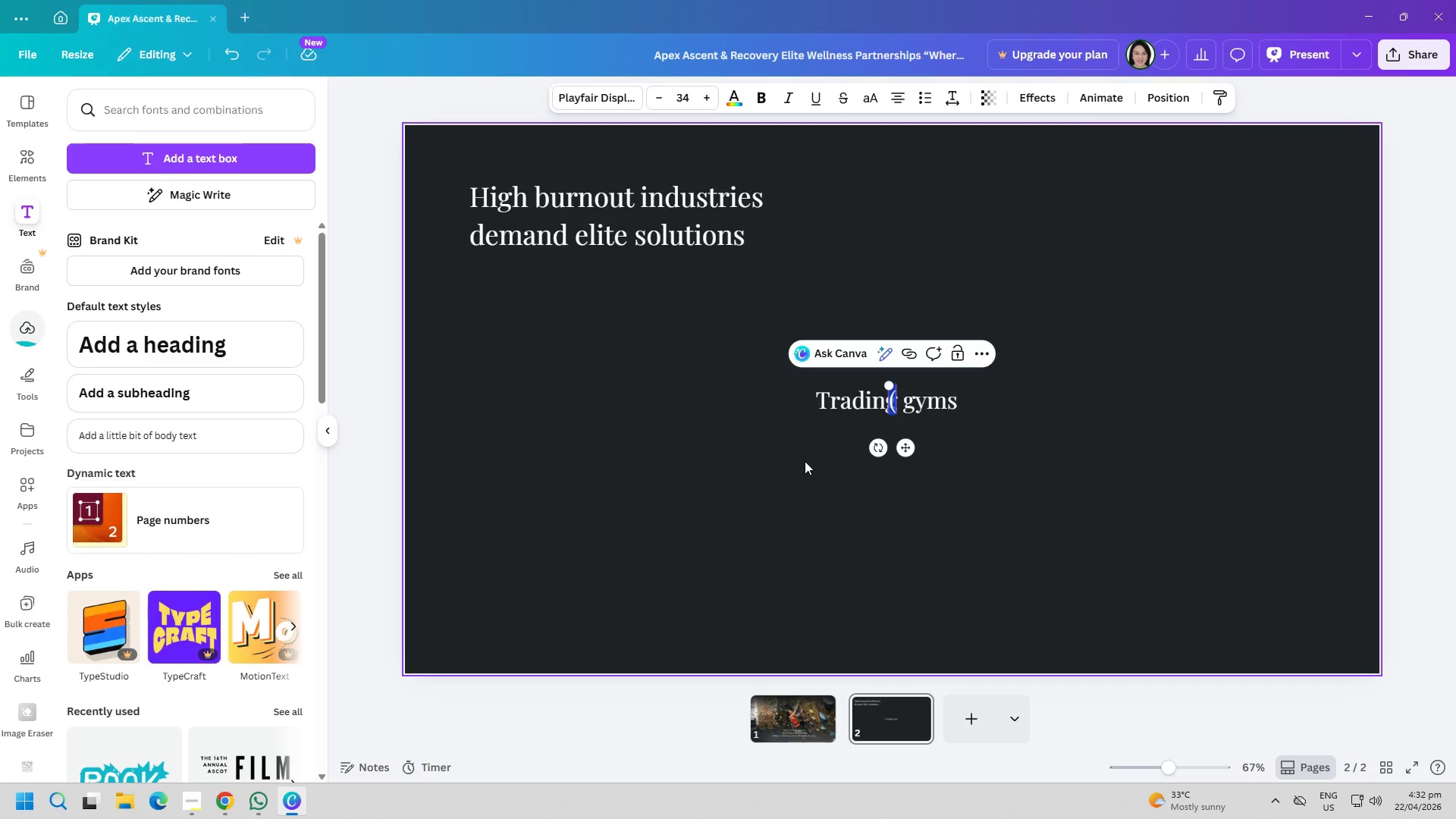 
key(Delete)
 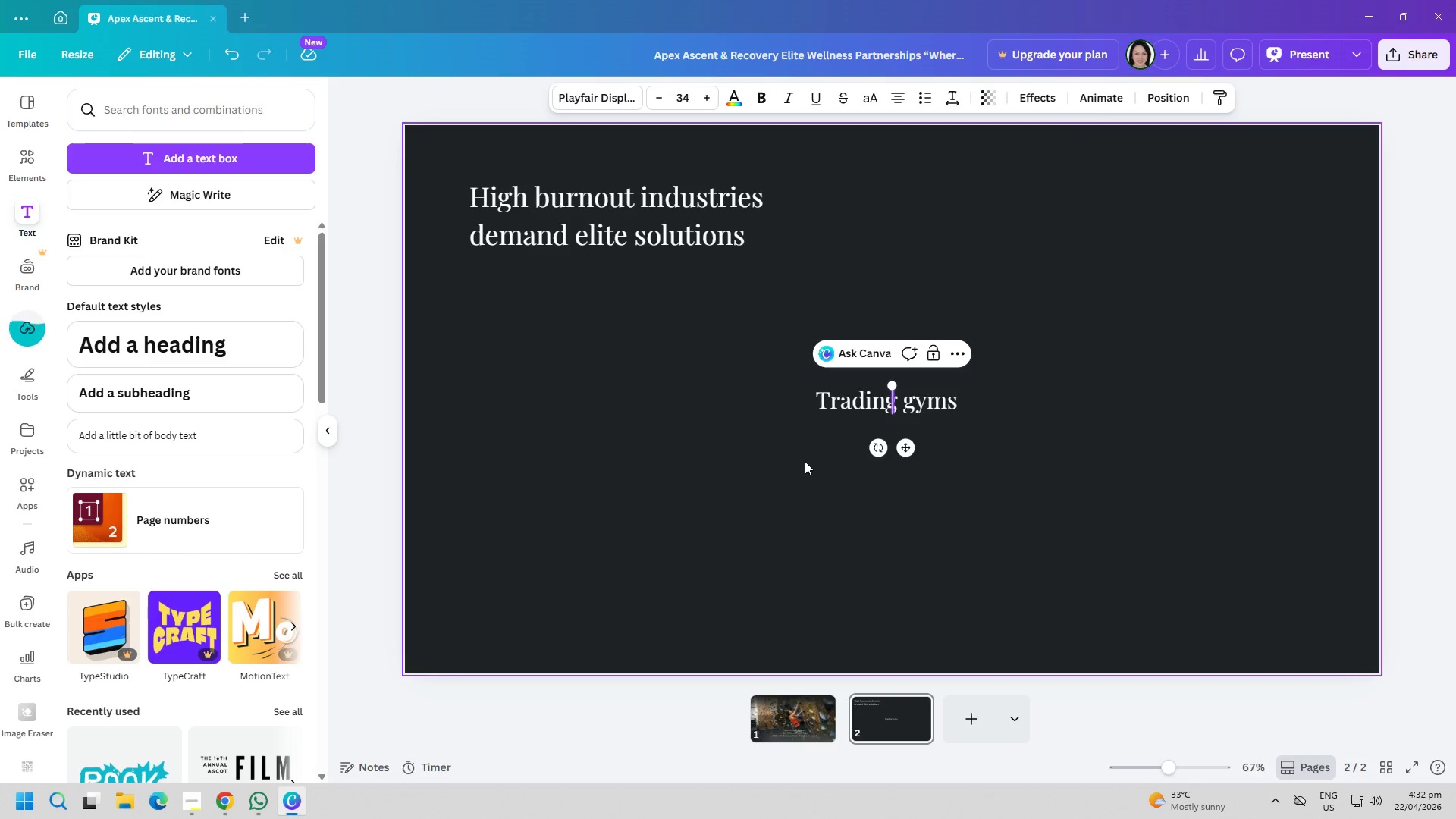 
left_click([761, 515])
 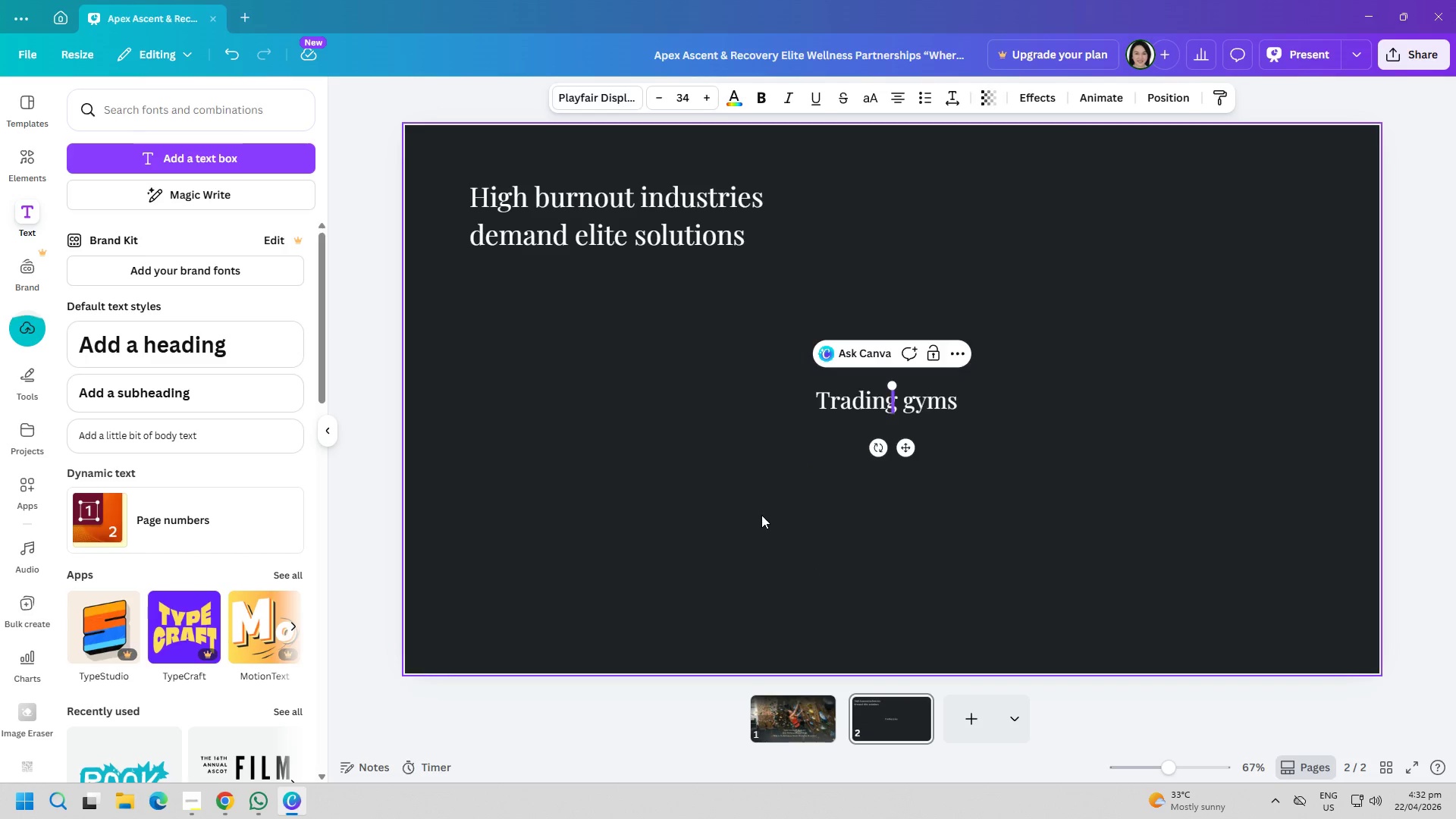 
key(Alt+AltLeft)
 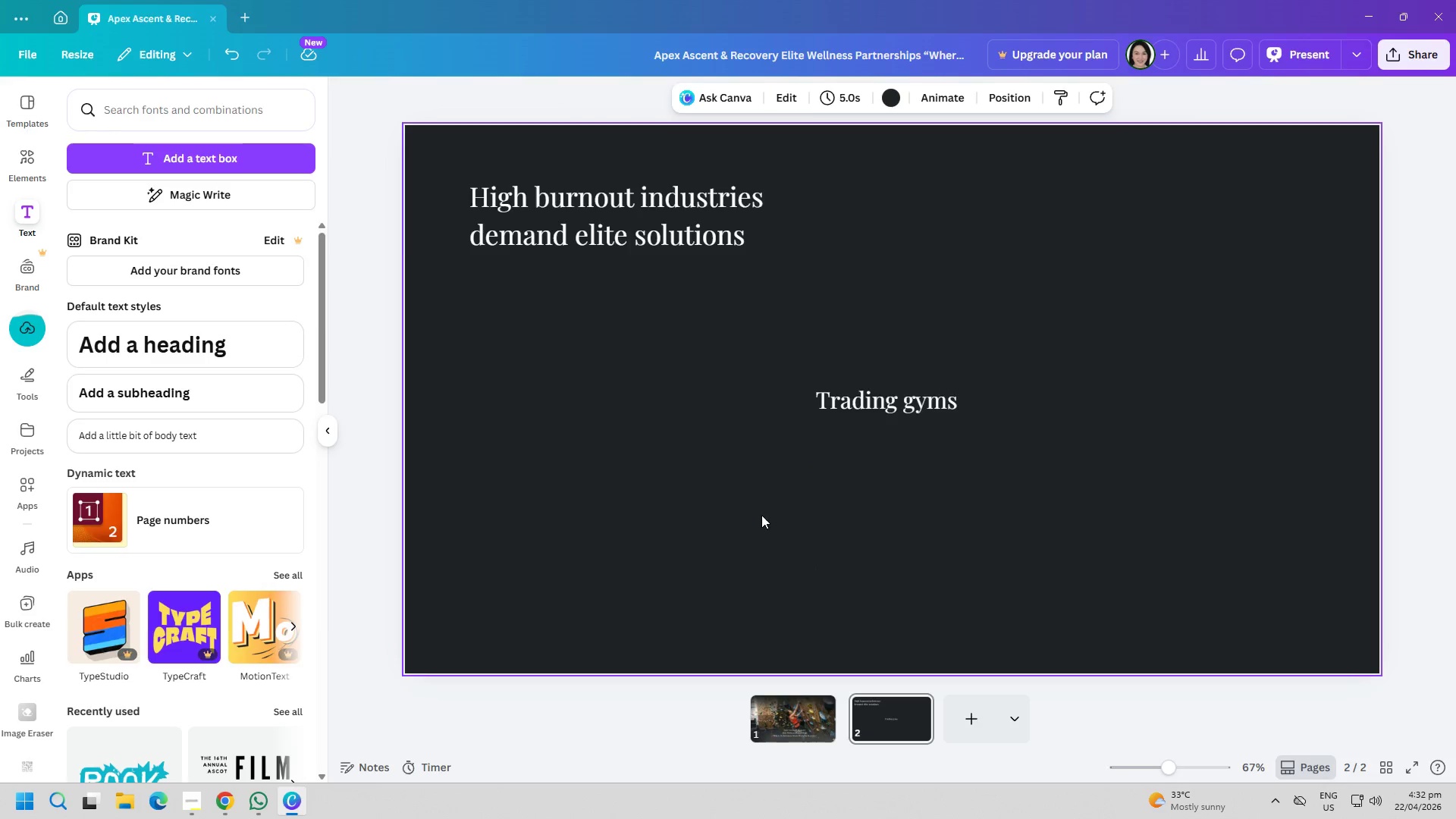 
key(Alt+Tab)
 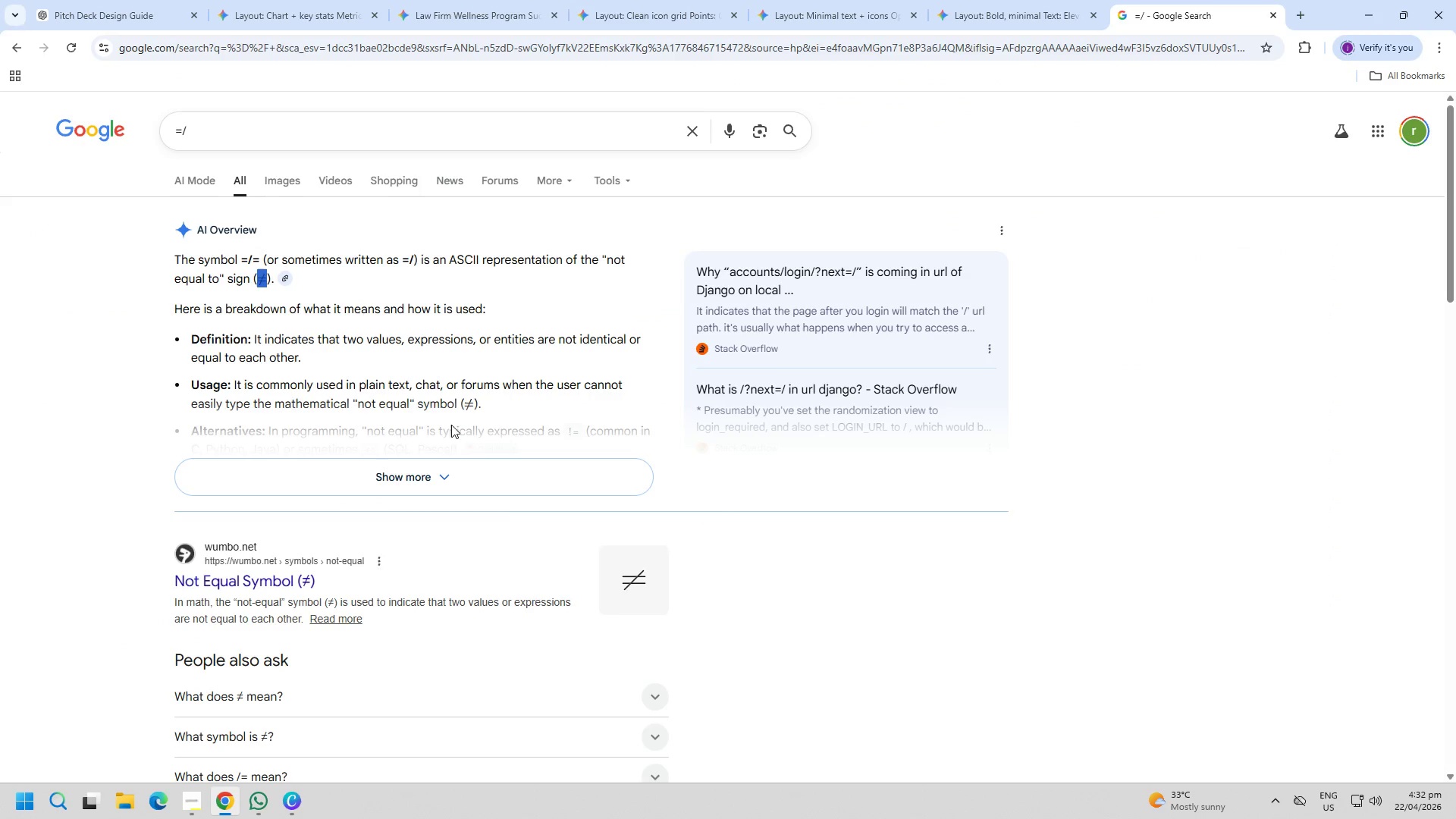 
left_click([468, 469])
 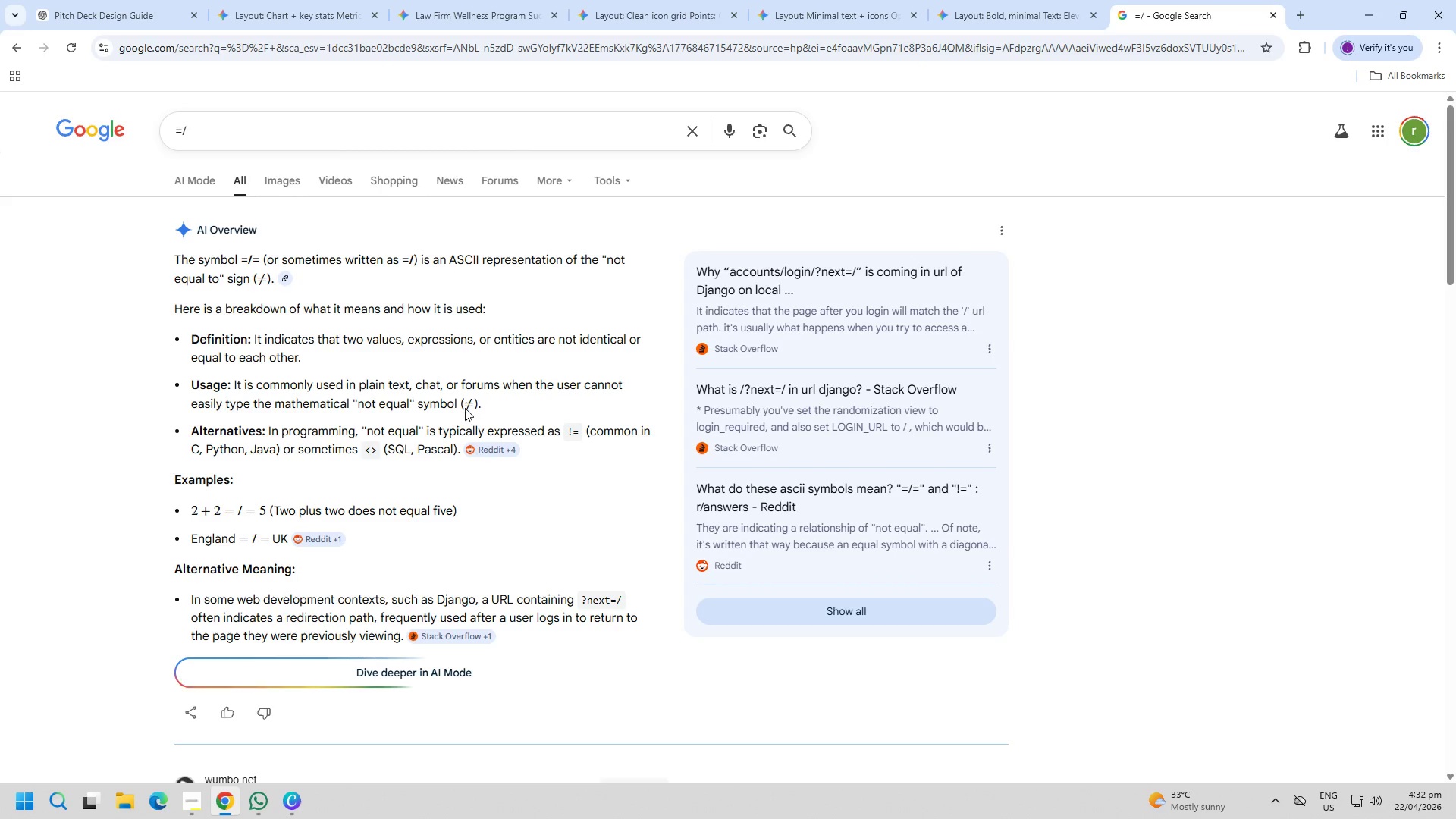 
left_click([465, 406])
 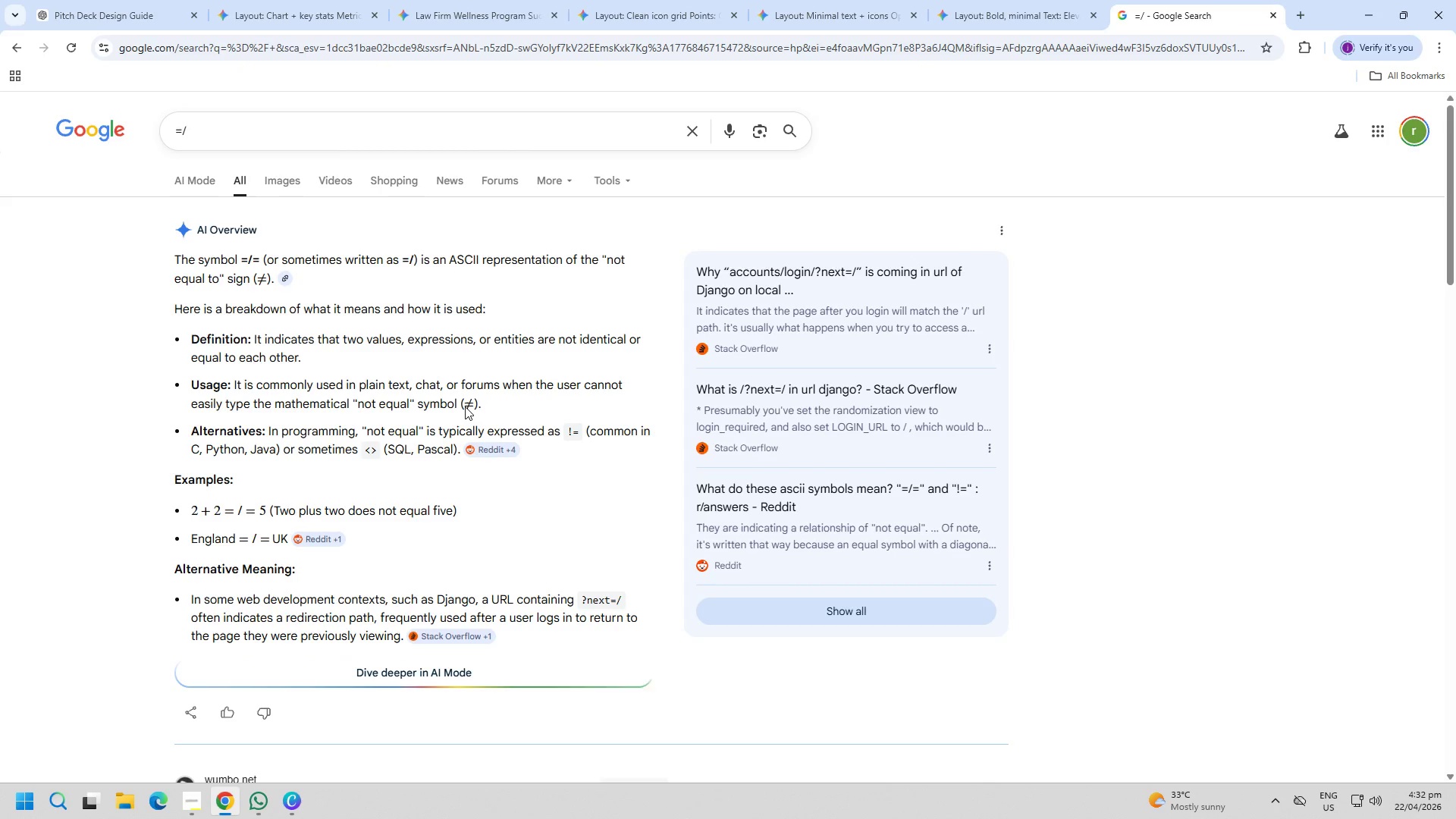 
left_click_drag(start_coordinate=[463, 406], to_coordinate=[473, 407])
 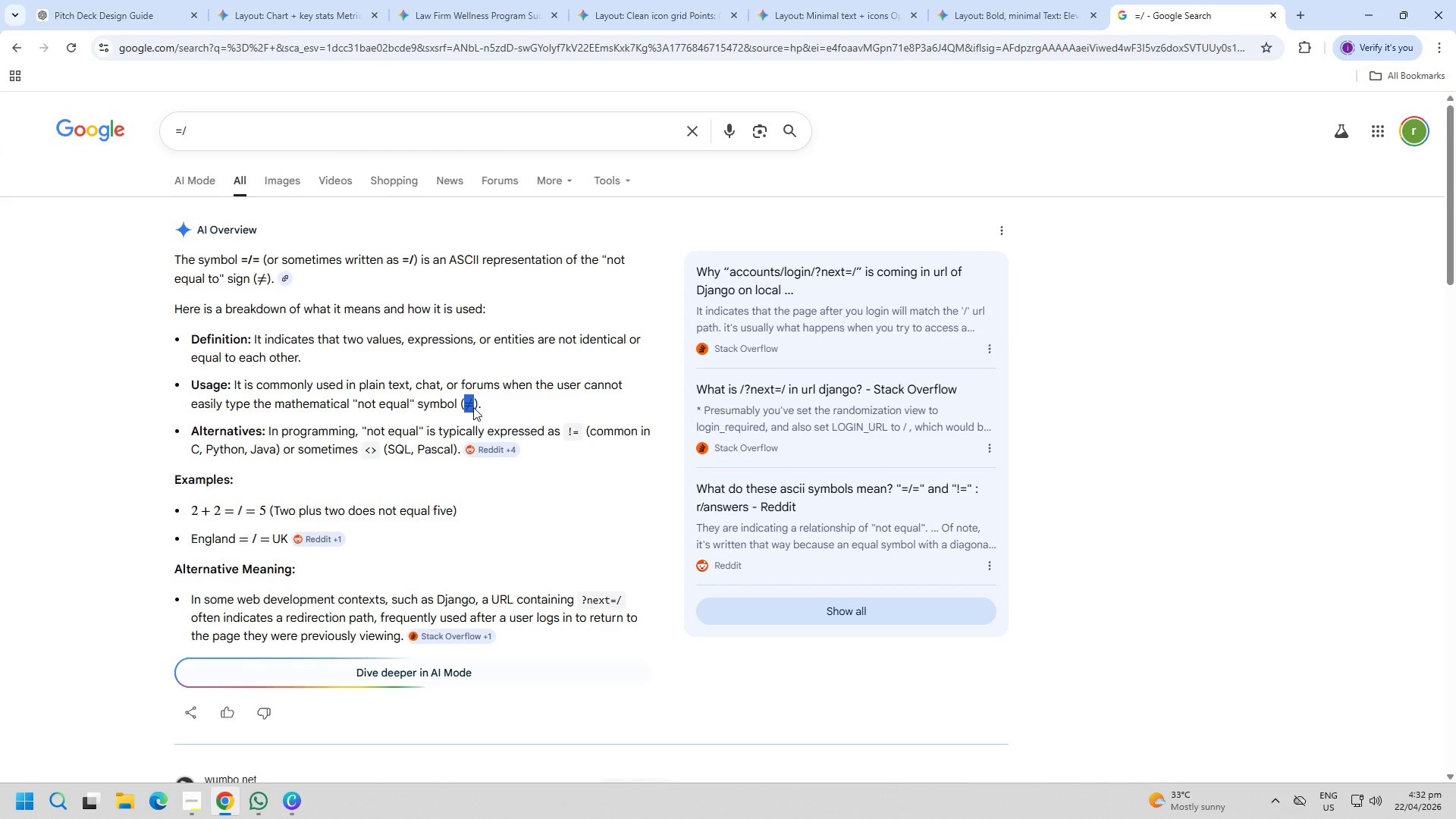 
key(Control+C)
 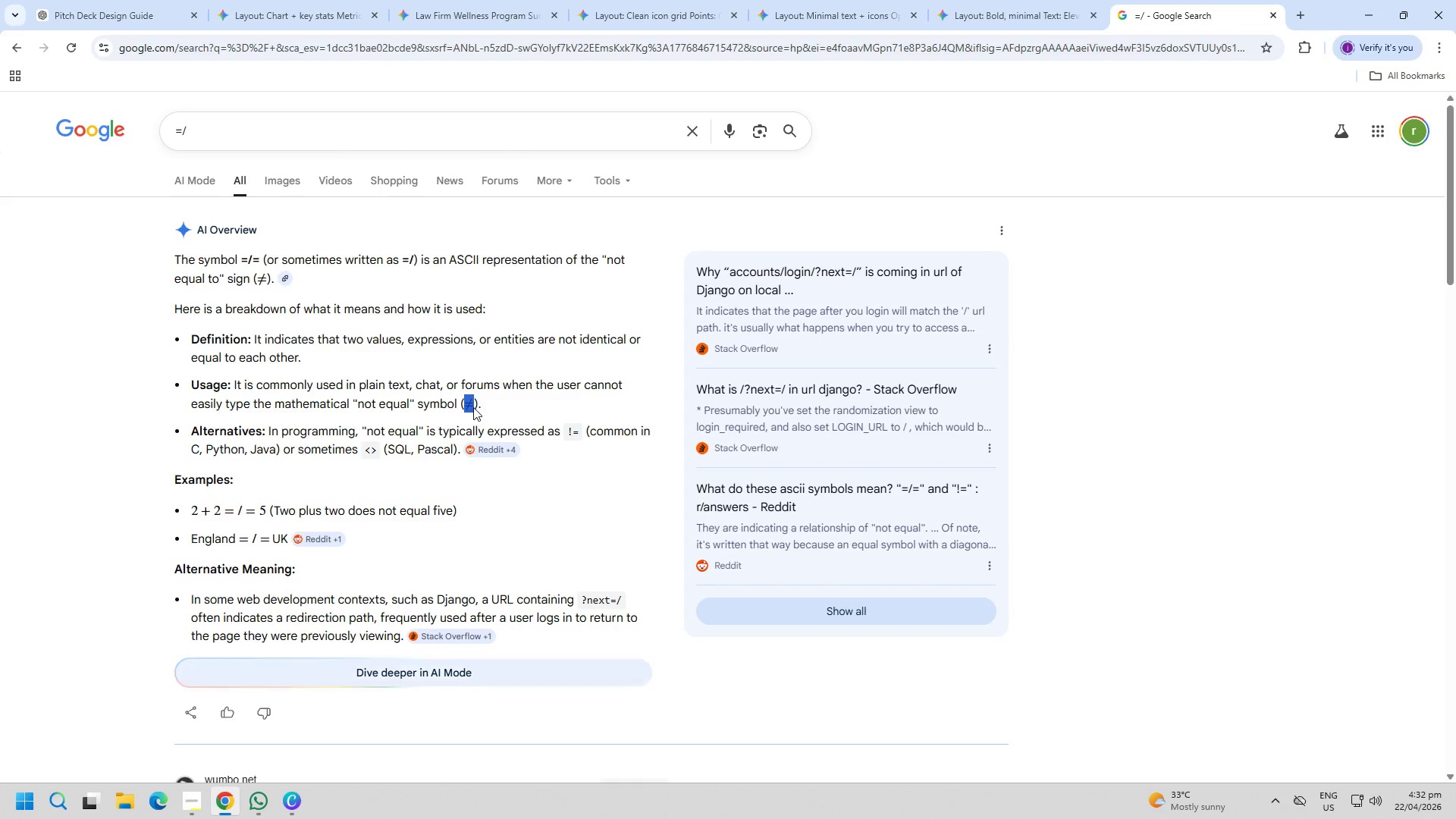 
key(Control+C)
 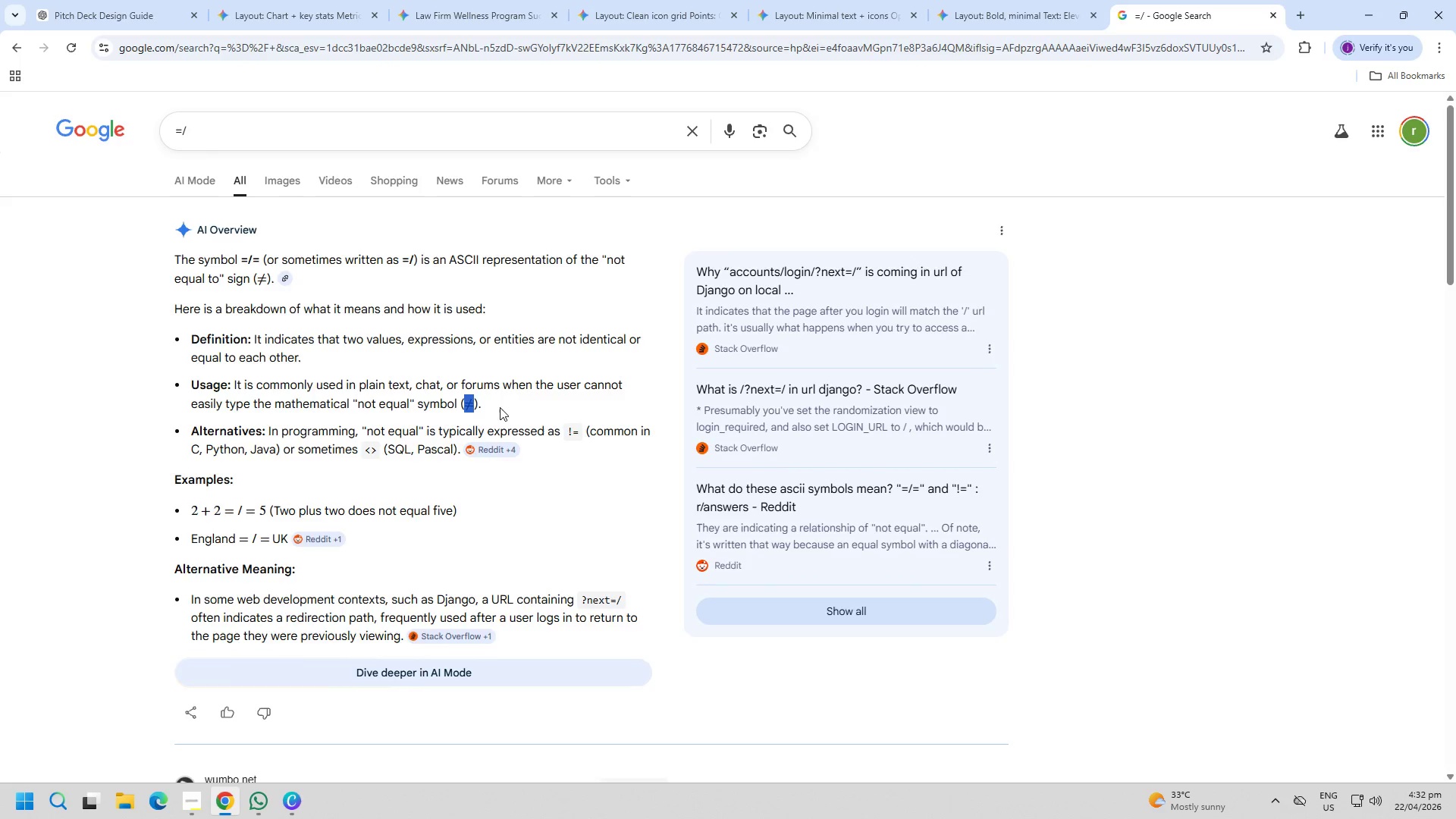 
key(Alt+AltLeft)
 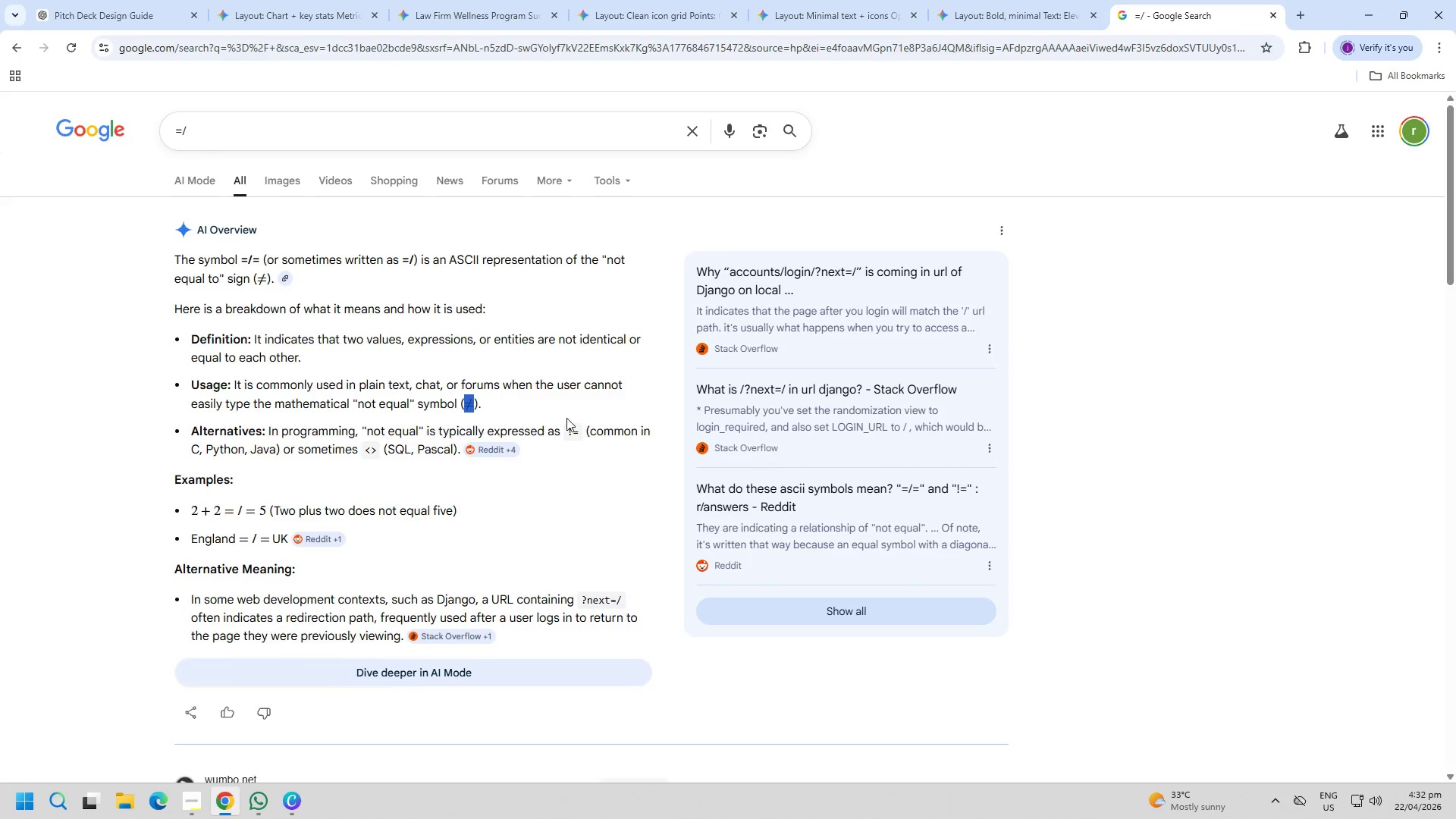 
key(Alt+Tab)
 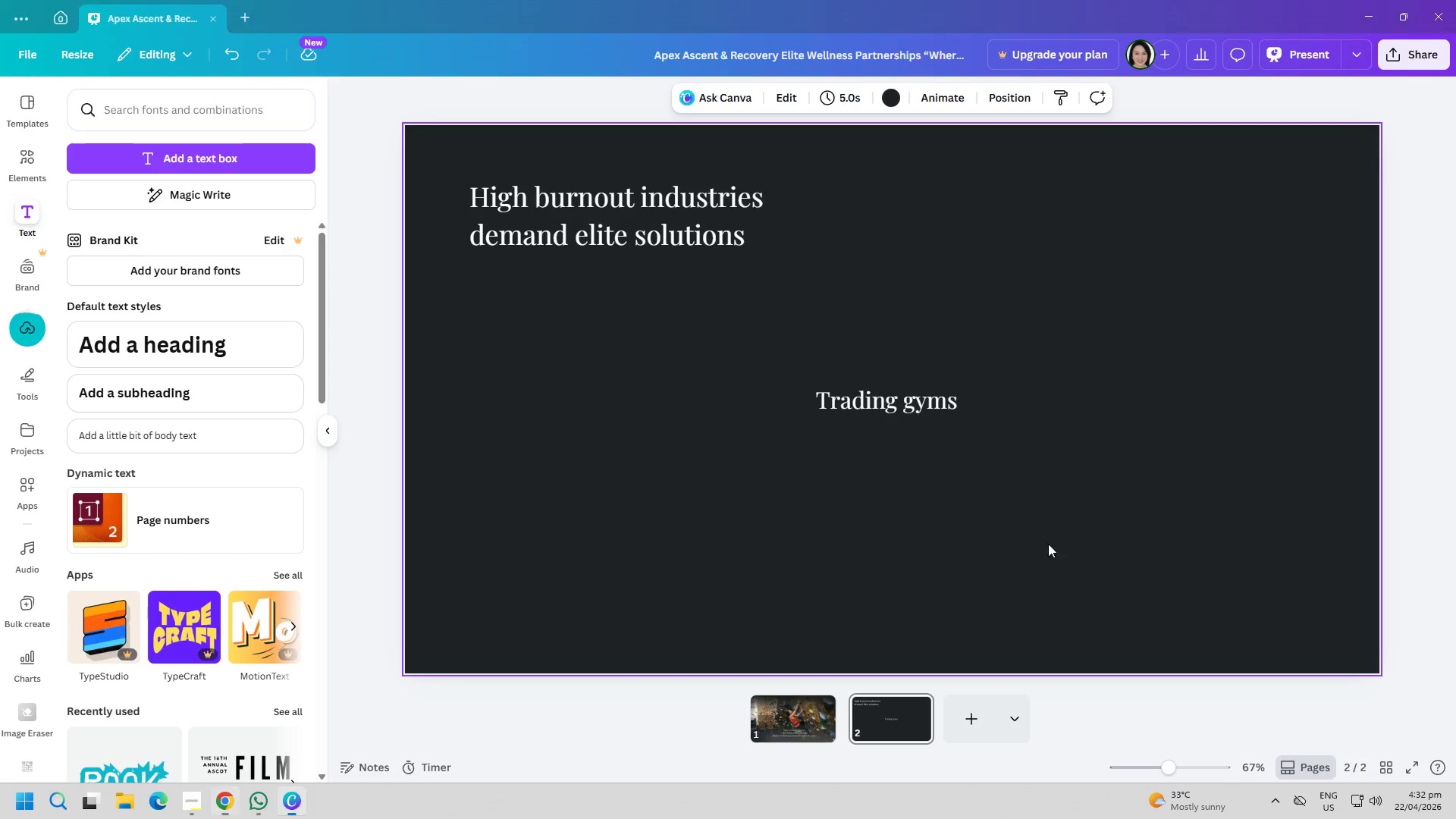 
left_click([1085, 546])
 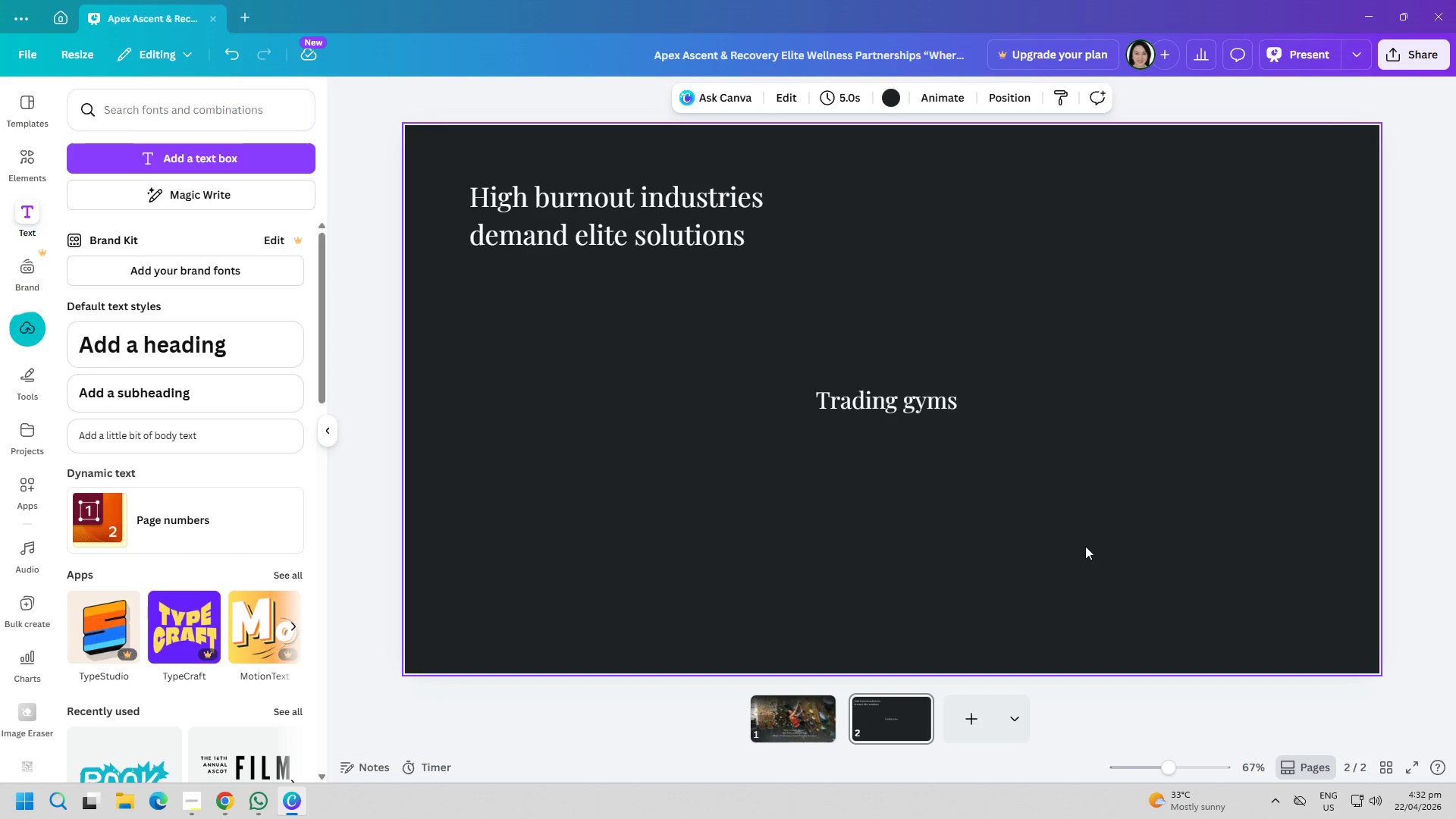 
key(Control+ControlLeft)
 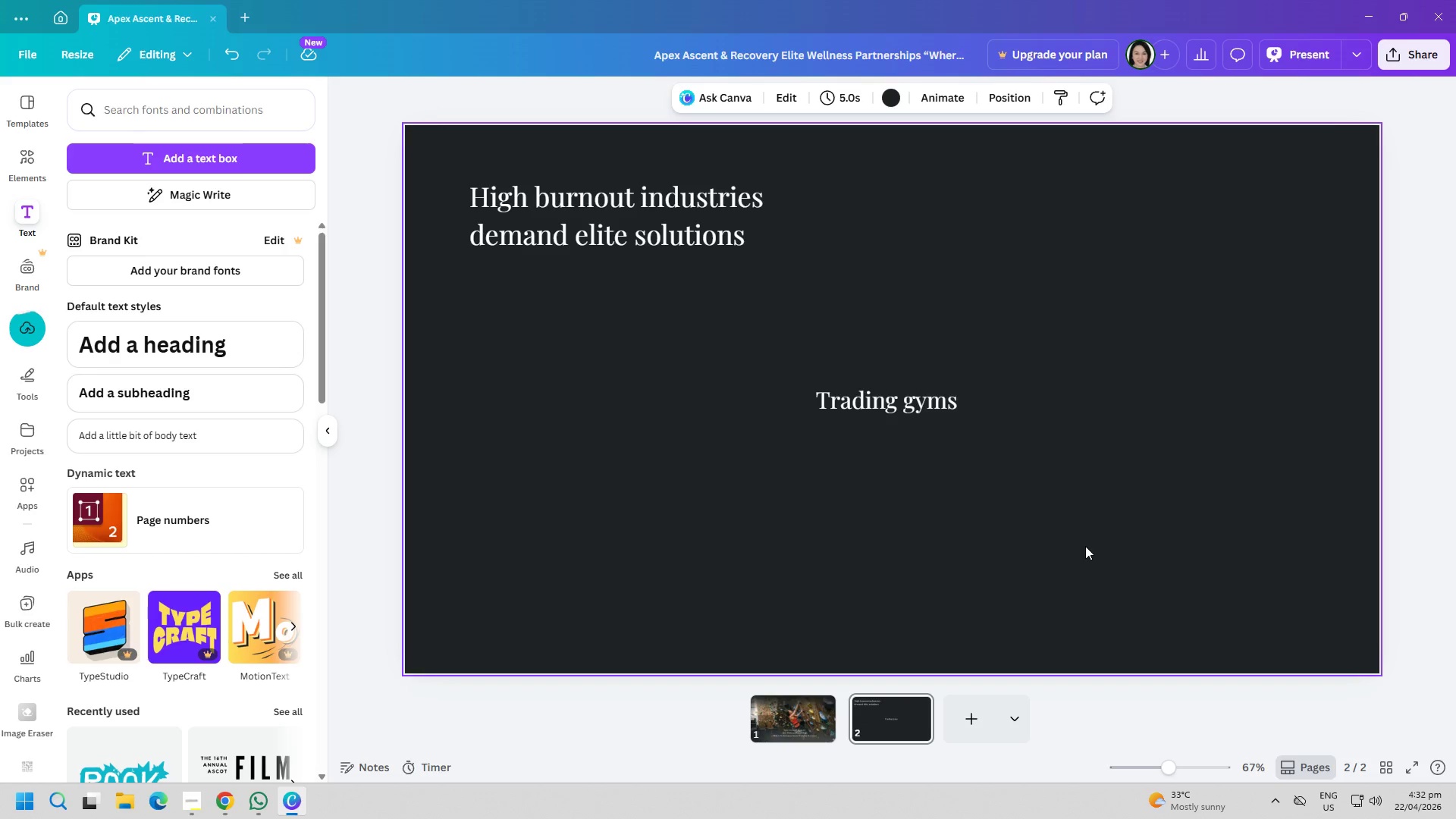 
key(Control+V)
 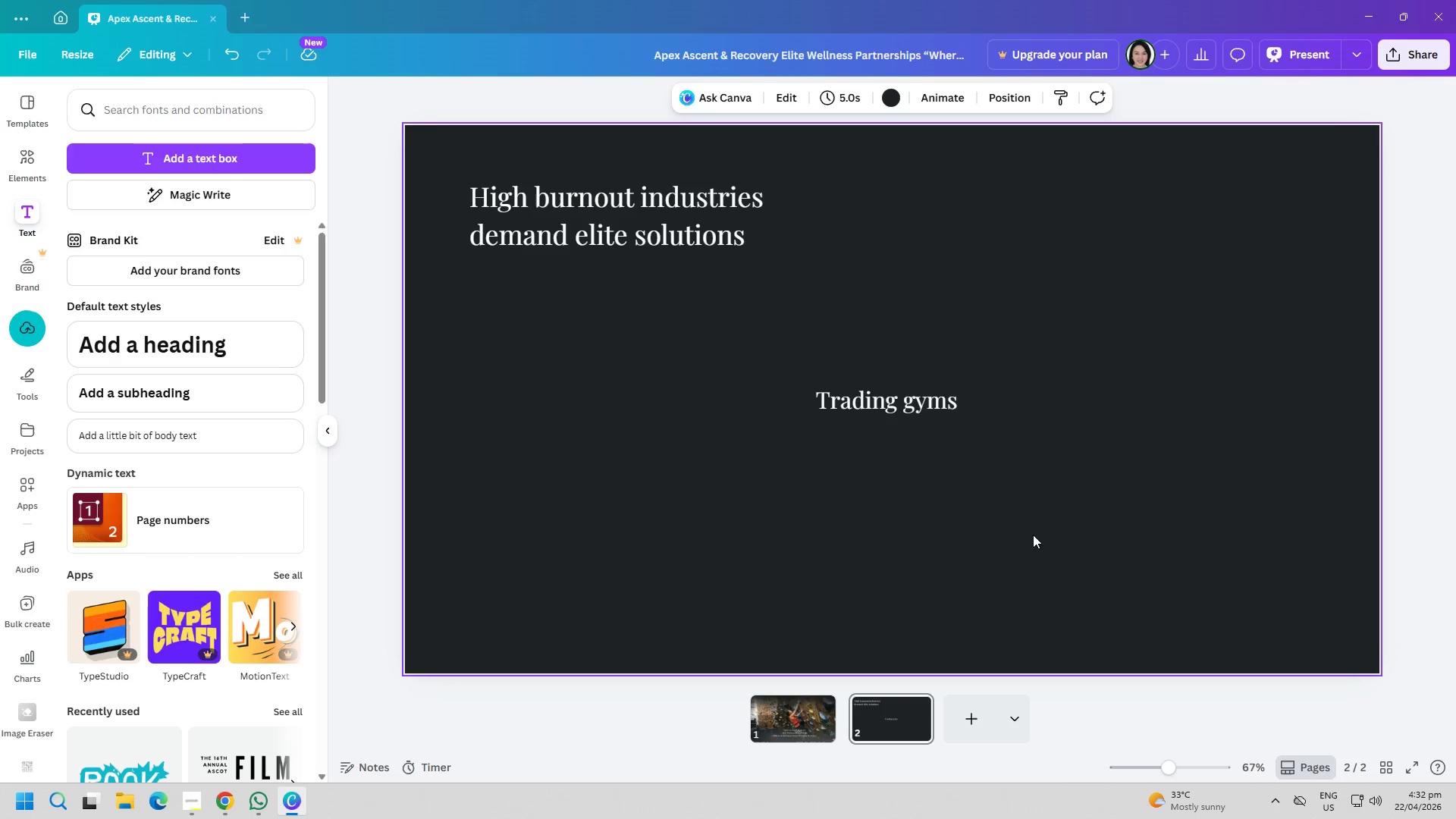 
key(Alt+AltLeft)
 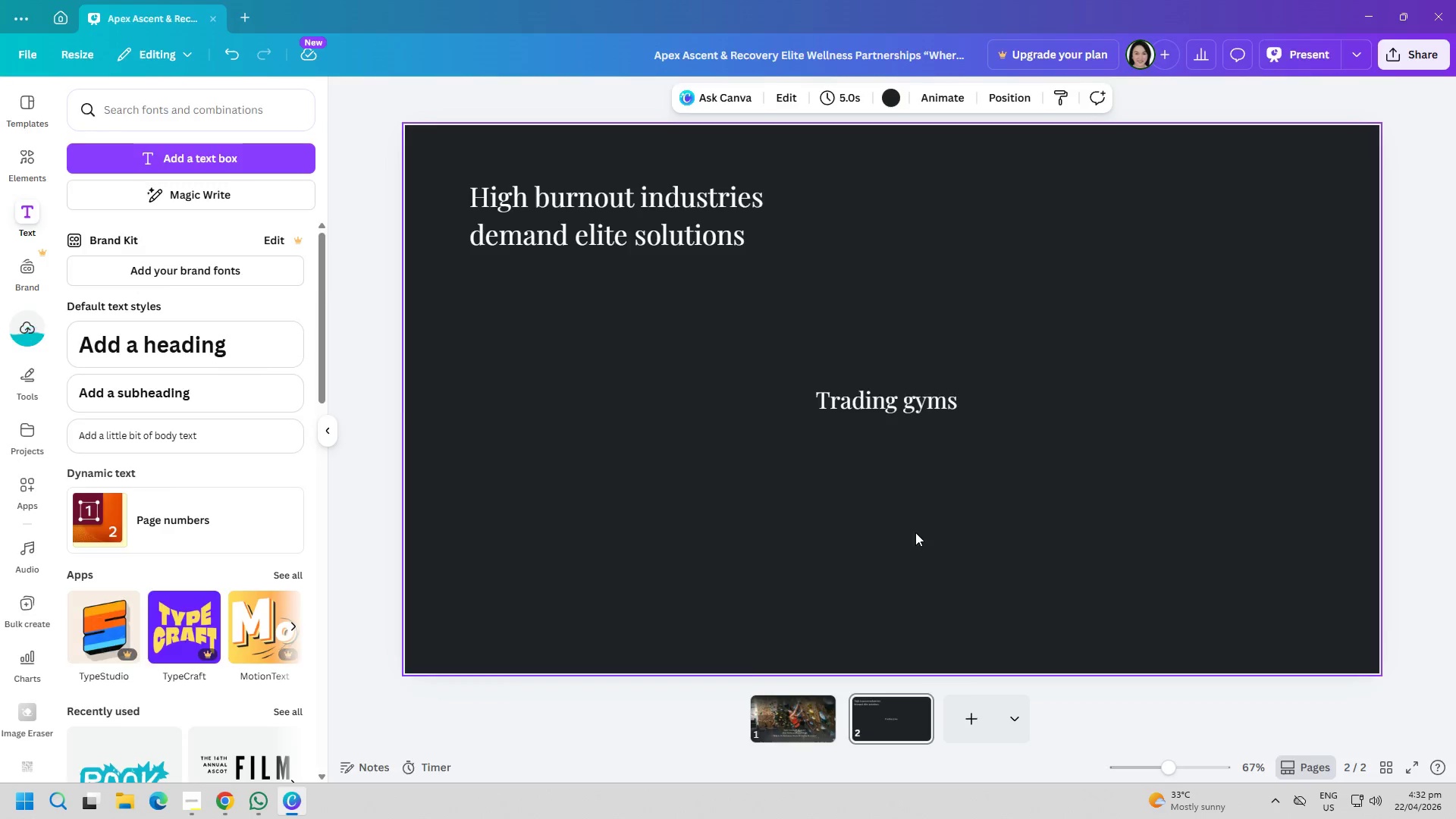 
key(Alt+Tab)
 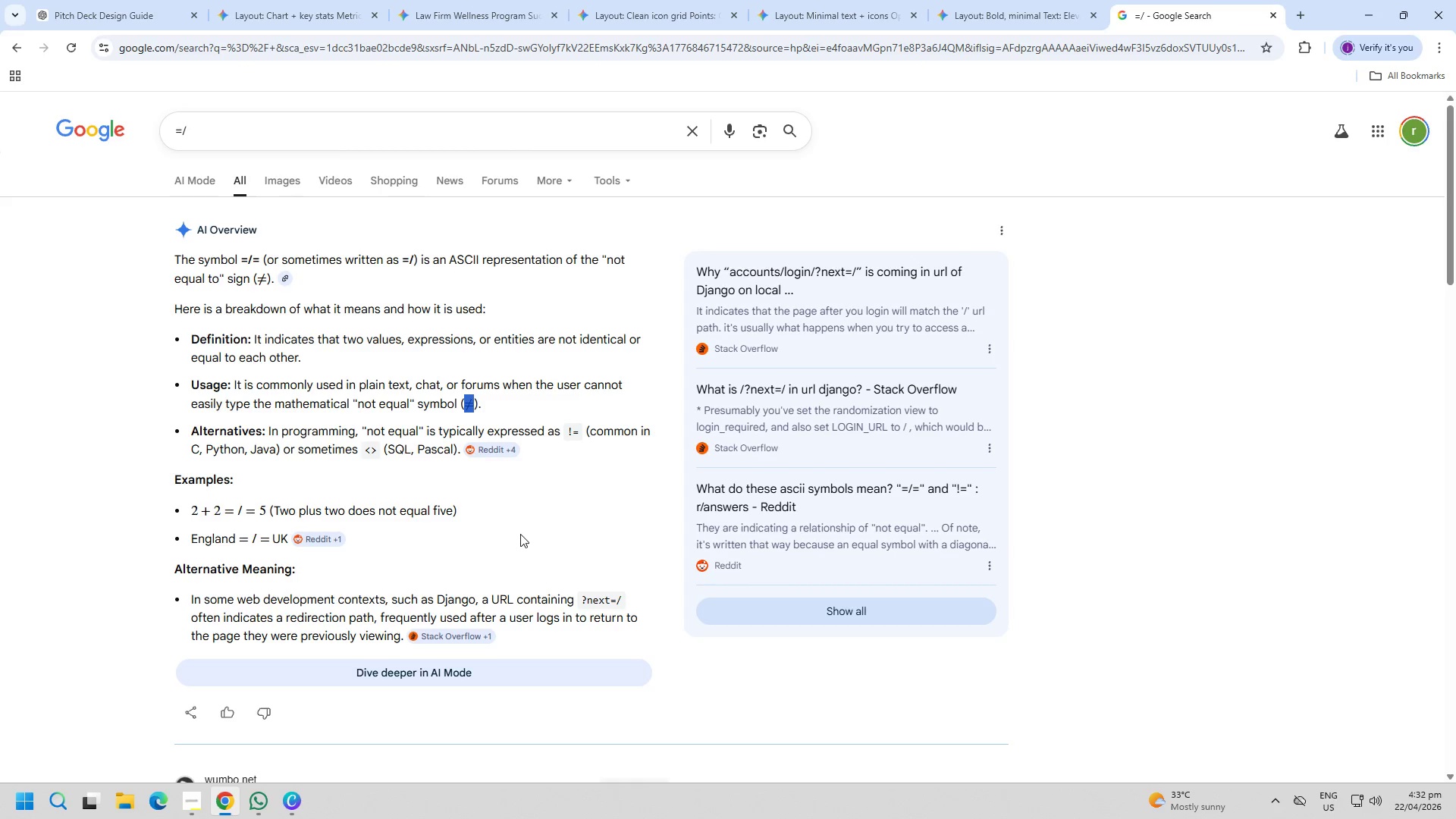 
scroll: coordinate [532, 539], scroll_direction: down, amount: 3.0
 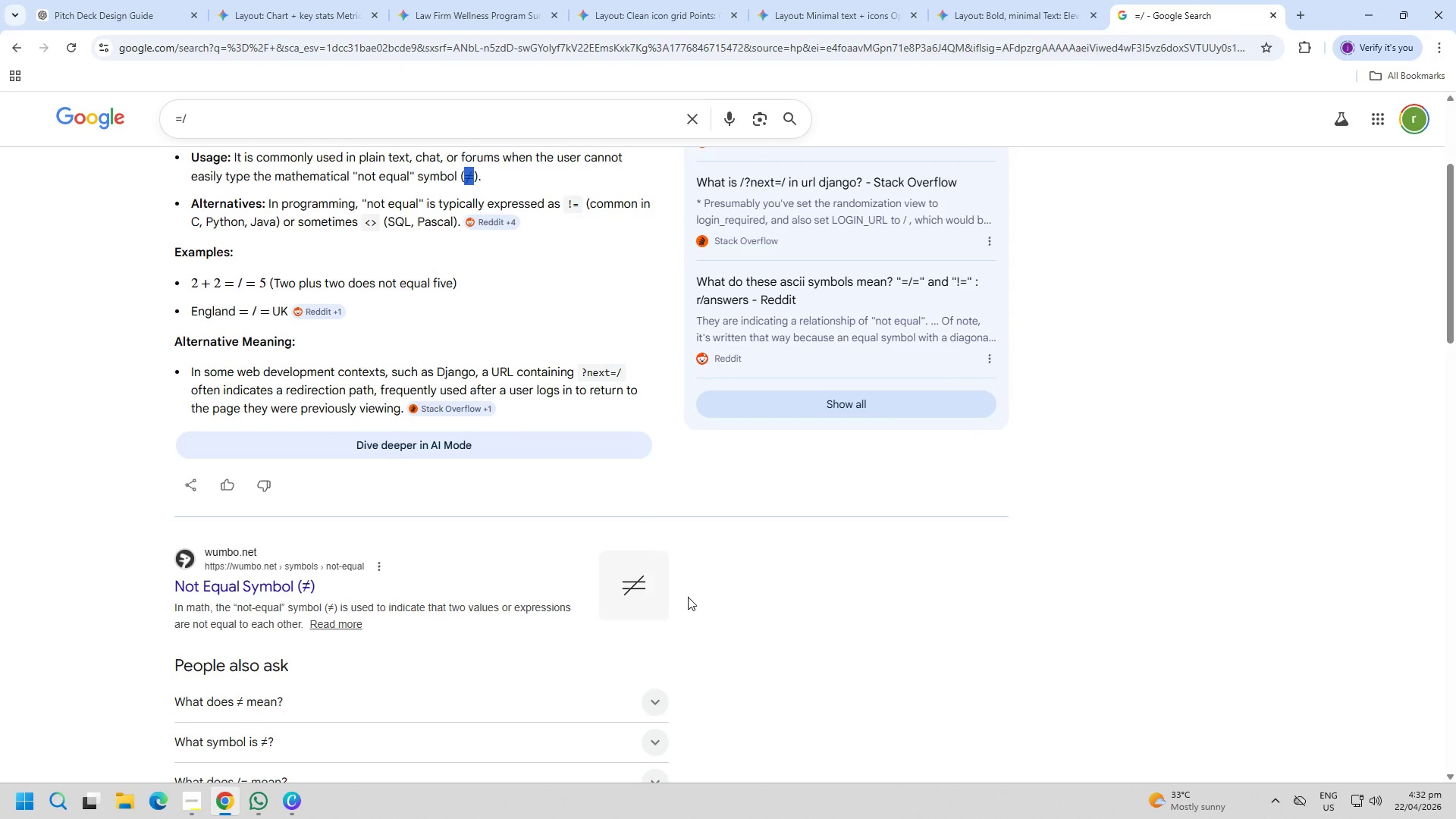 
left_click([618, 579])
 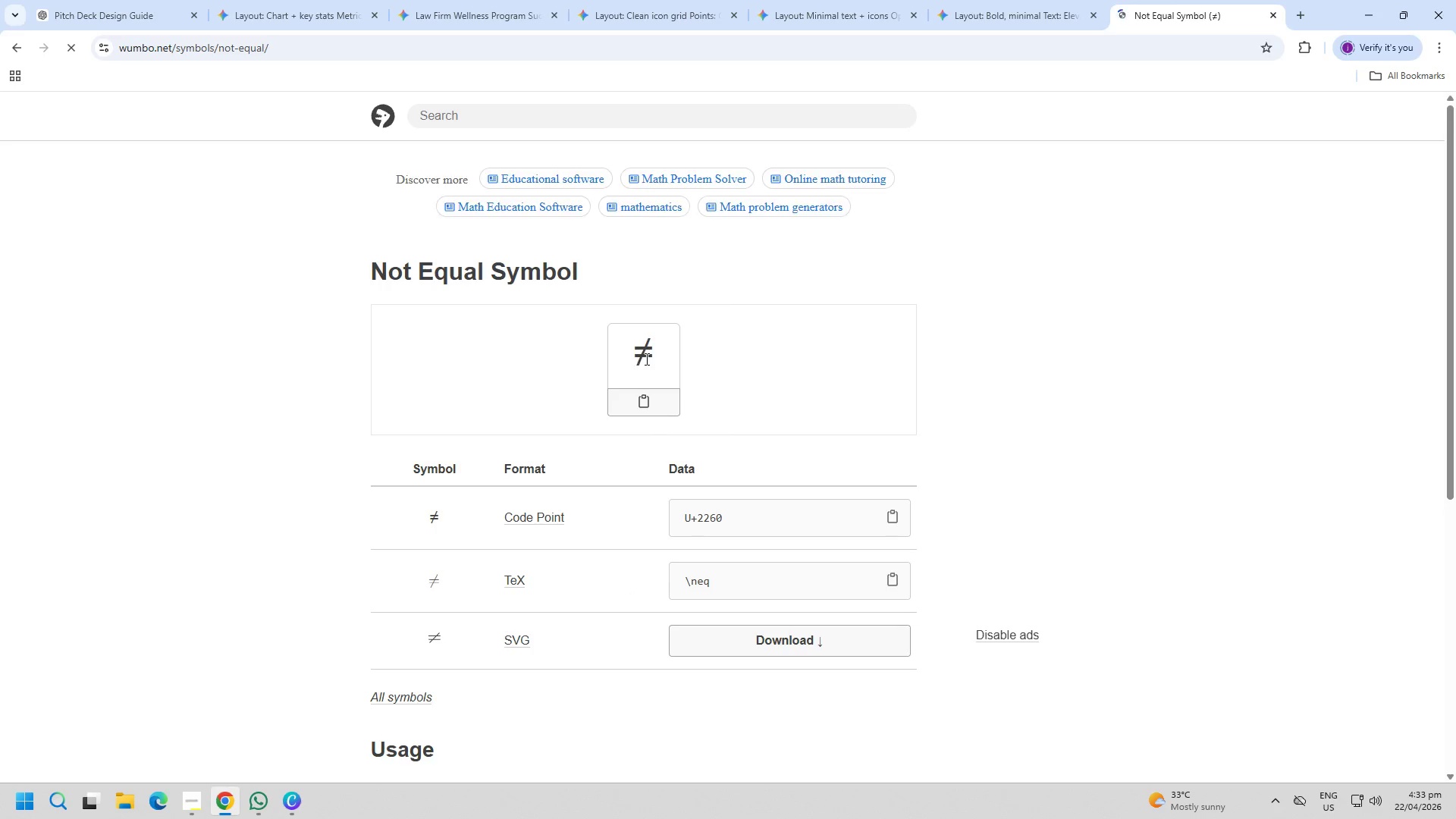 
left_click([643, 412])
 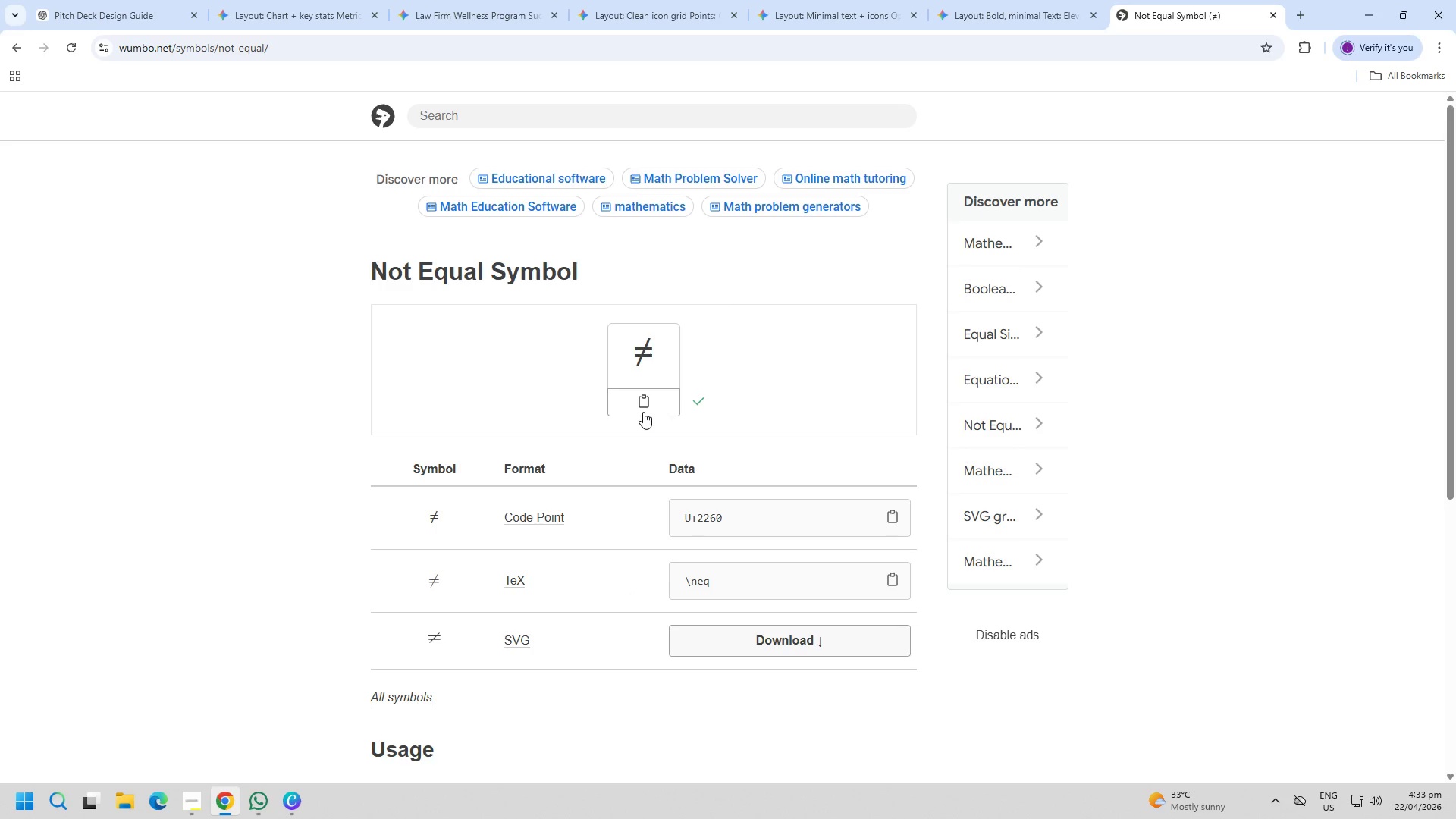 
key(Alt+AltLeft)
 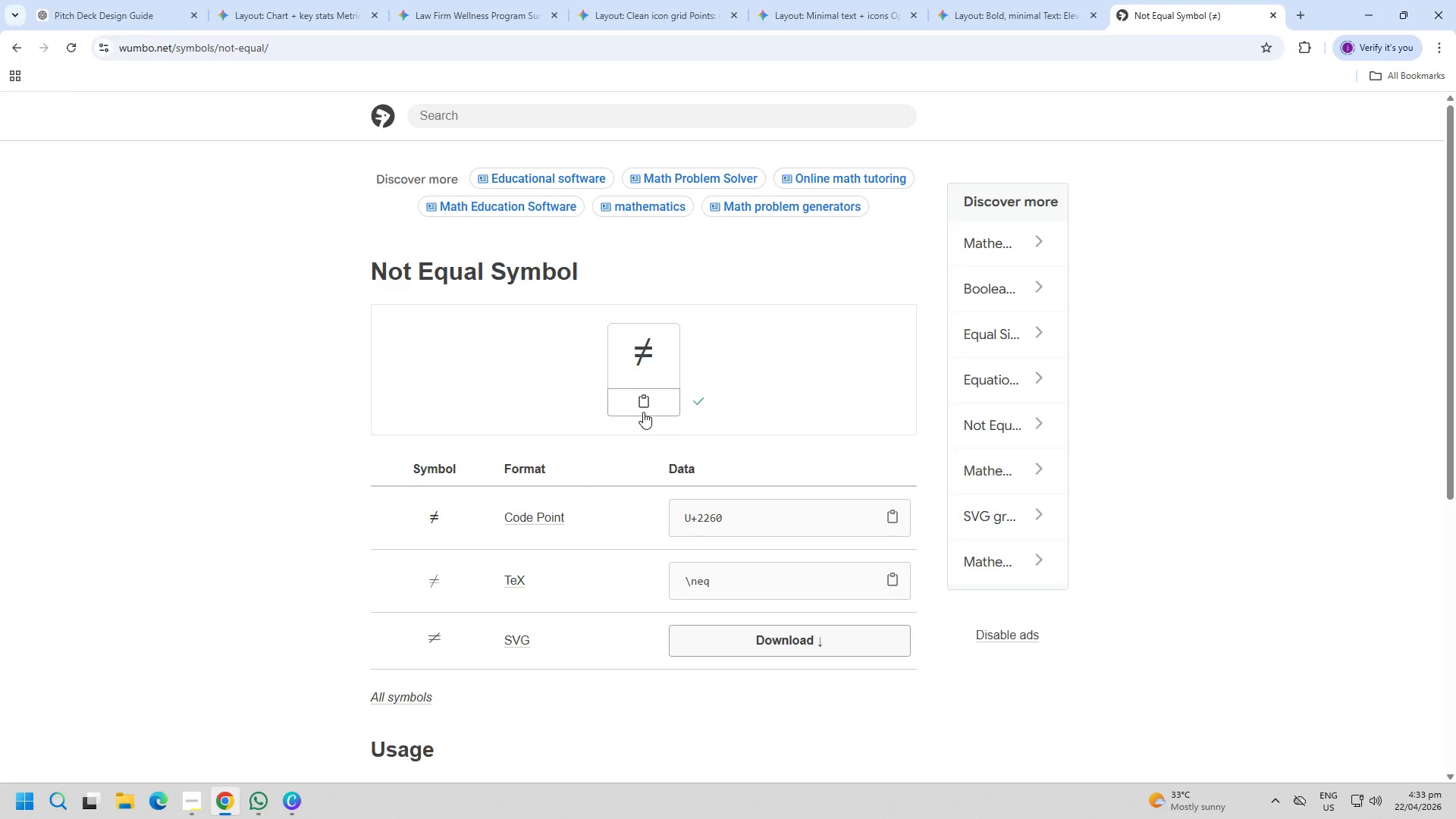 
key(Alt+Tab)
 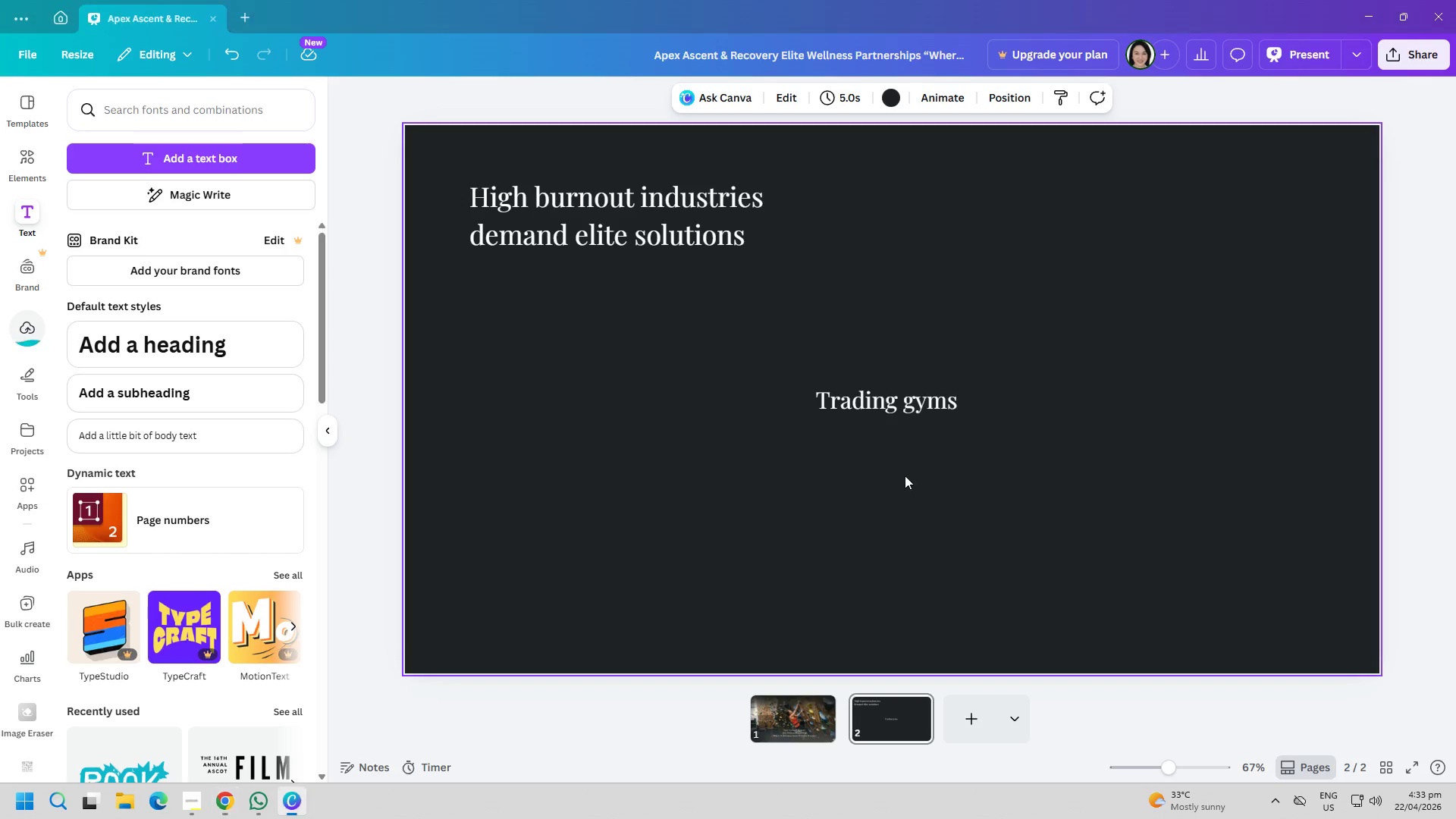 
left_click([905, 475])
 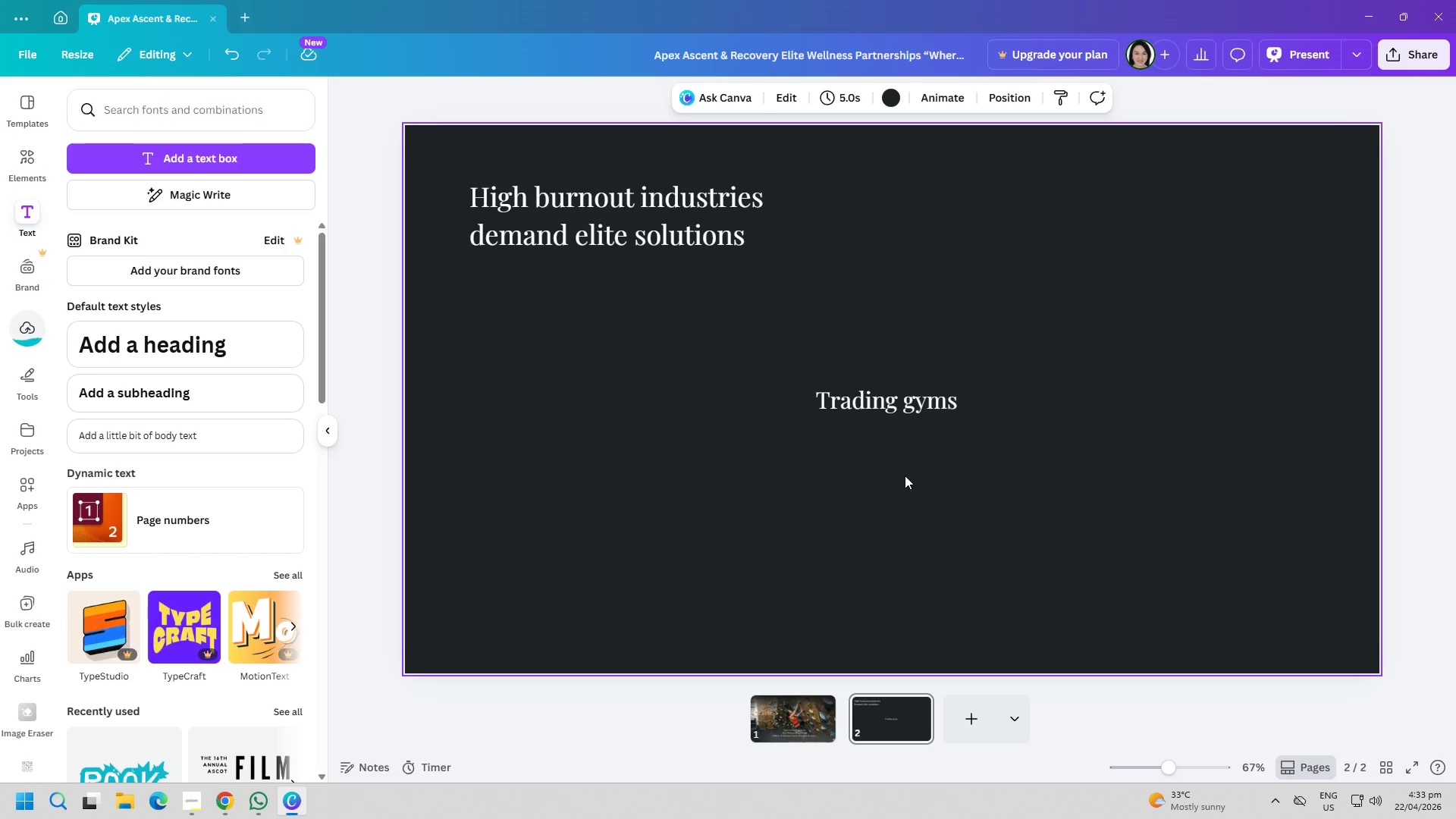 
key(Control+ControlLeft)
 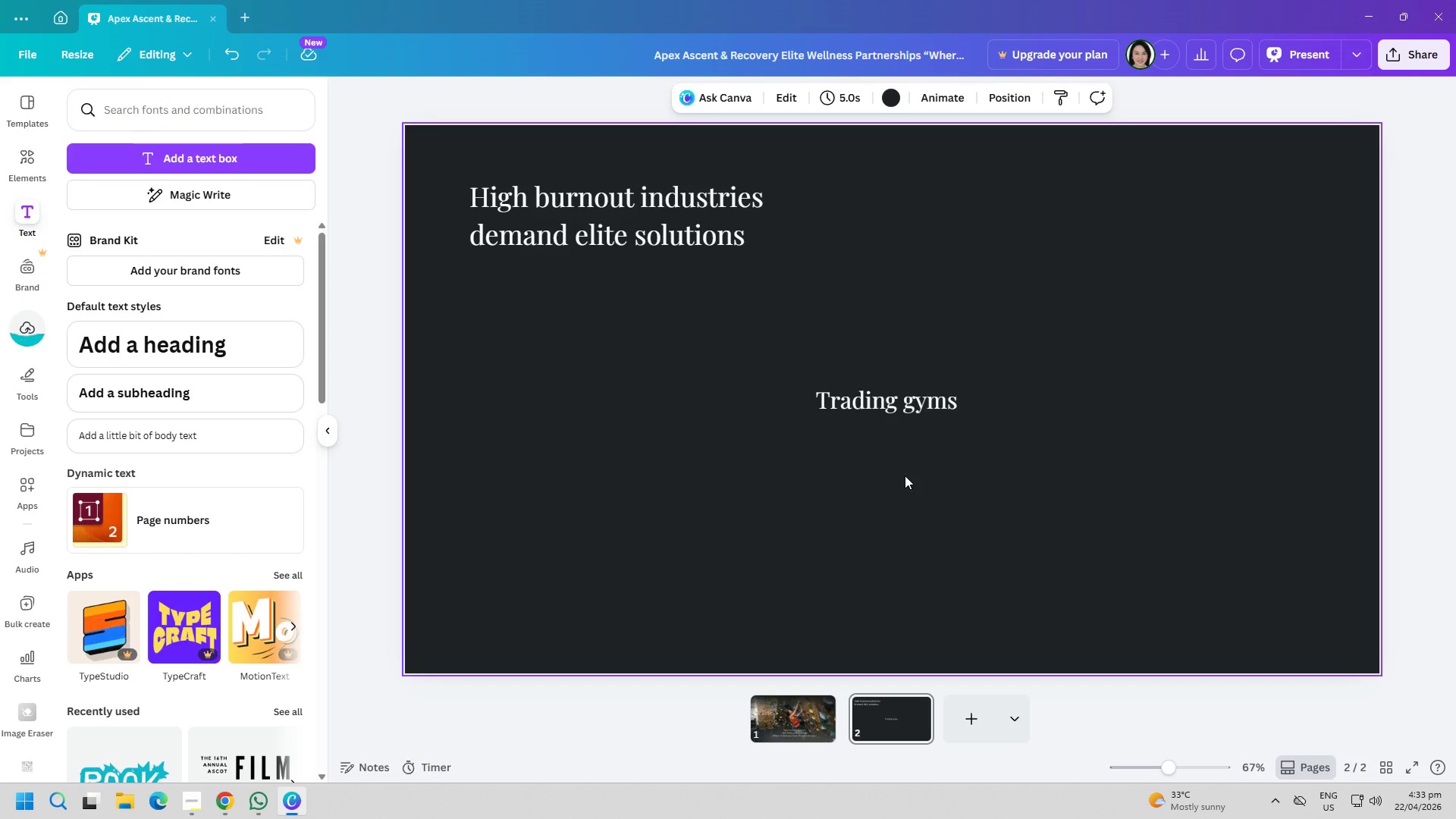 
key(Control+V)
 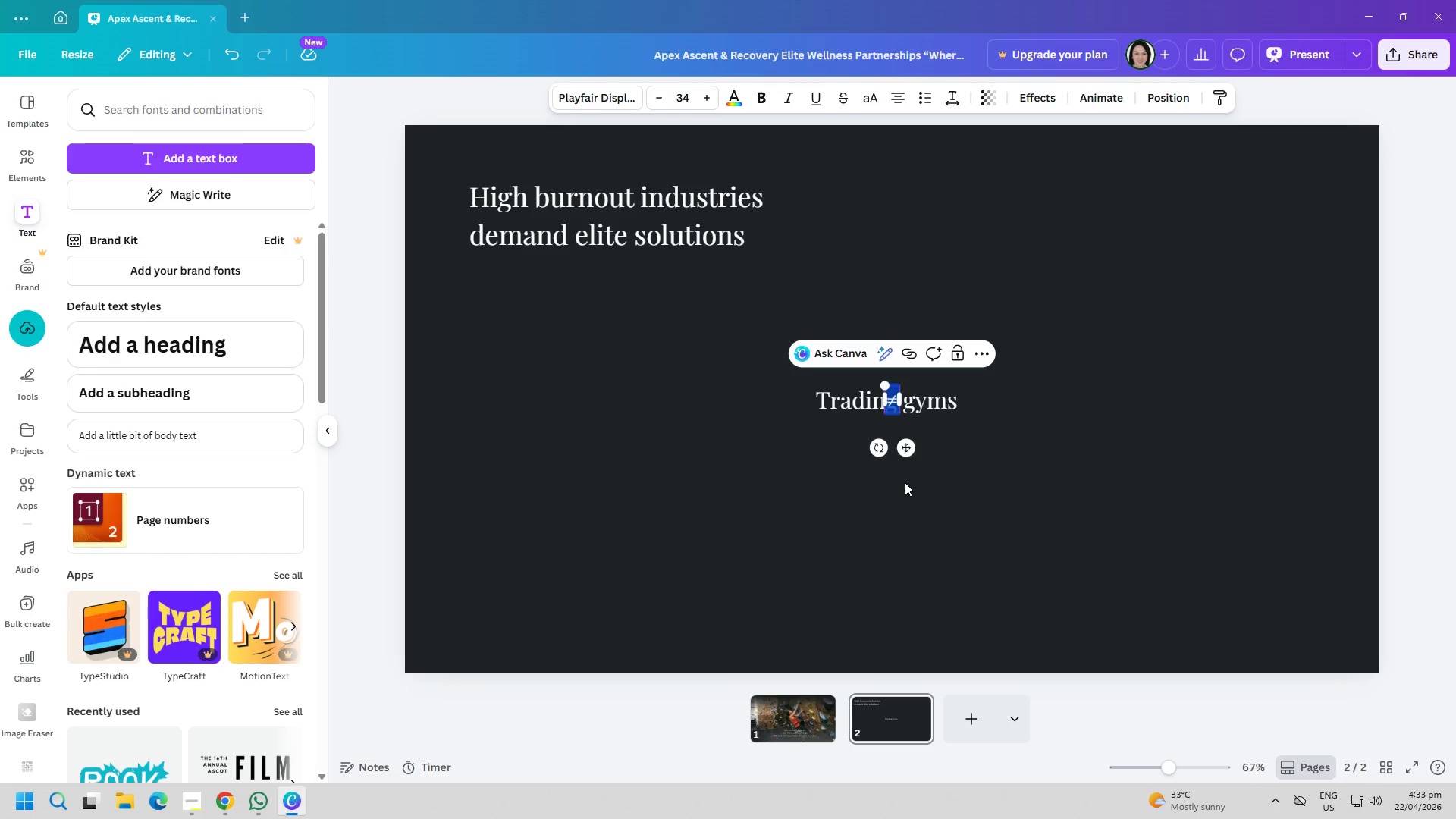 
left_click([934, 496])
 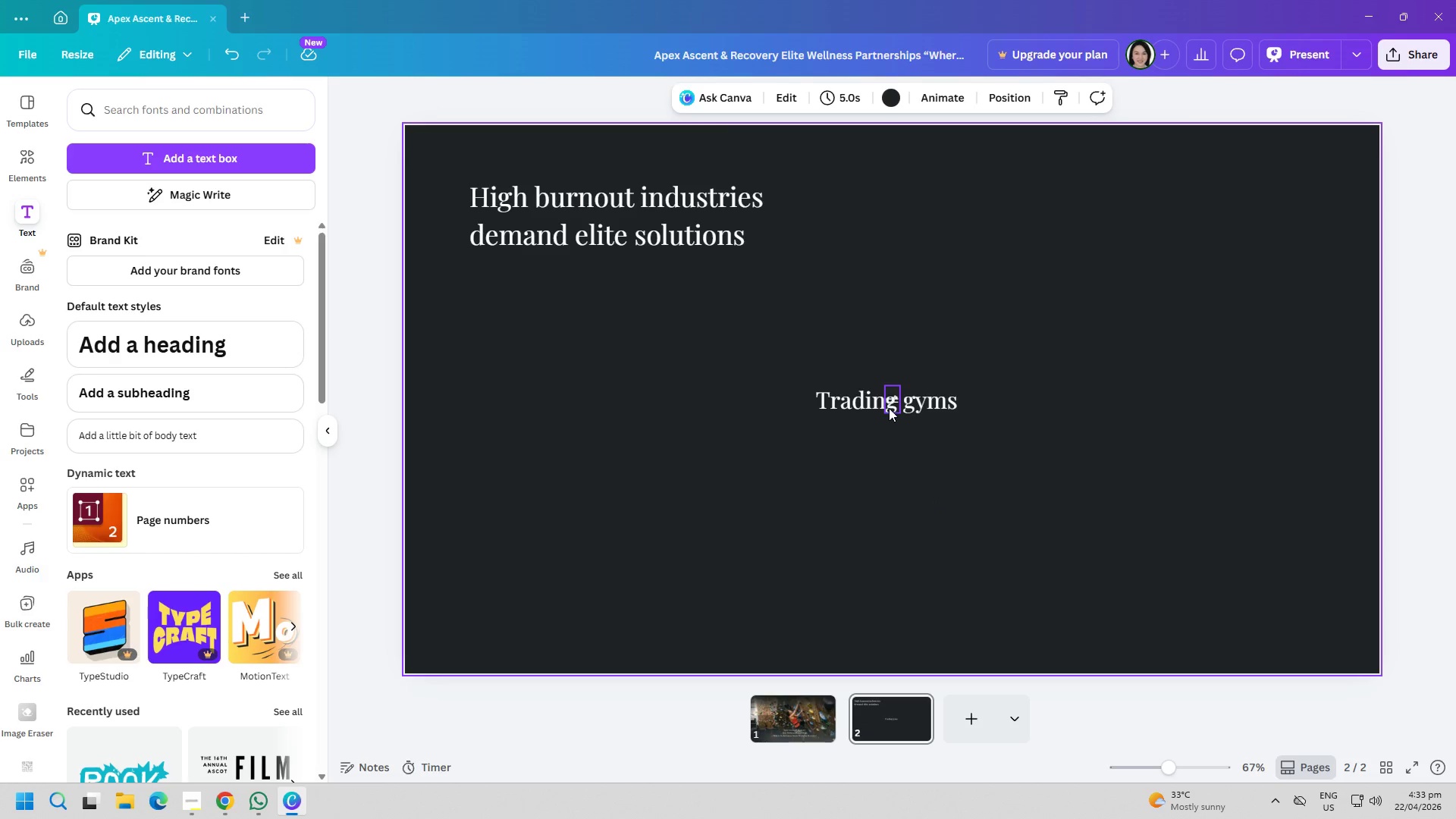 
left_click_drag(start_coordinate=[893, 403], to_coordinate=[992, 408])
 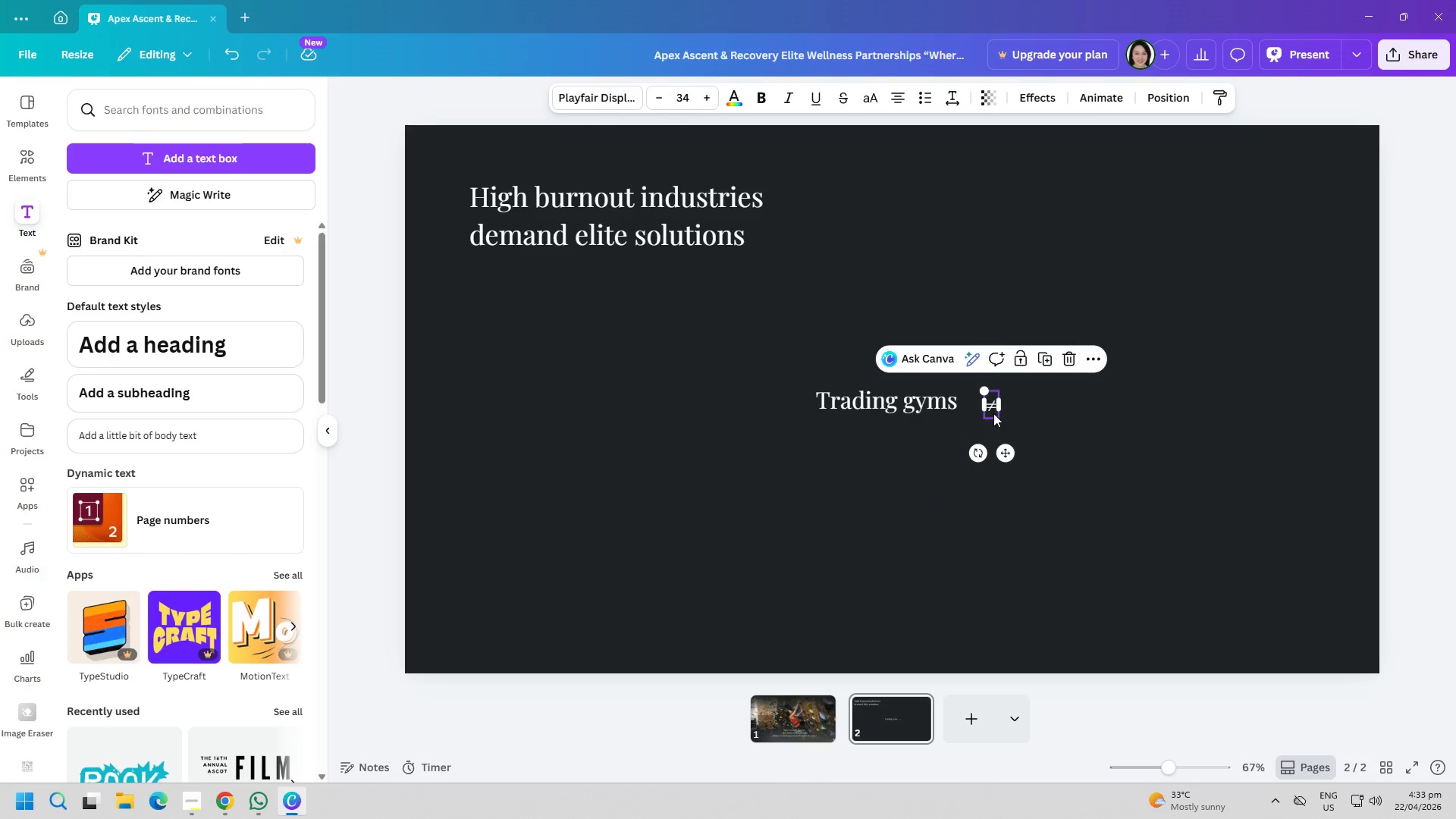 
left_click_drag(start_coordinate=[993, 405], to_coordinate=[984, 405])
 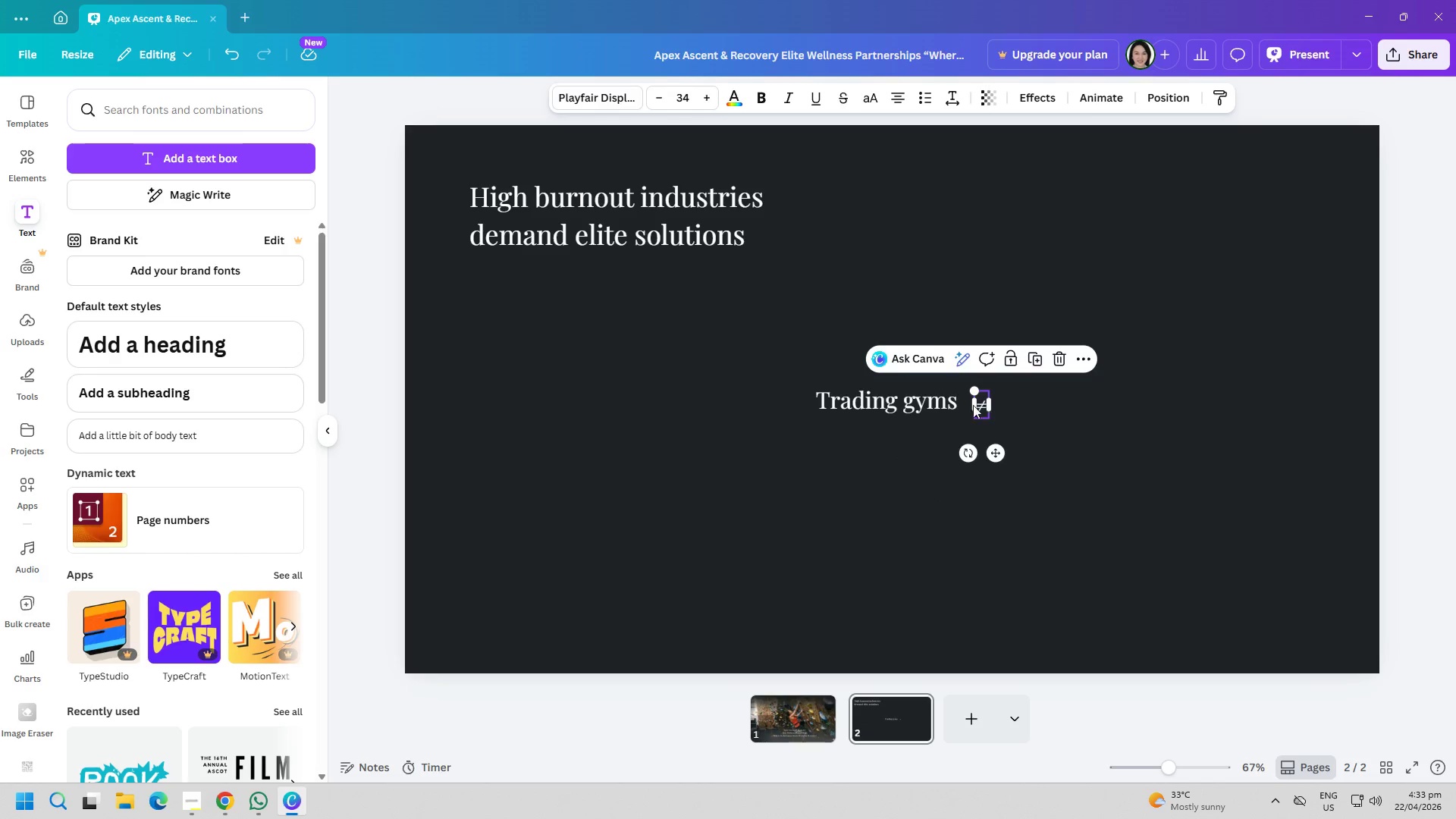 
double_click([917, 394])
 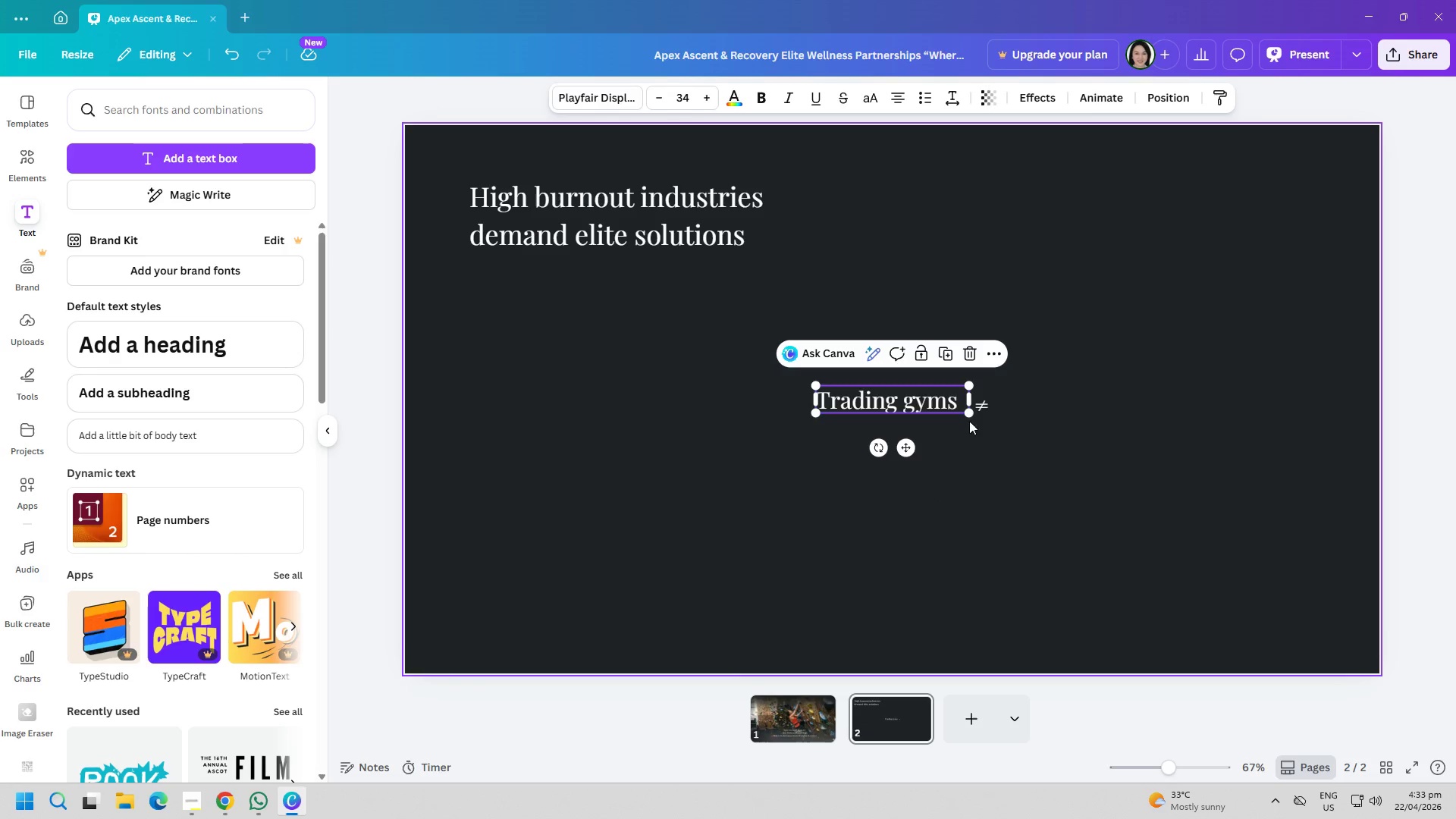 
left_click([985, 413])
 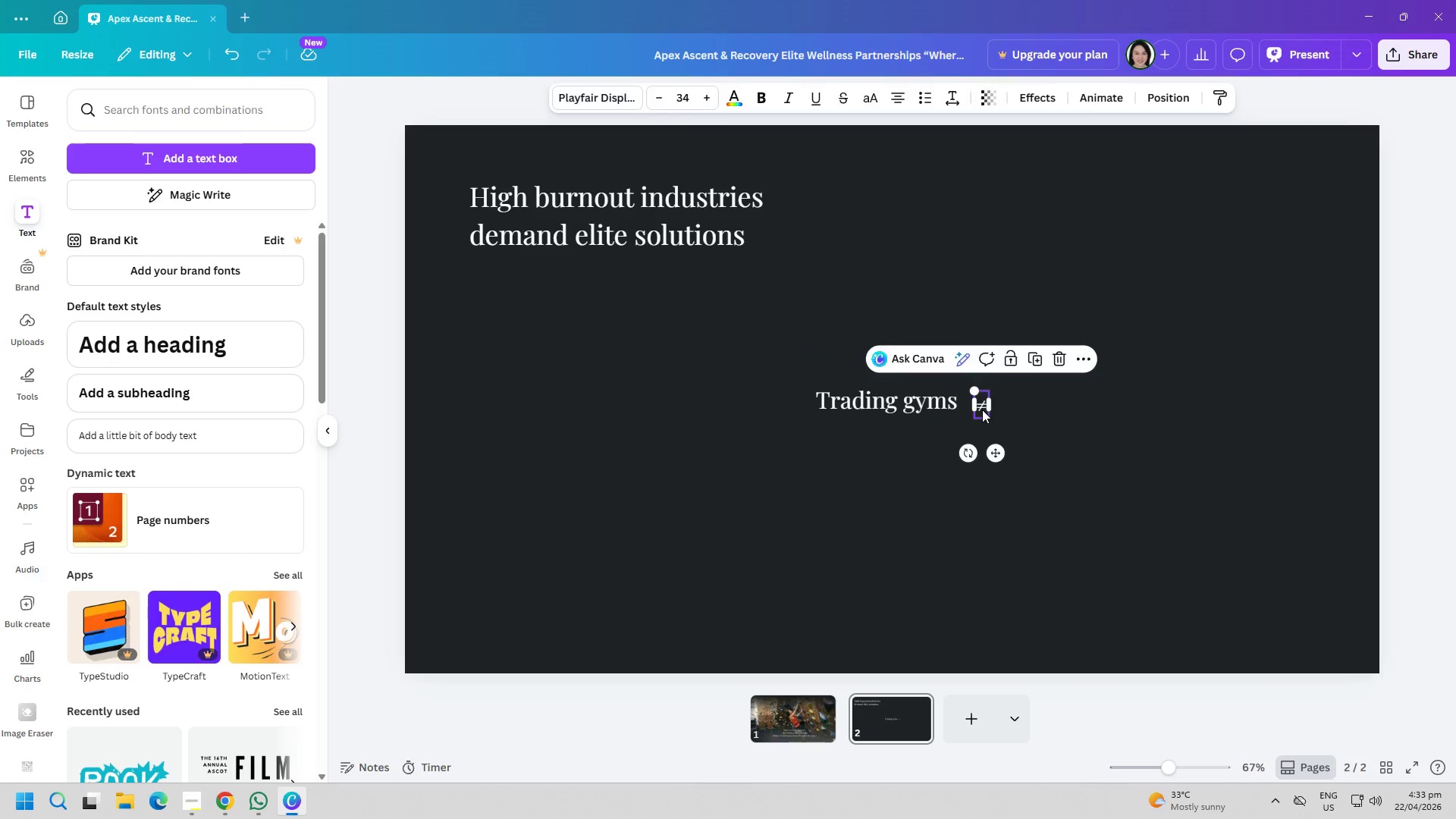 
key(Delete)
 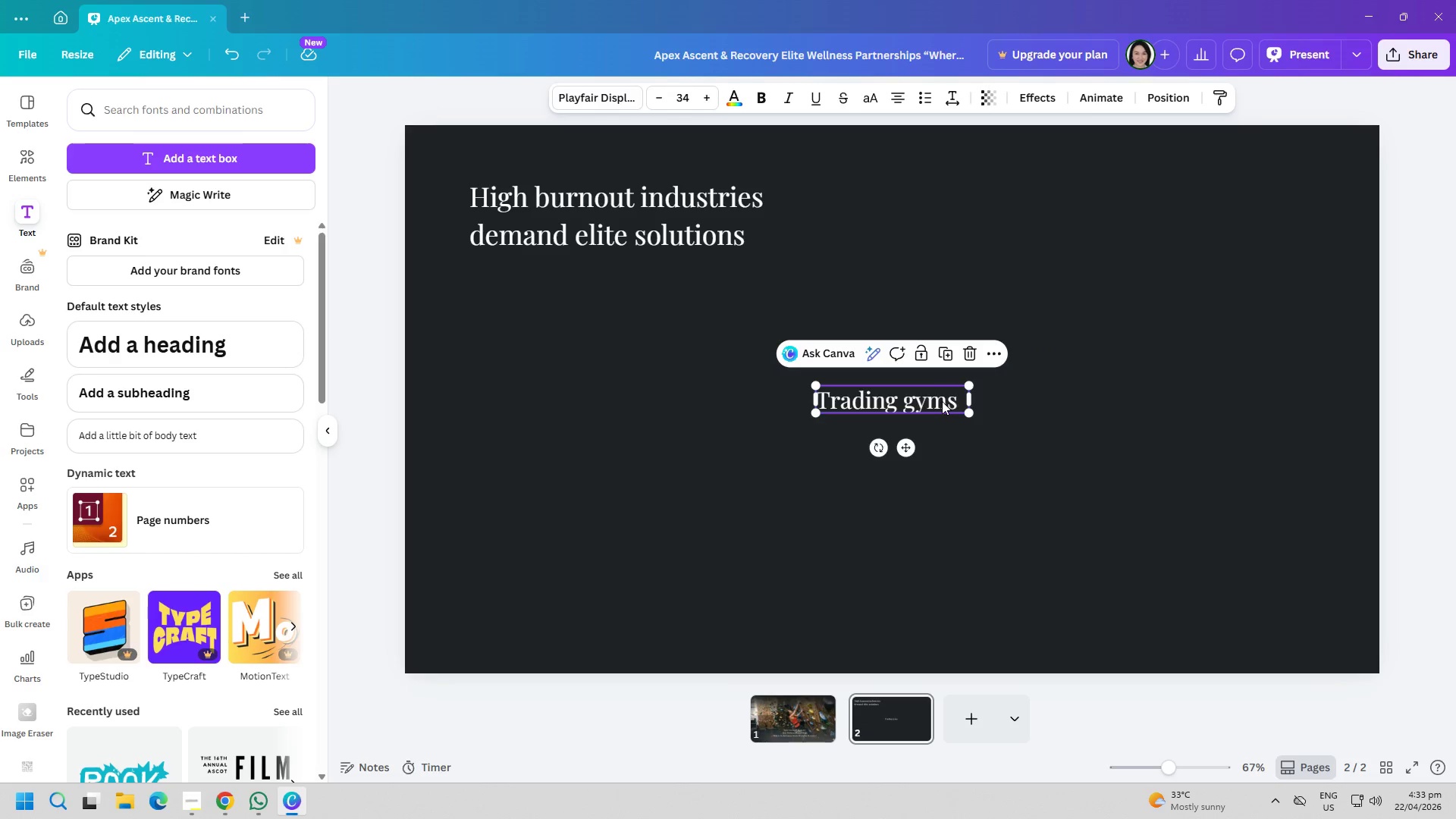 
double_click([954, 400])
 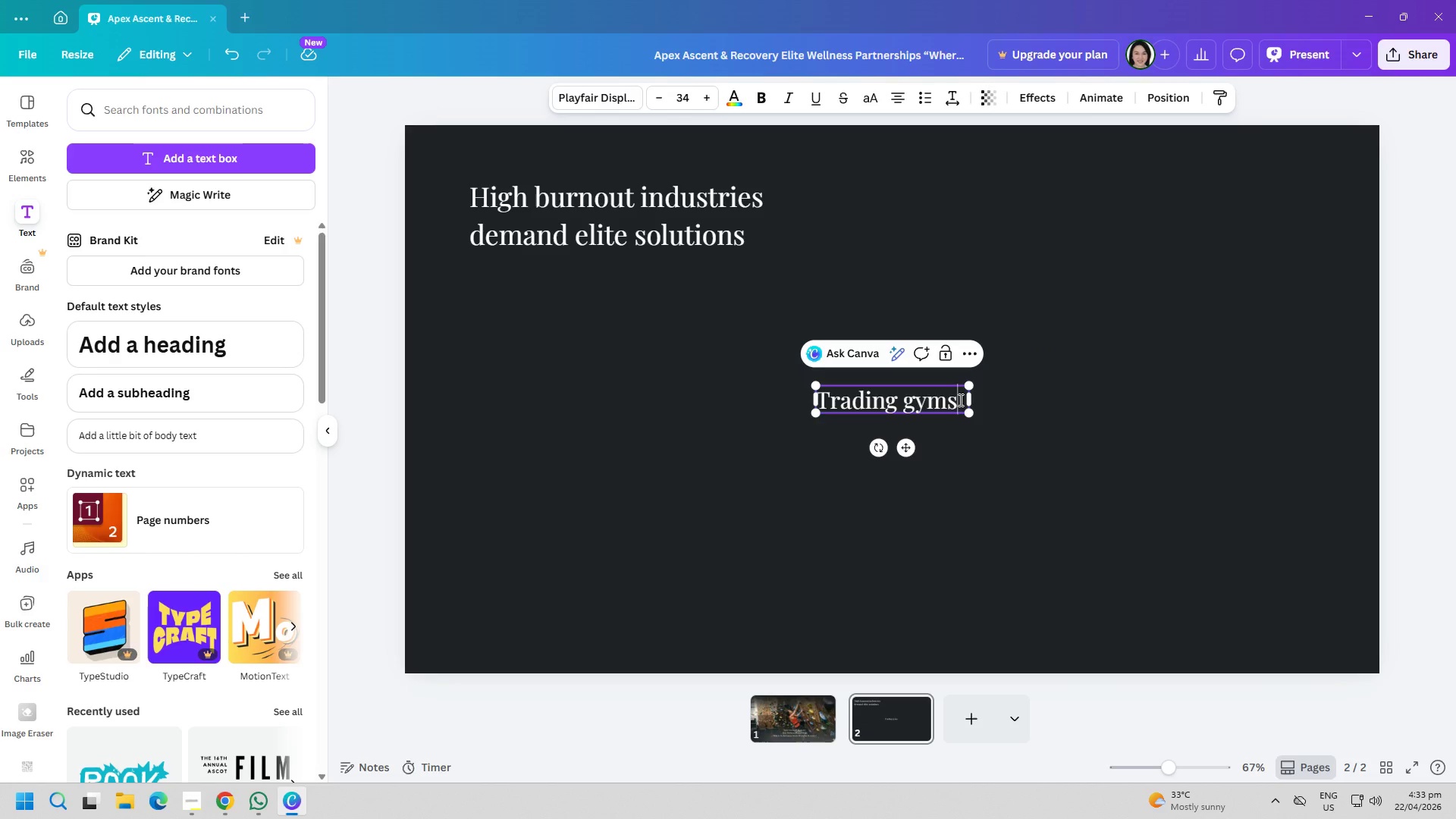 
triple_click([959, 400])
 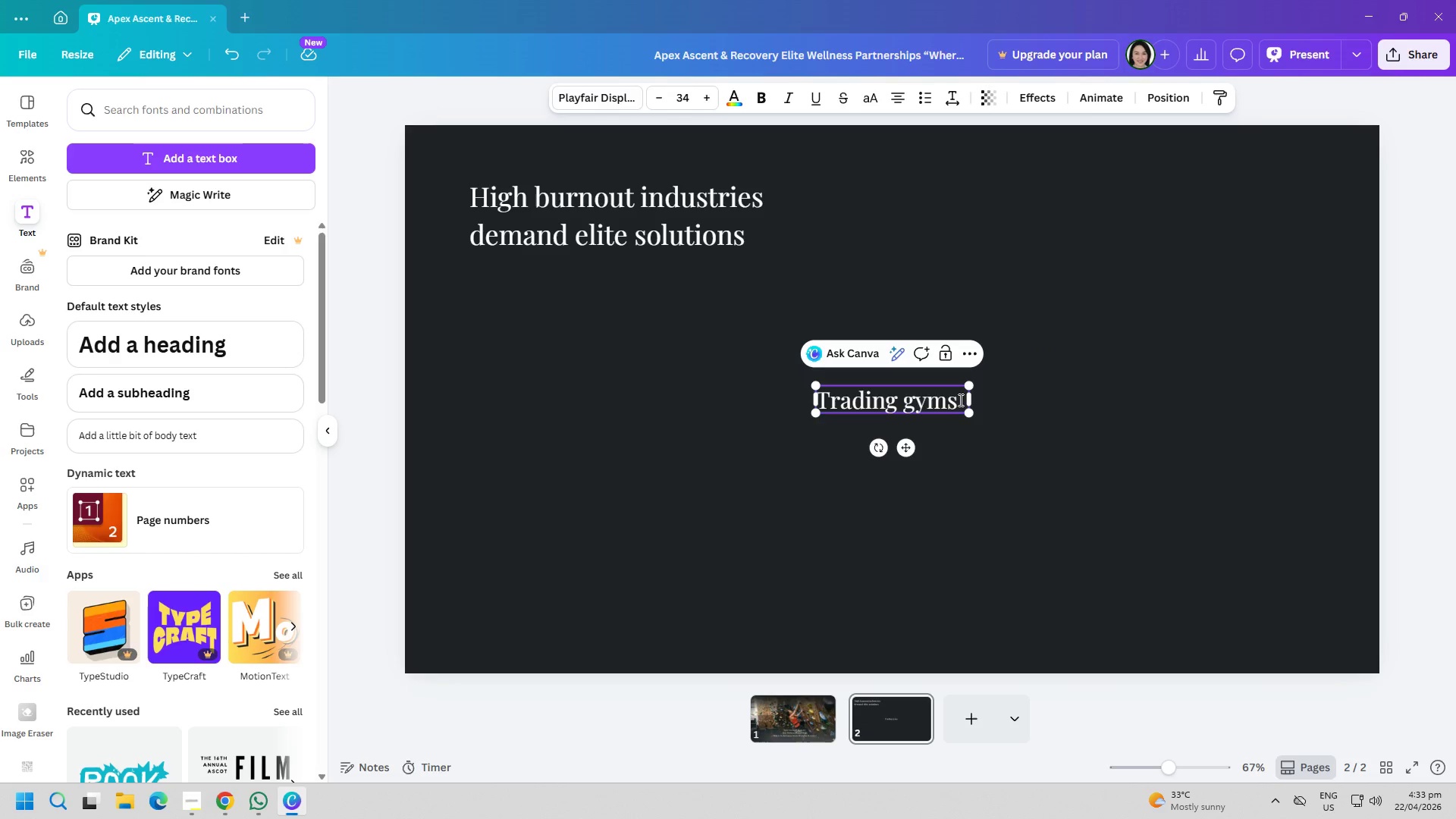 
hold_key(key=ControlLeft, duration=0.31)
 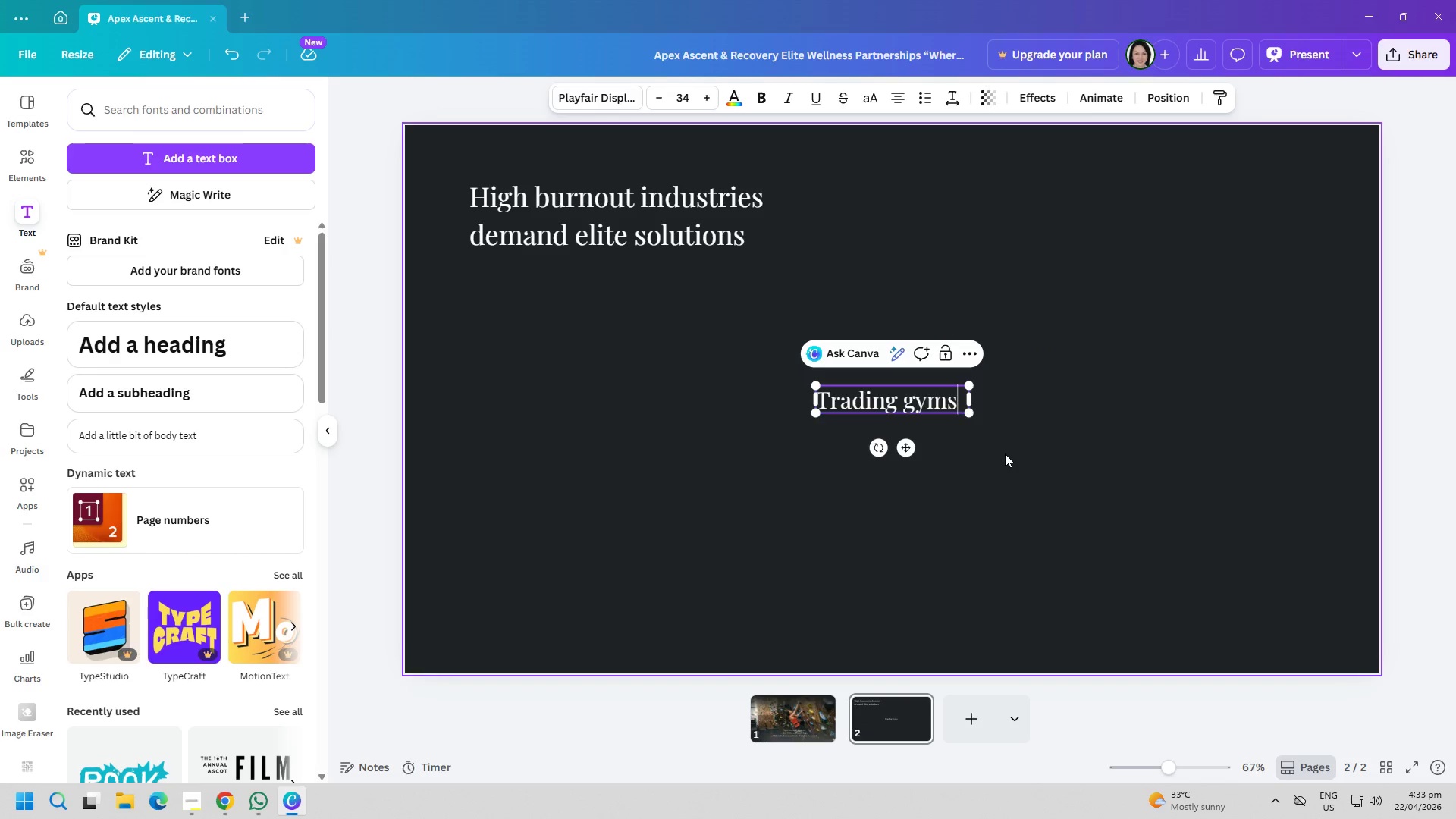 
key(Control+ControlLeft)
 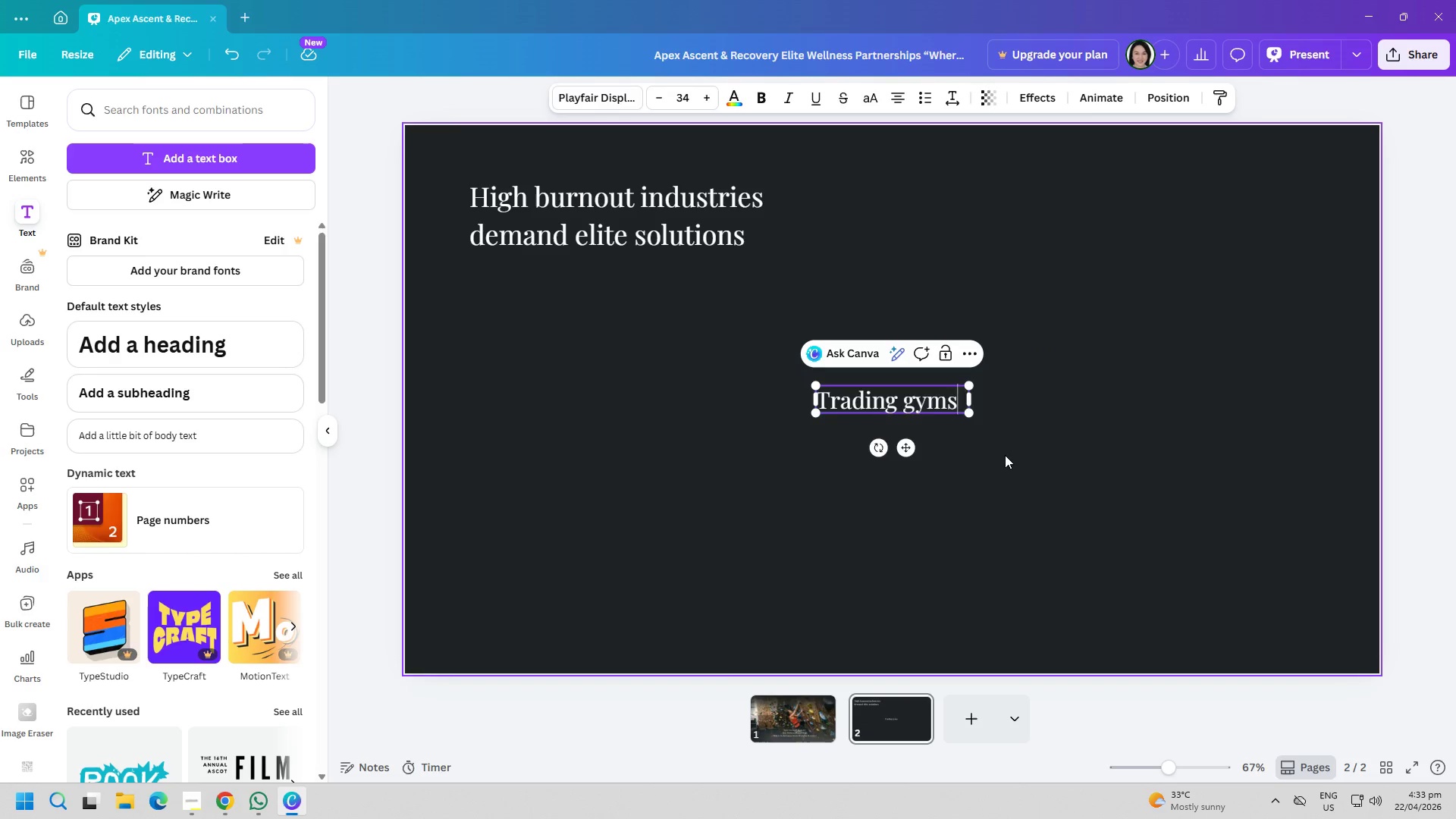 
key(Control+V)
 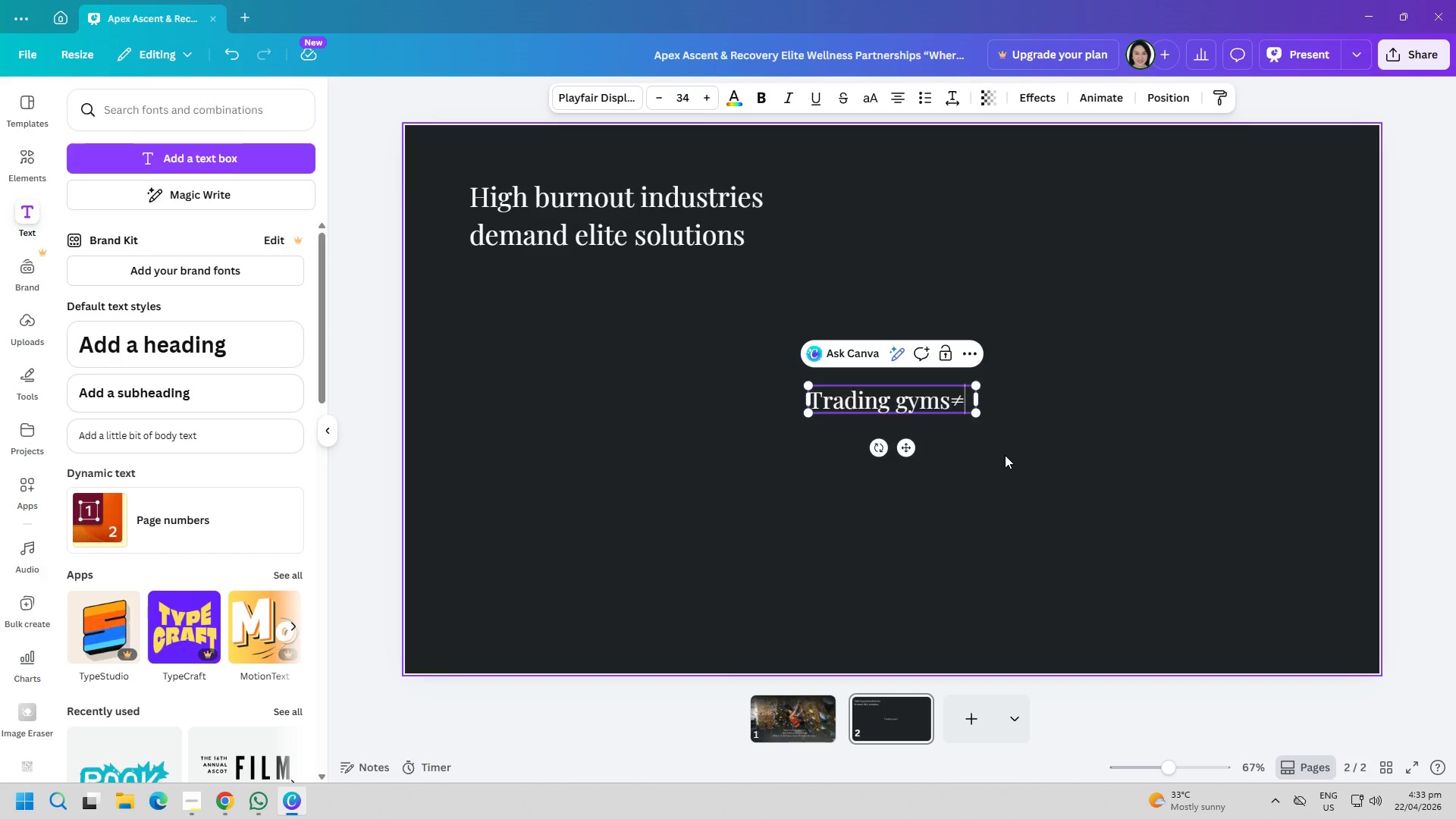 
key(Alt+AltLeft)
 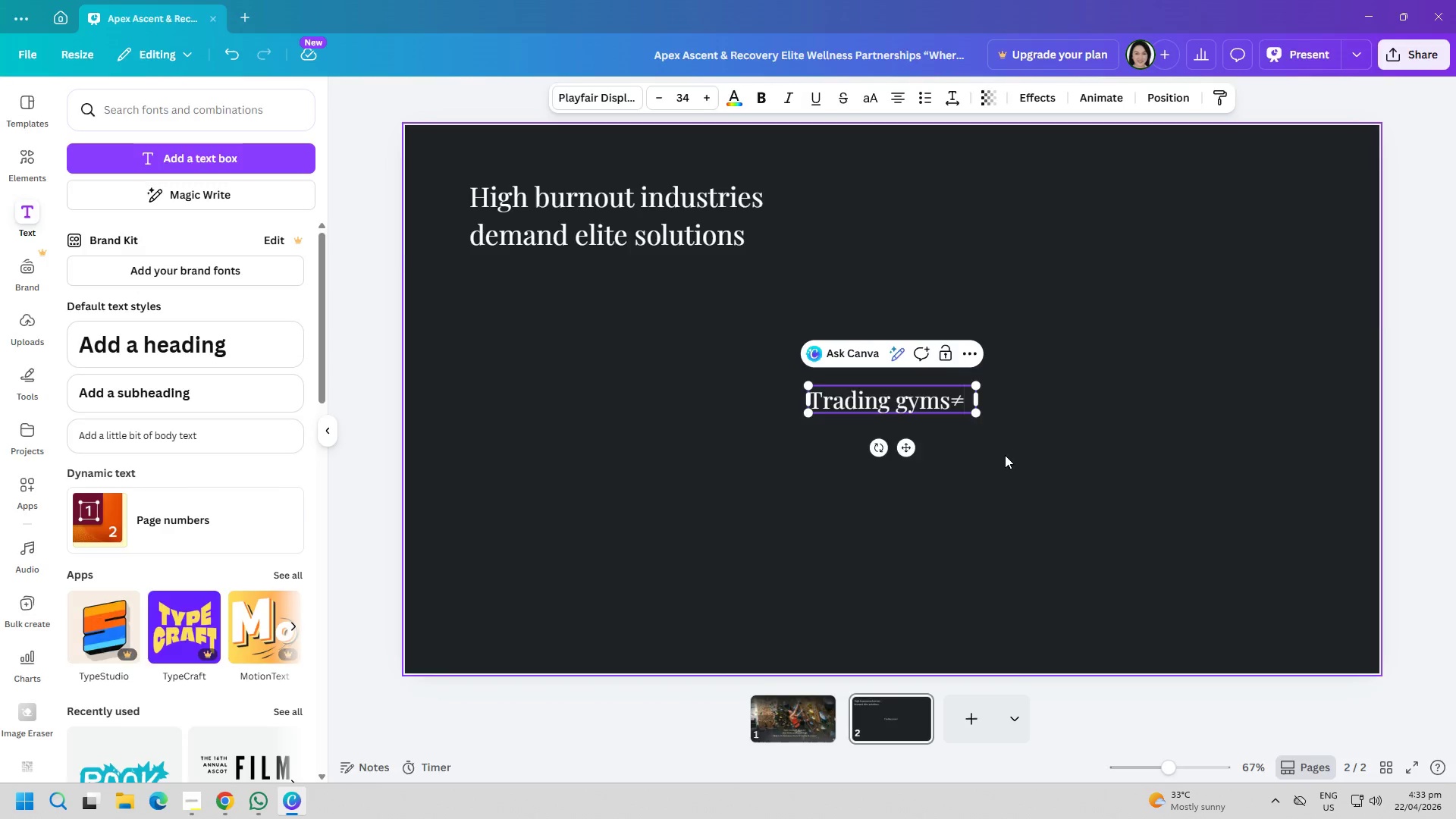 
key(Alt+Tab)
 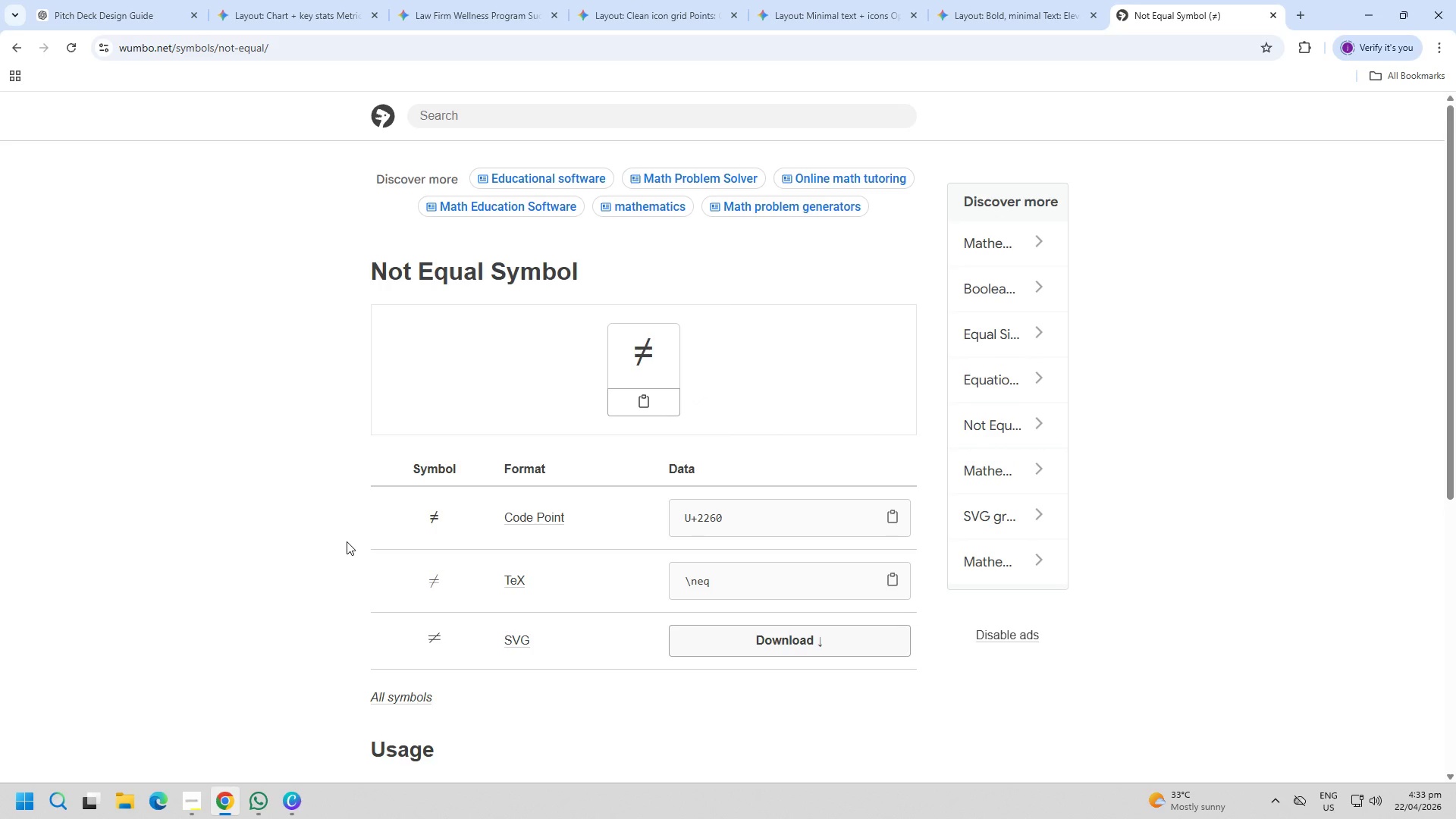 
wait(7.03)
 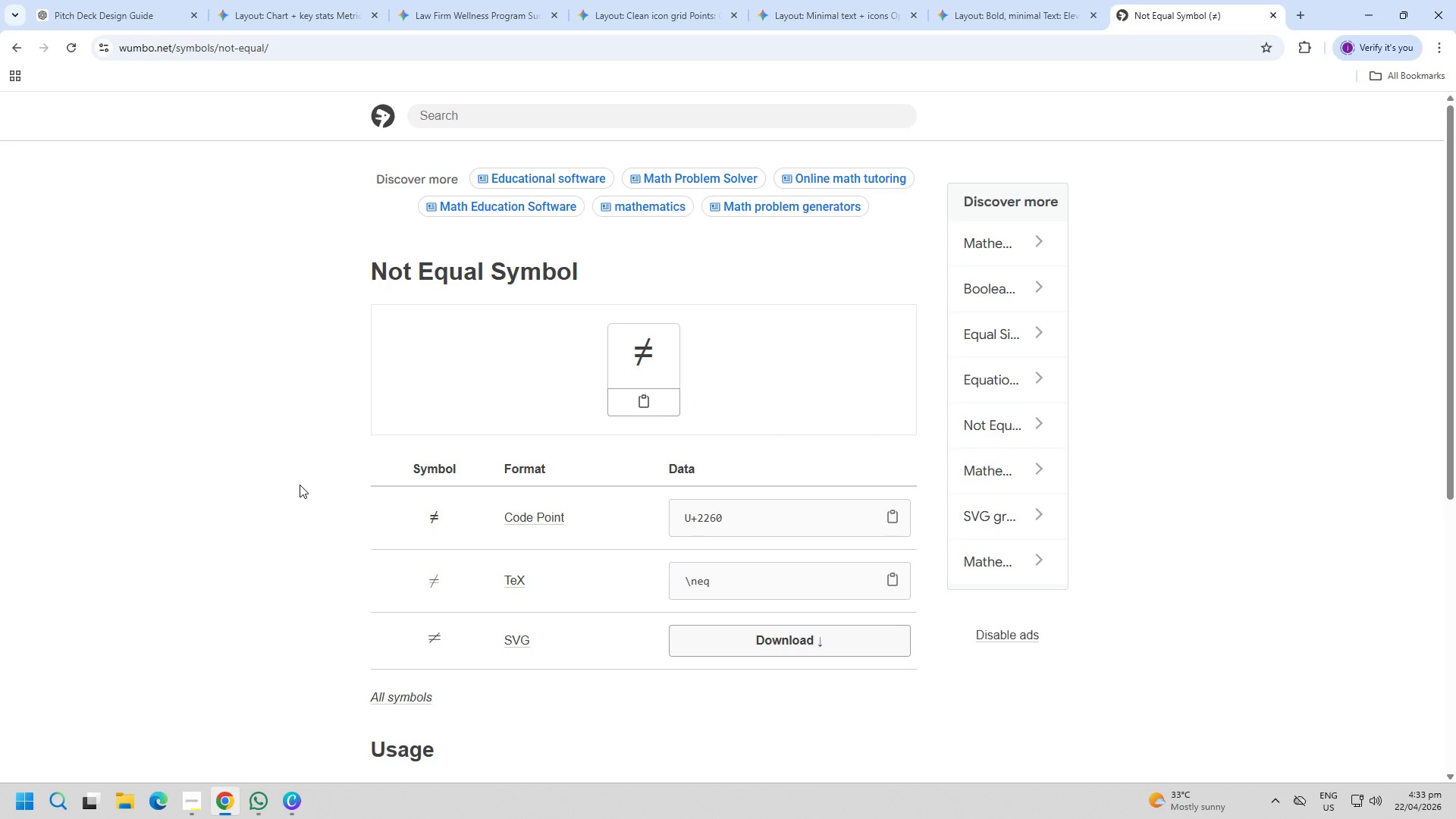 
left_click([1377, 24])
 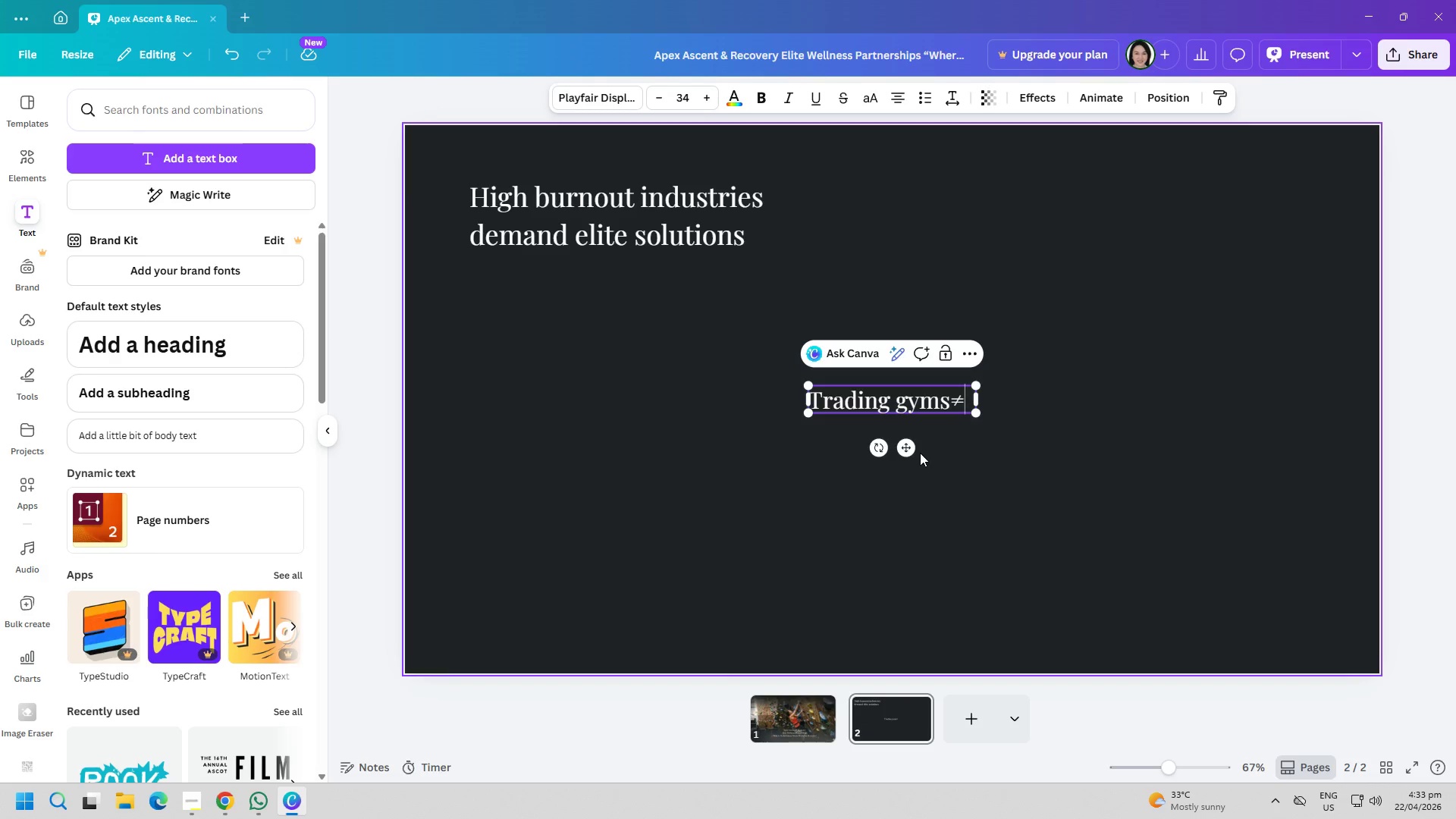 
wait(5.66)
 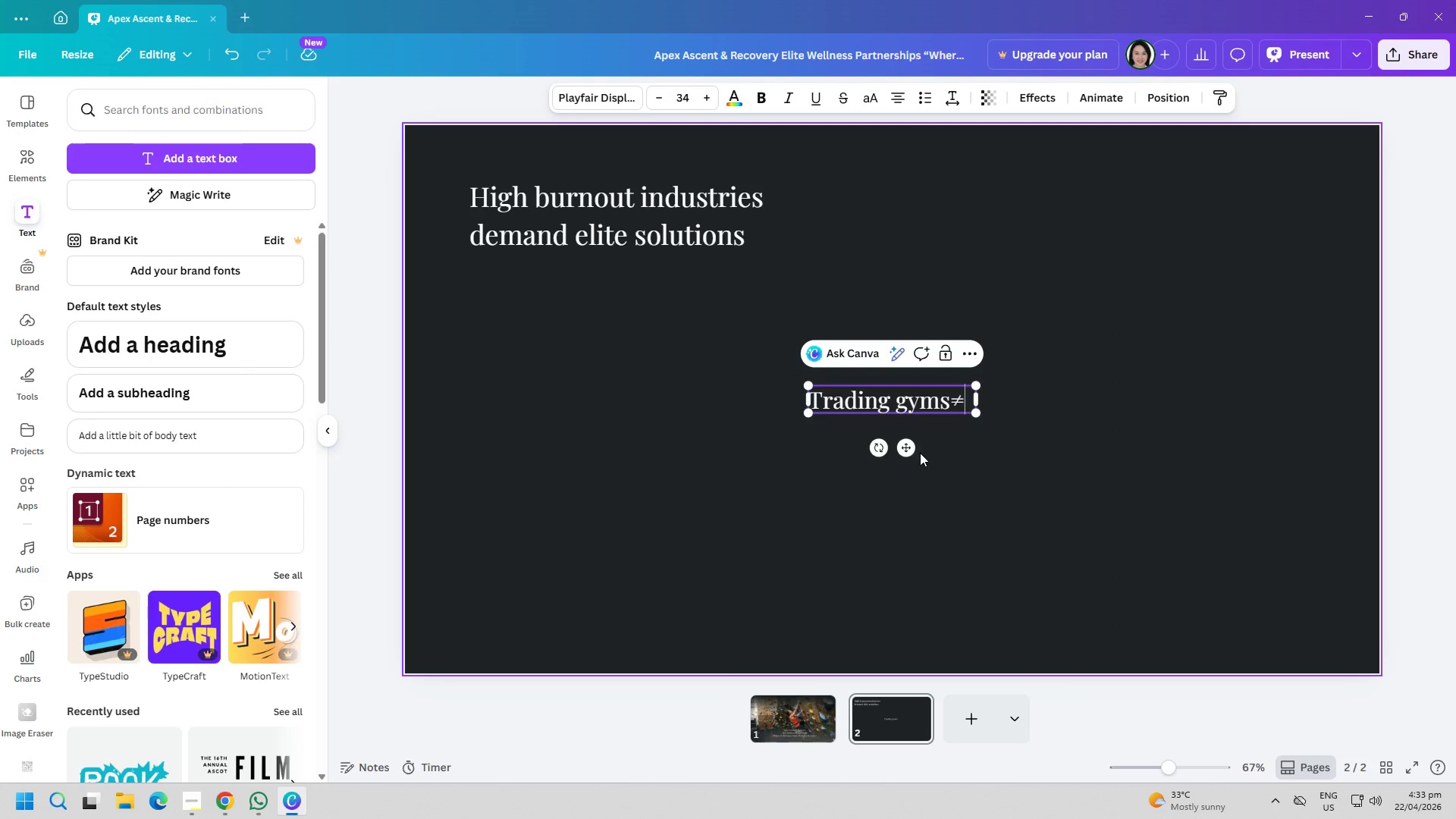 
left_click([949, 403])
 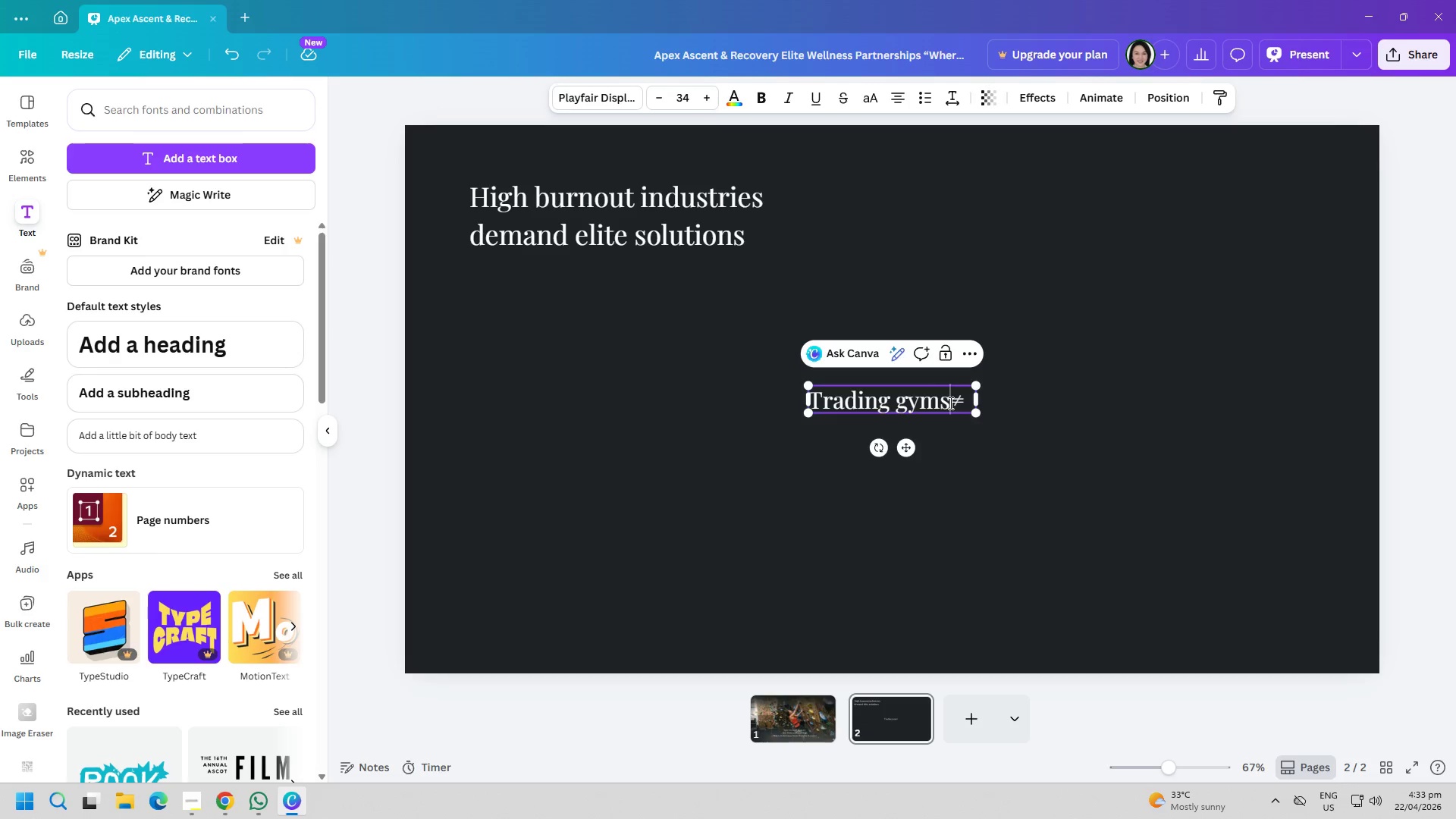 
key(Space)
 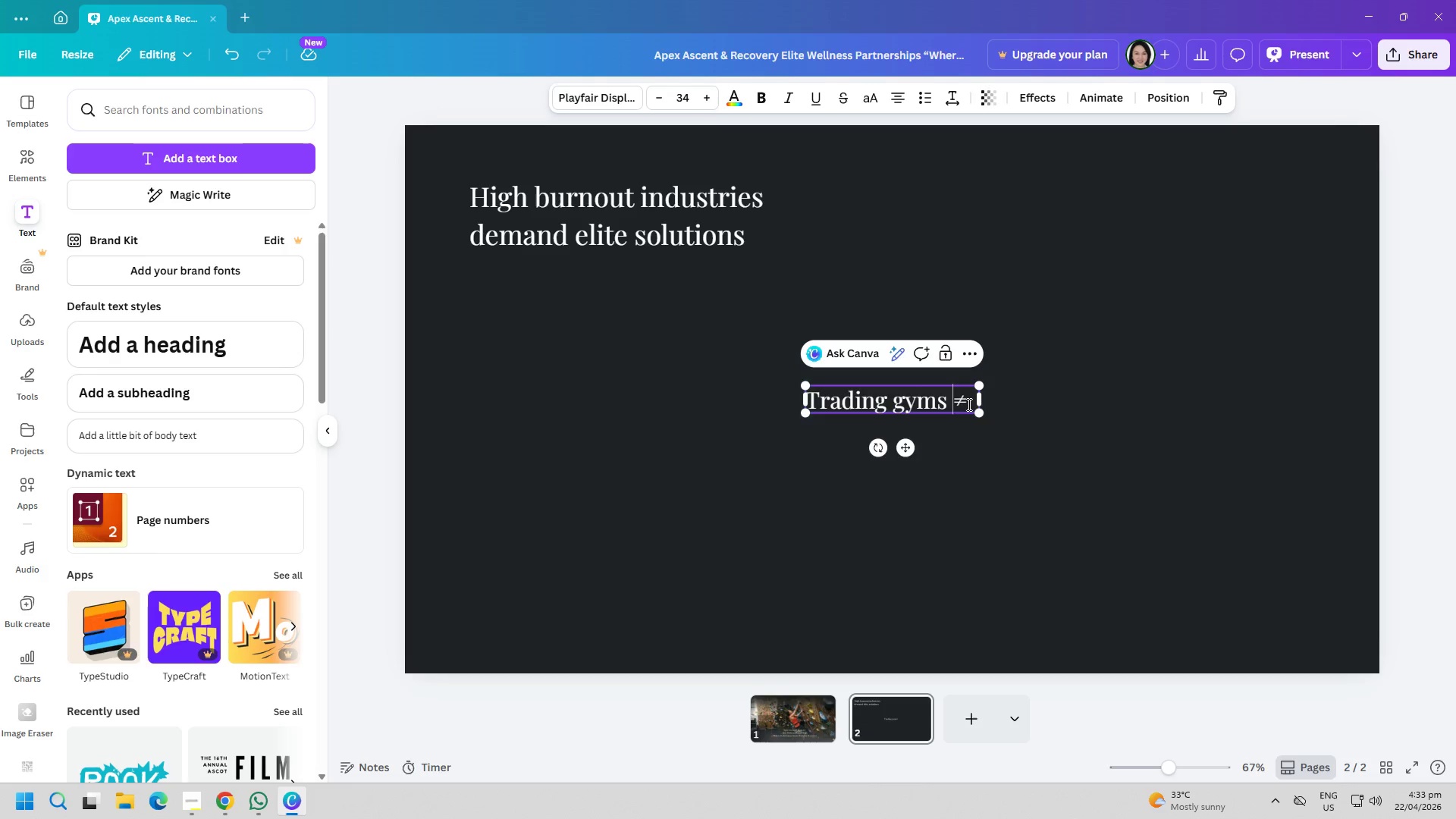 
left_click([971, 404])
 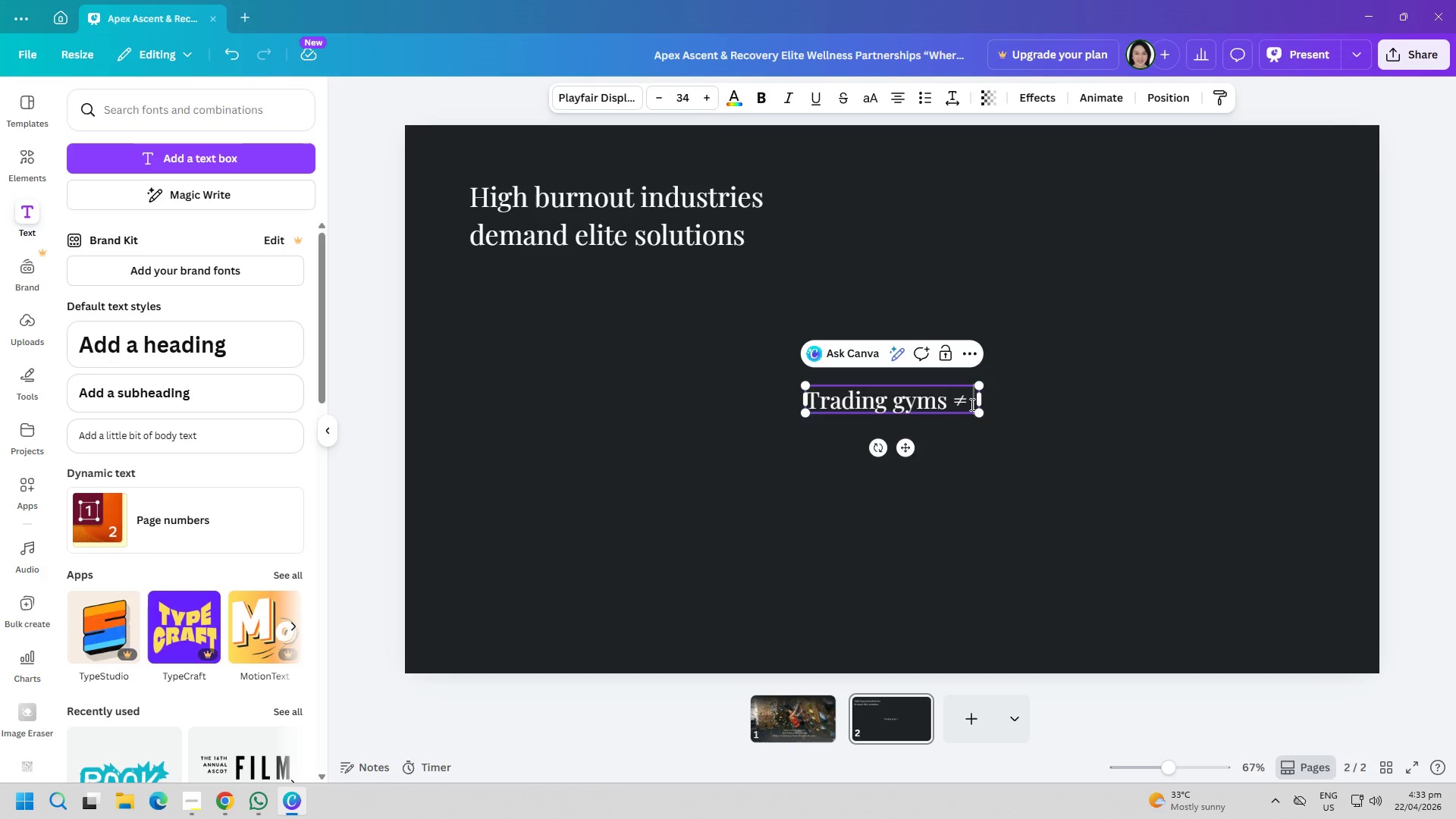 
type(m)
key(Backspace)
type(M)
key(Backspace)
type(measure)
key(Backspace)
type(able)
 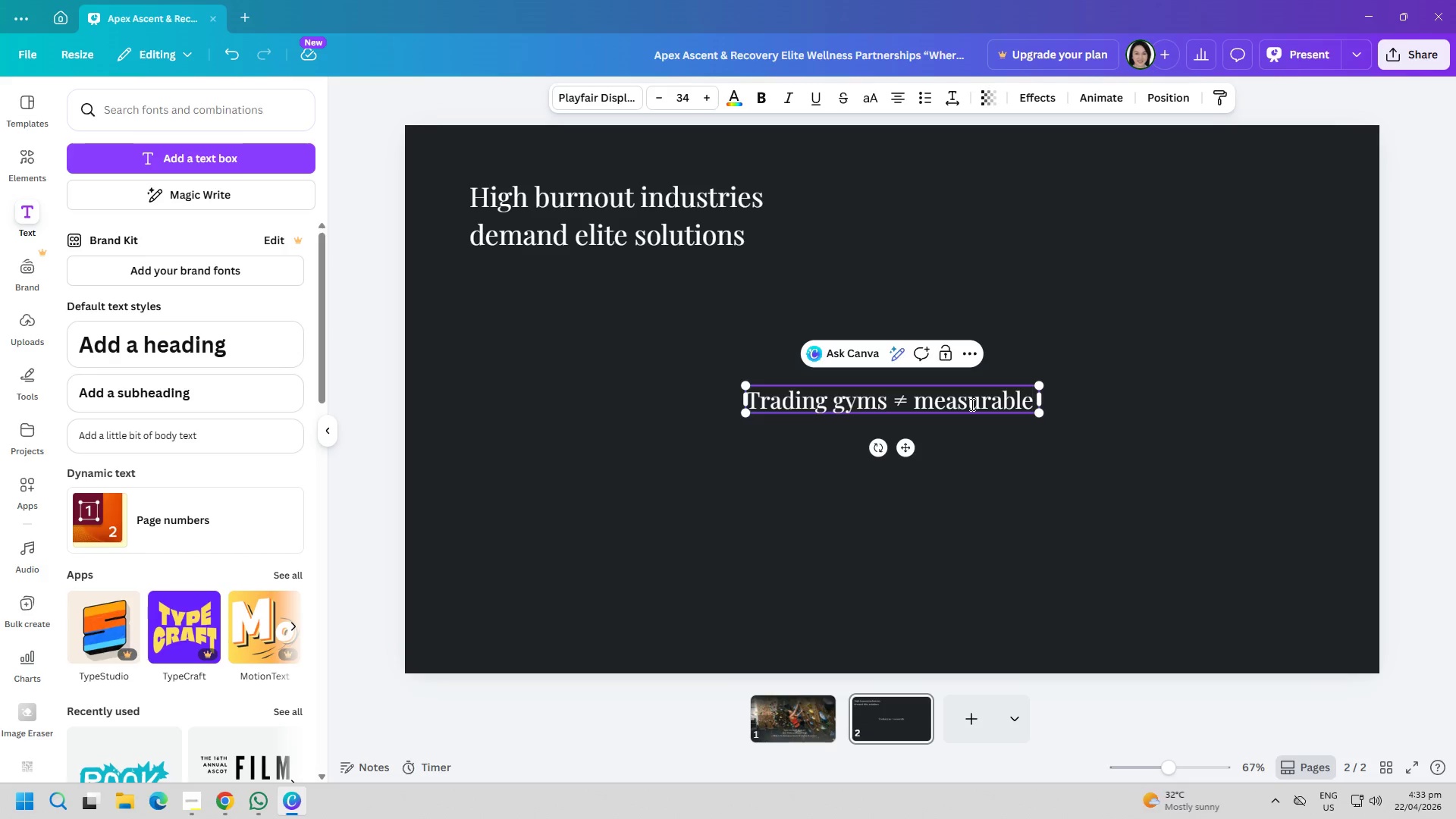 
key(Enter)
 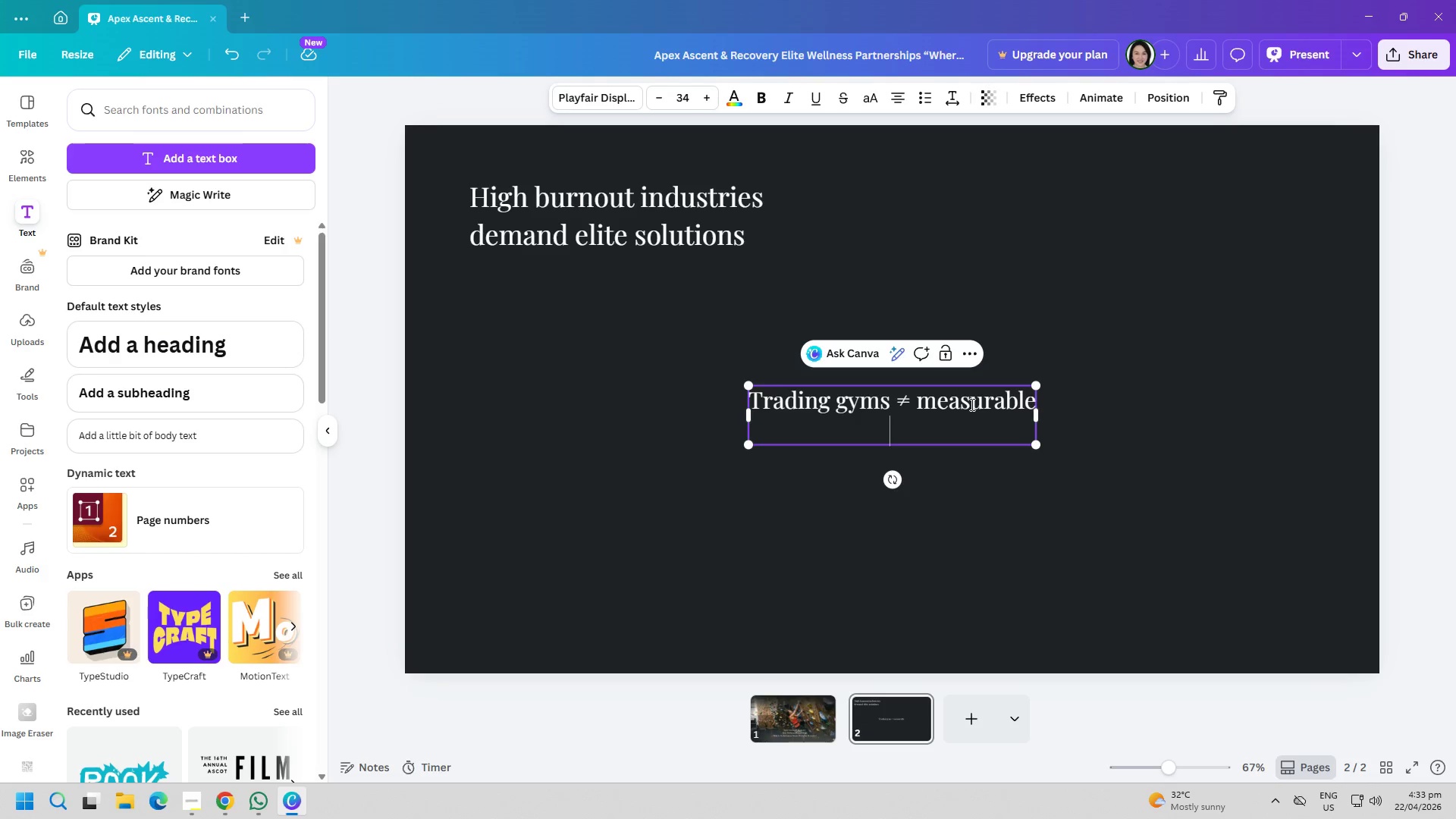 
type(performance gains)
 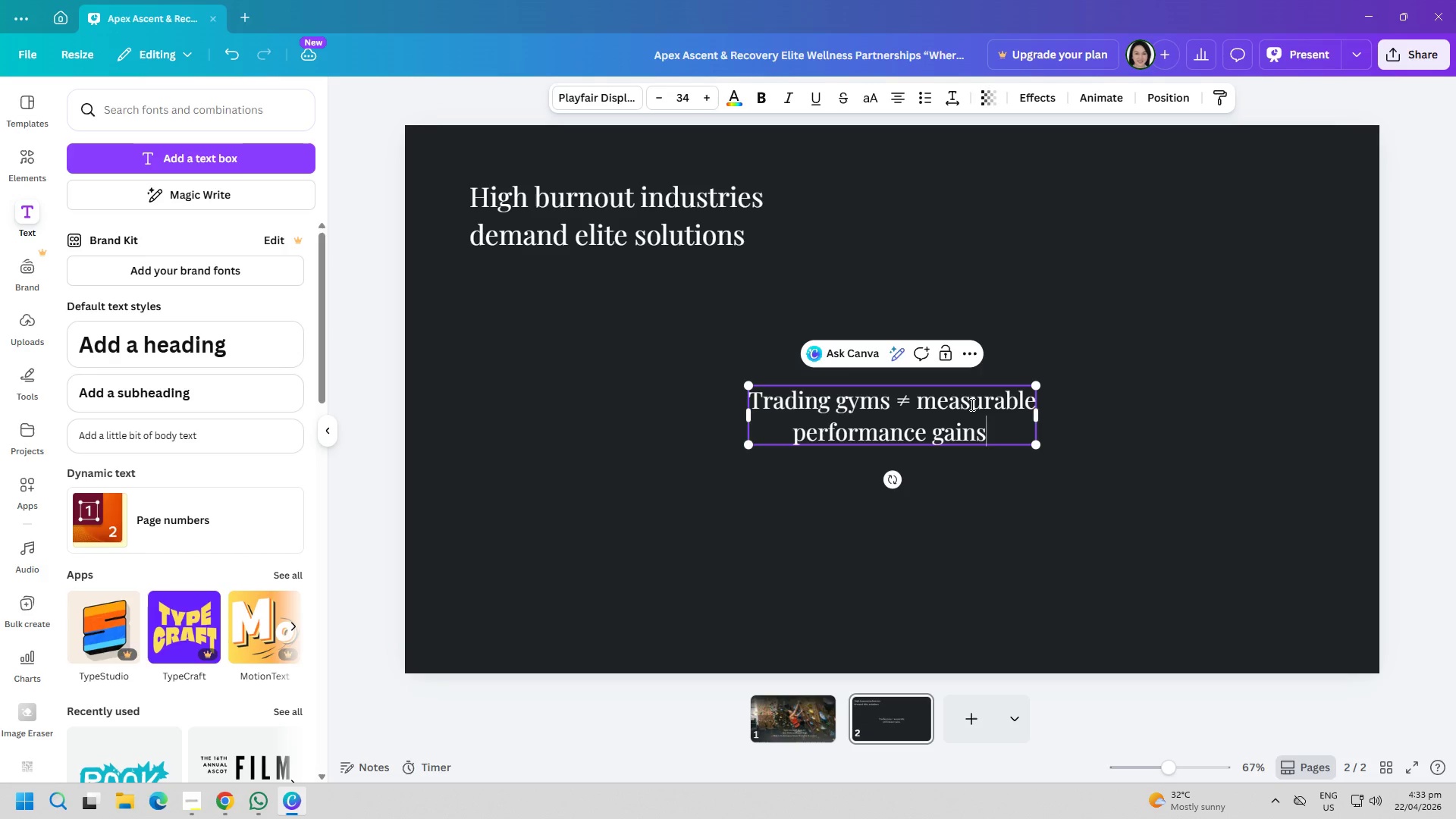 
key(Control+ControlLeft)
 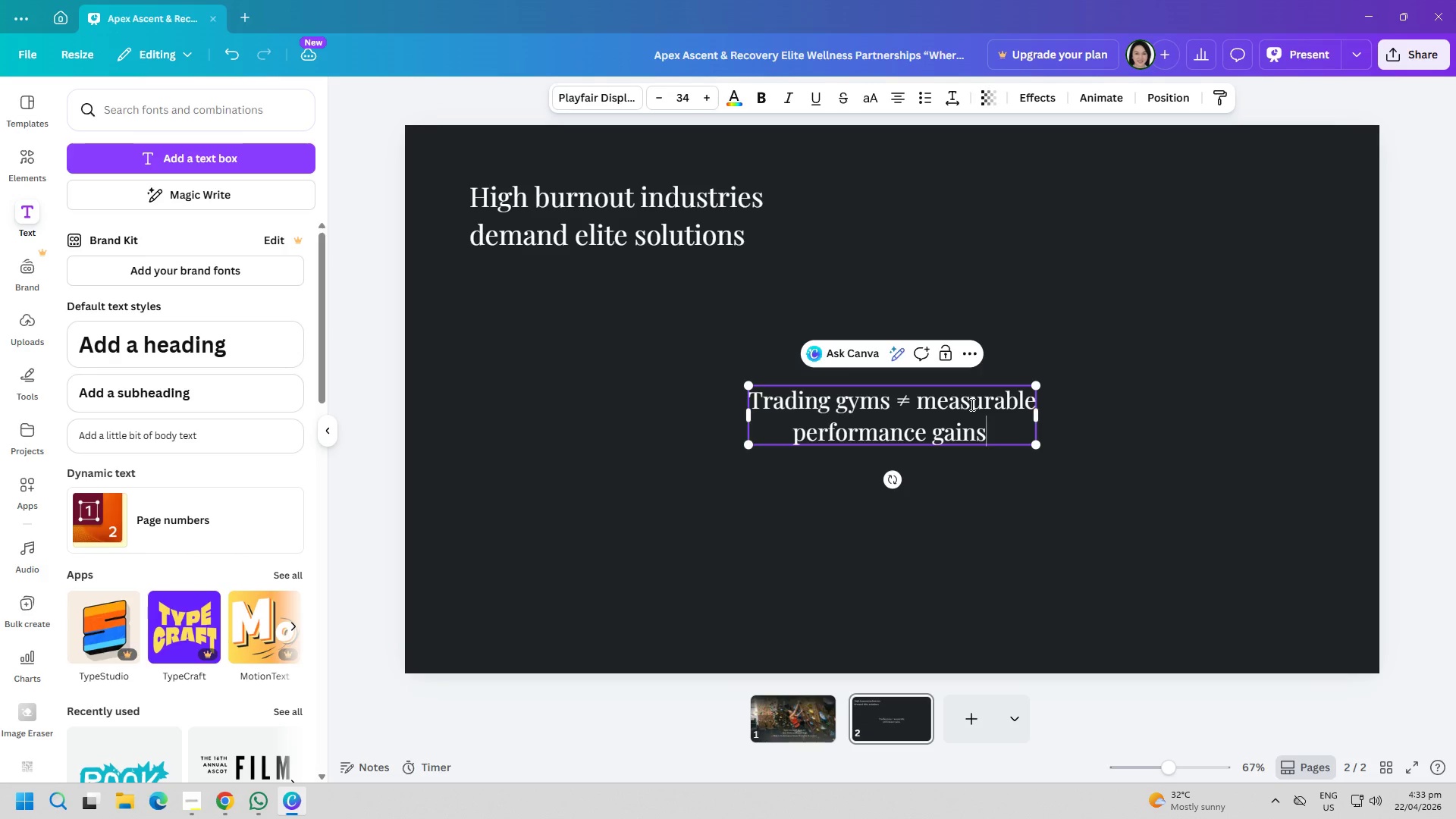 
key(Control+A)
 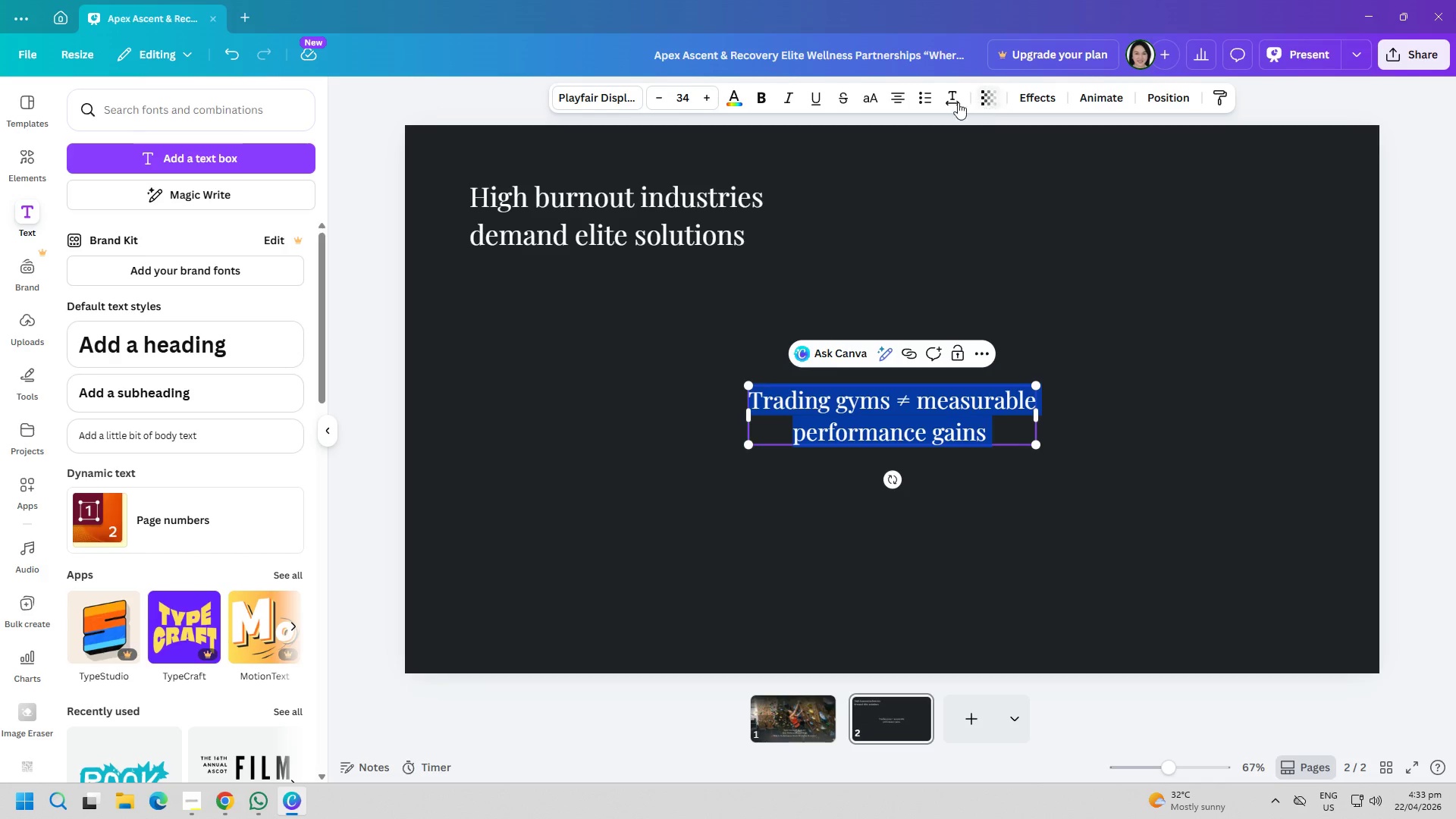 
left_click([903, 96])
 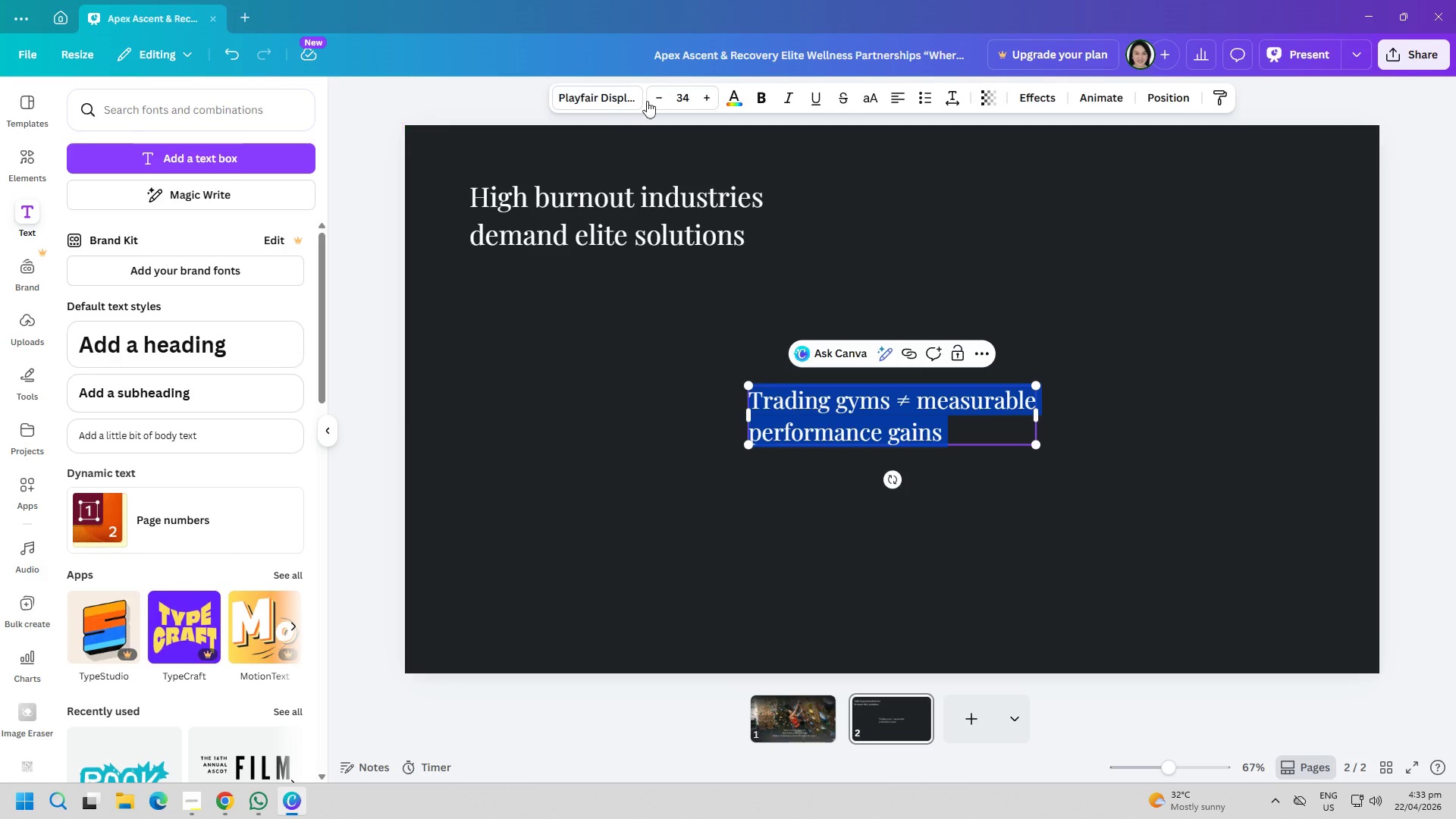 
left_click([615, 93])
 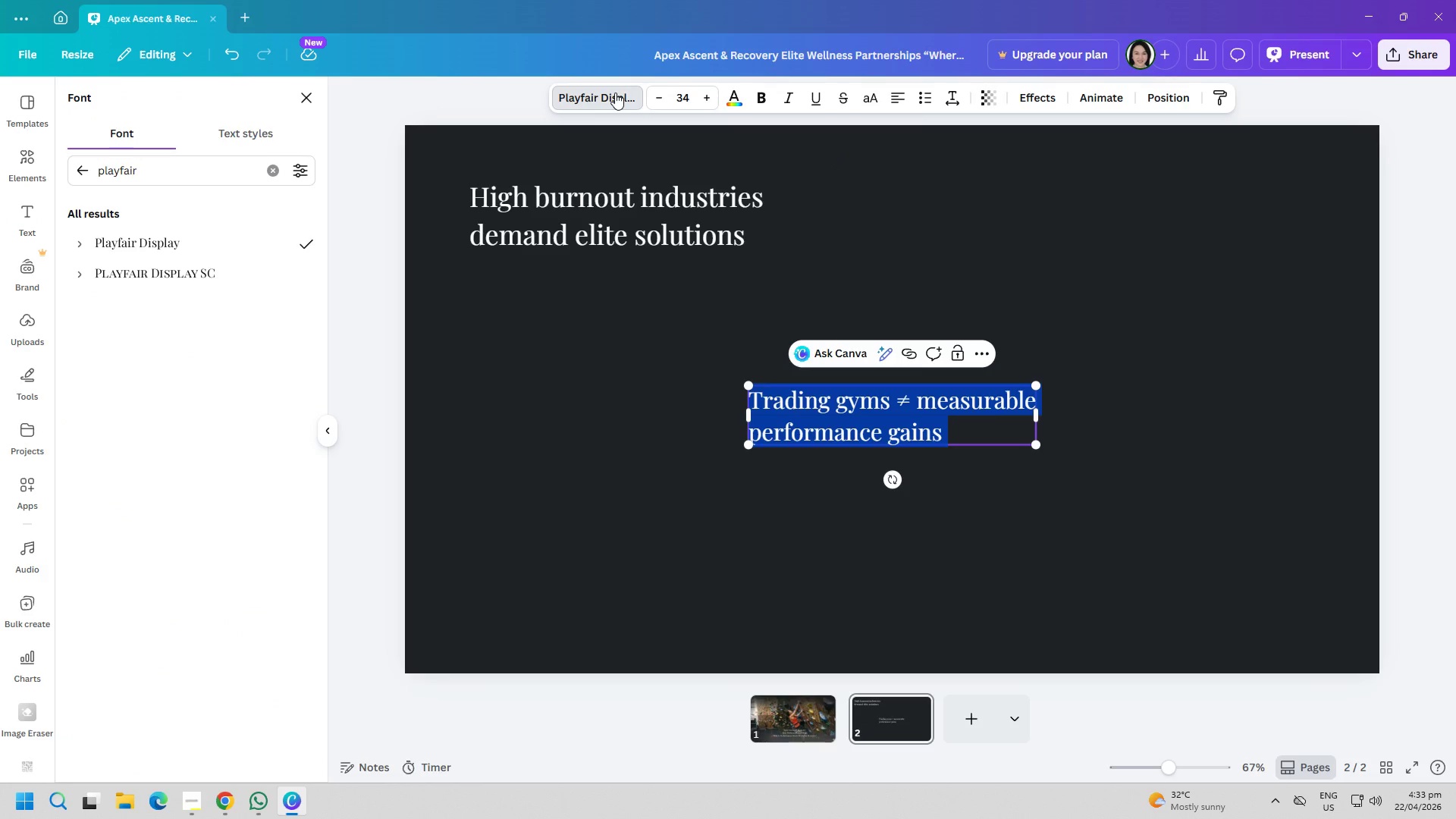 
wait(7.33)
 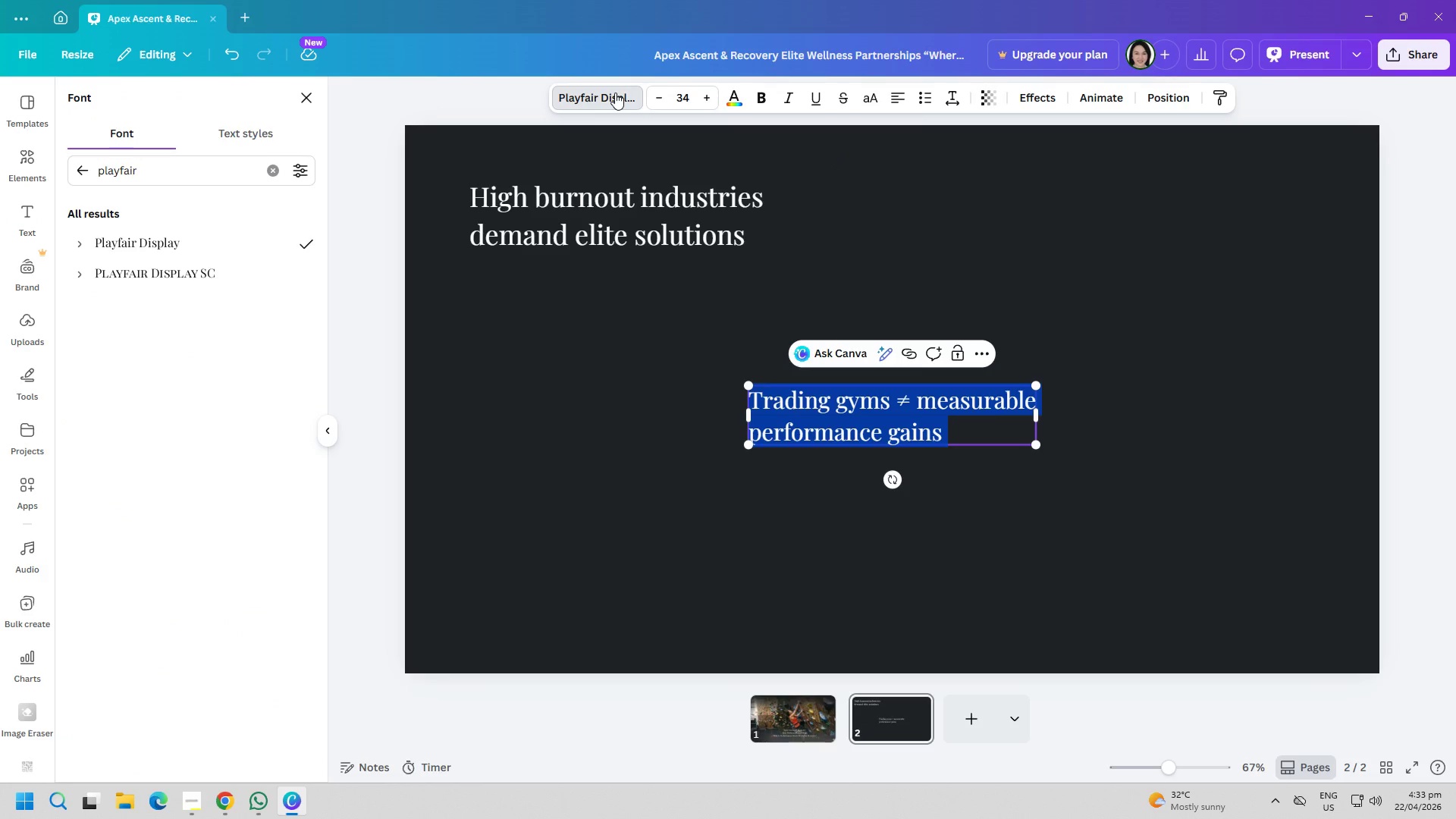 
double_click([234, 182])
 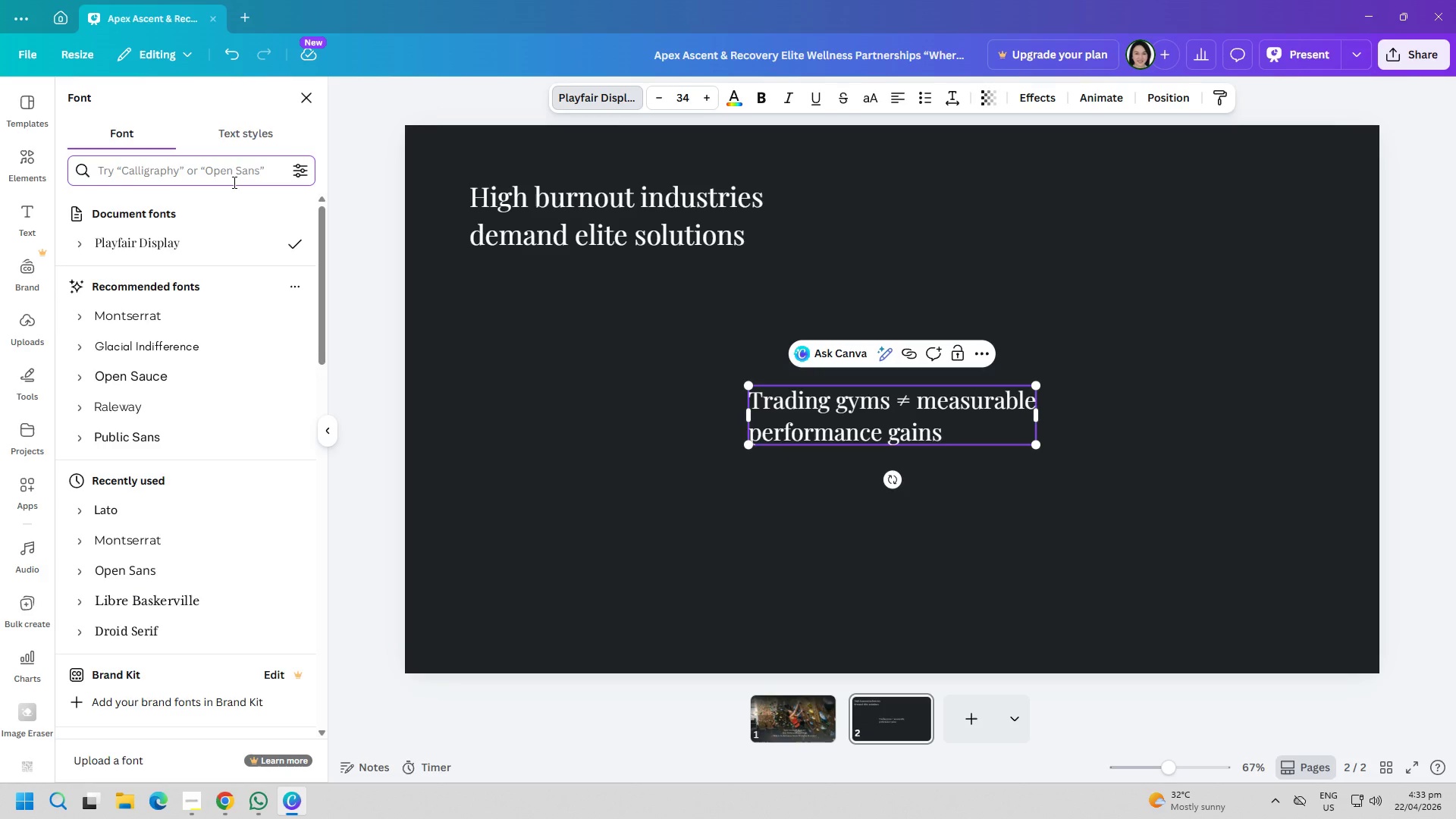 
type(montse)
 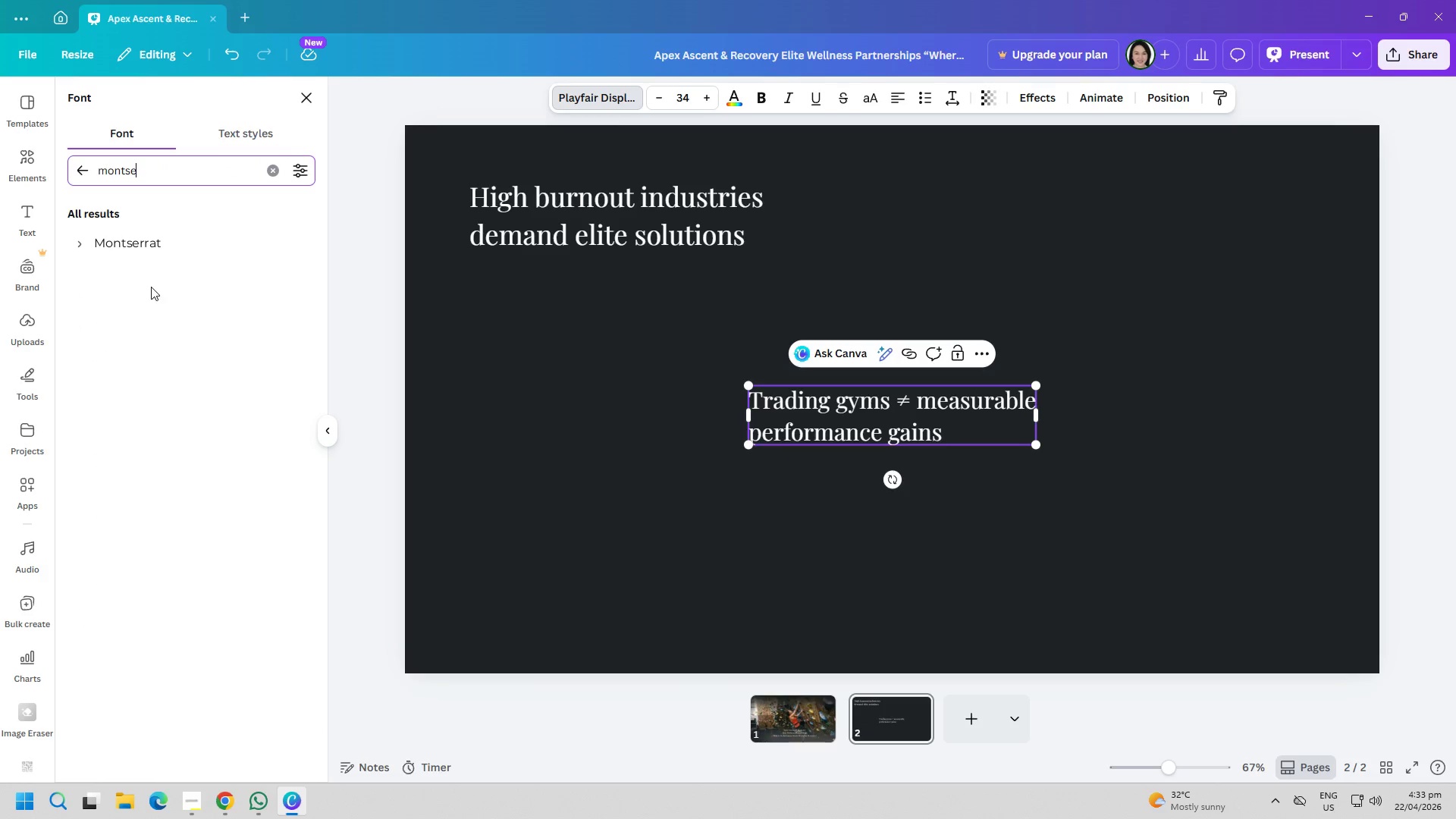 
left_click([155, 234])
 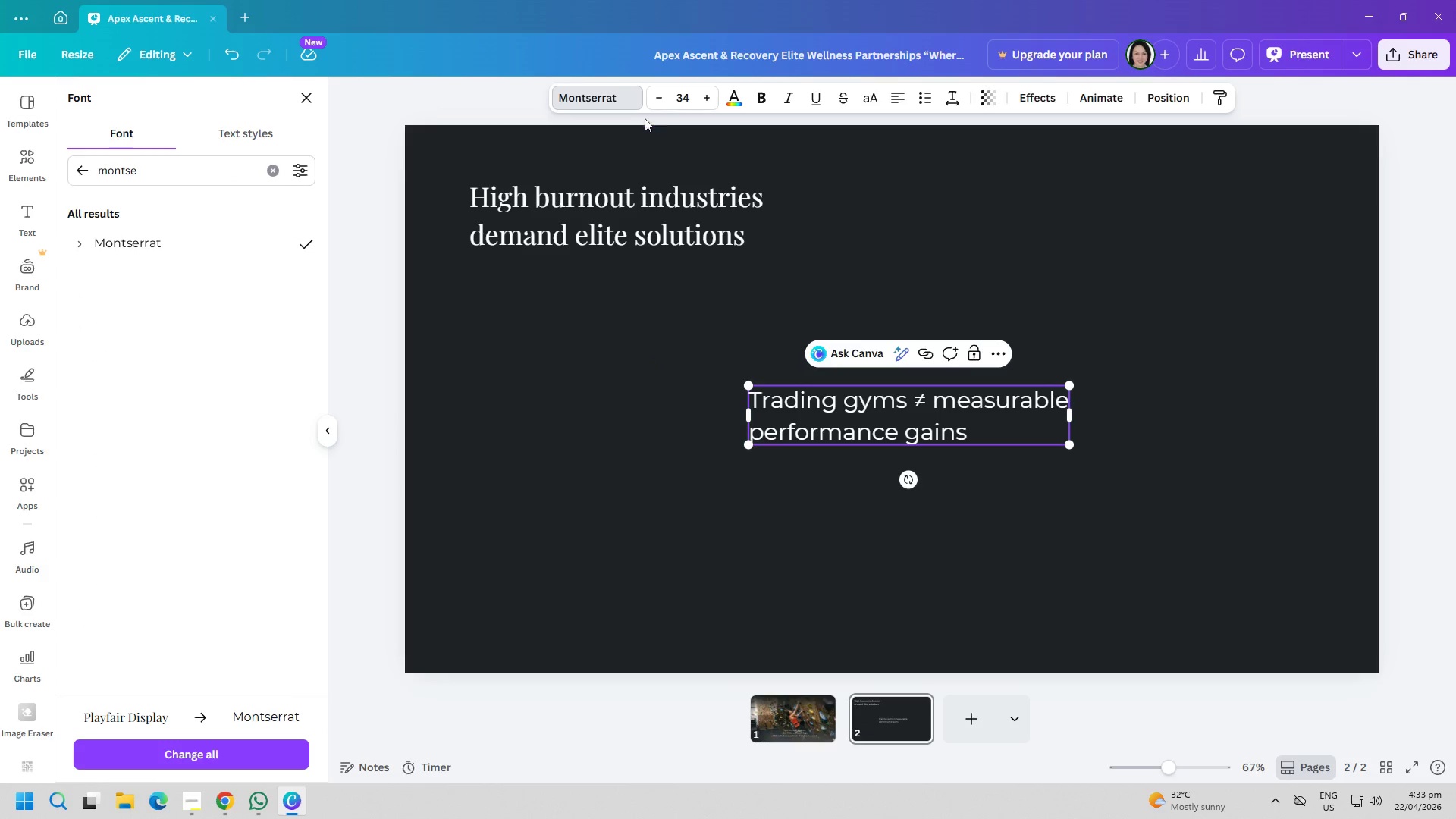 
double_click([661, 106])
 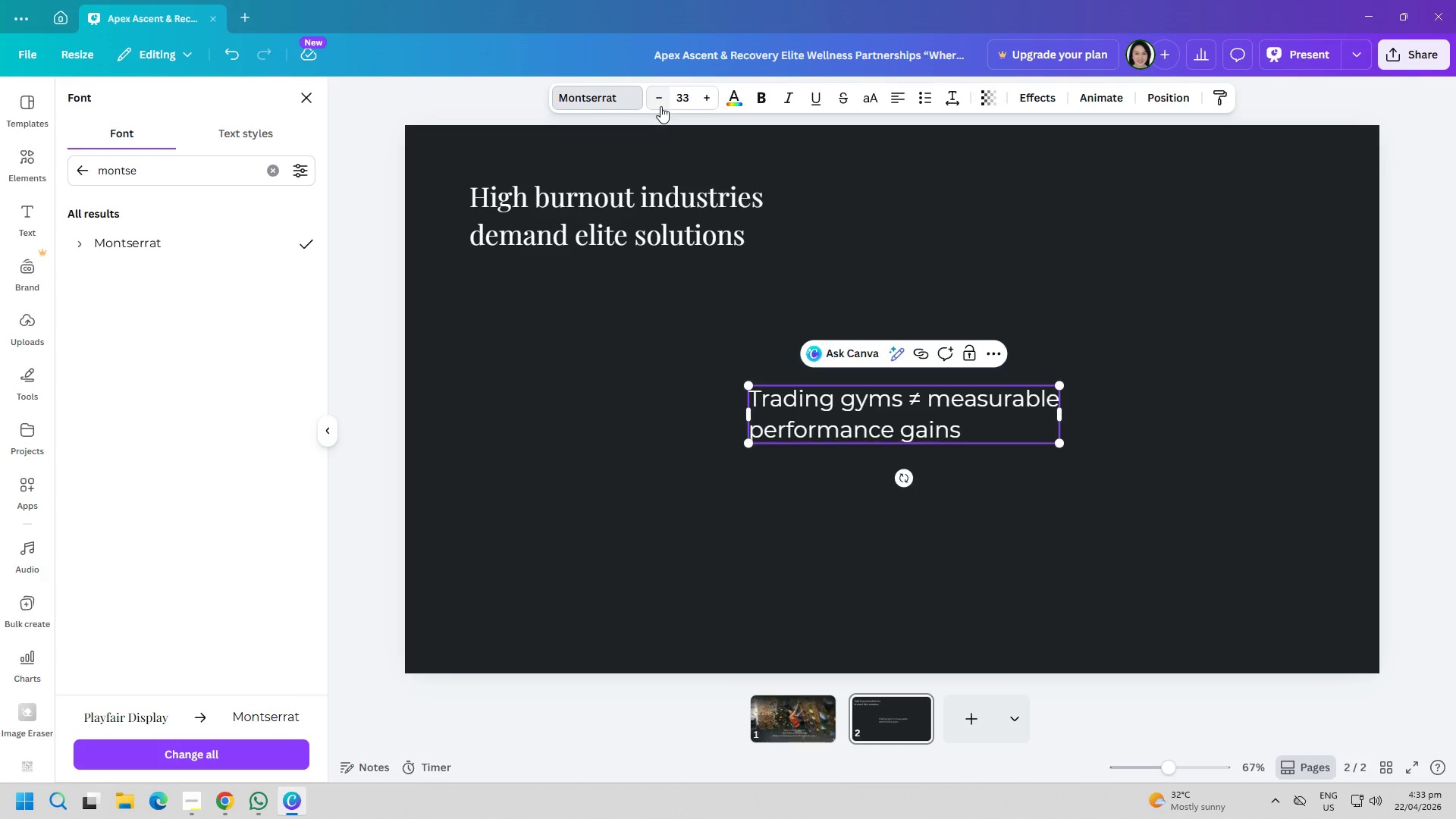 
triple_click([661, 106])
 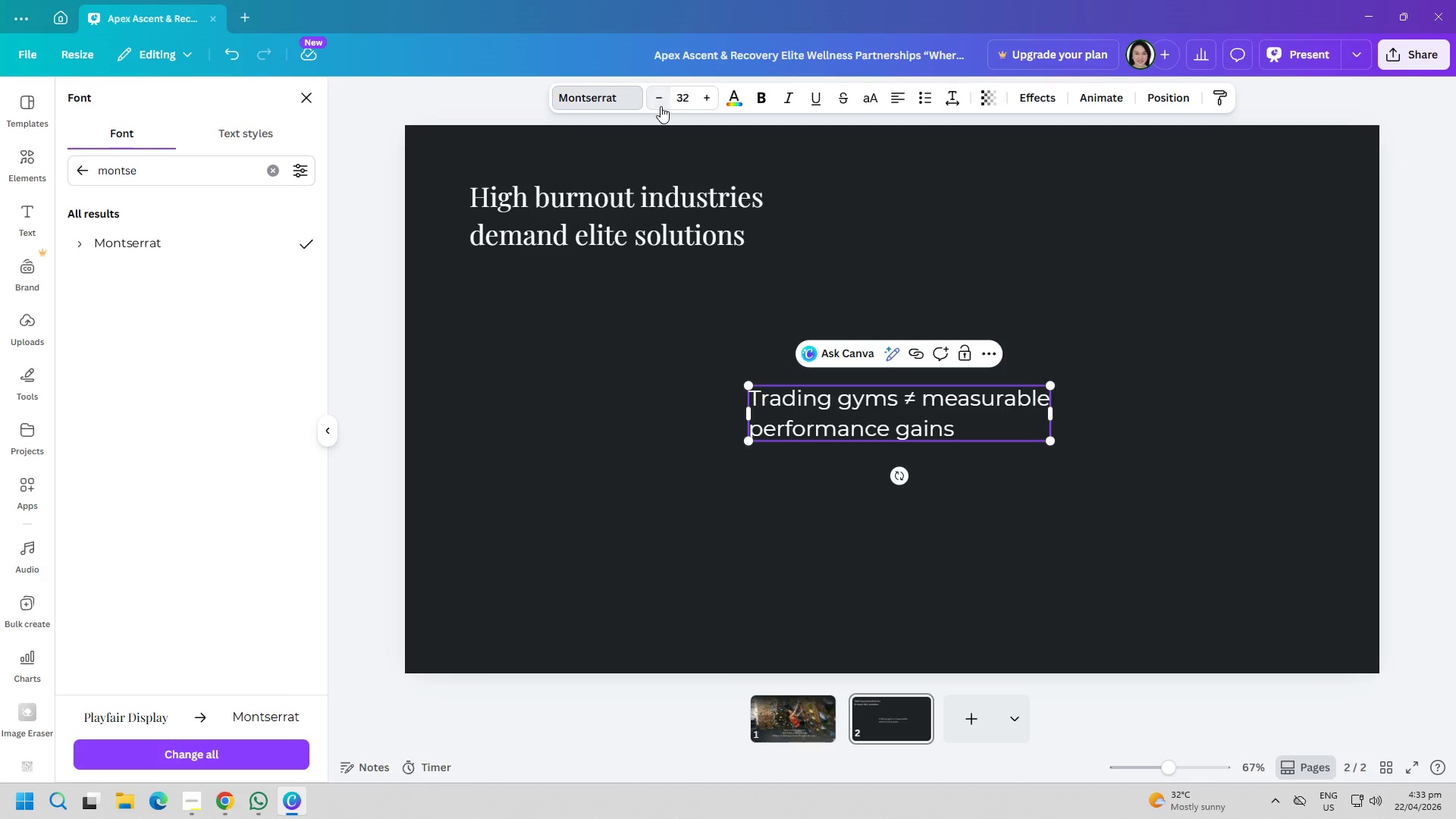 
triple_click([661, 106])
 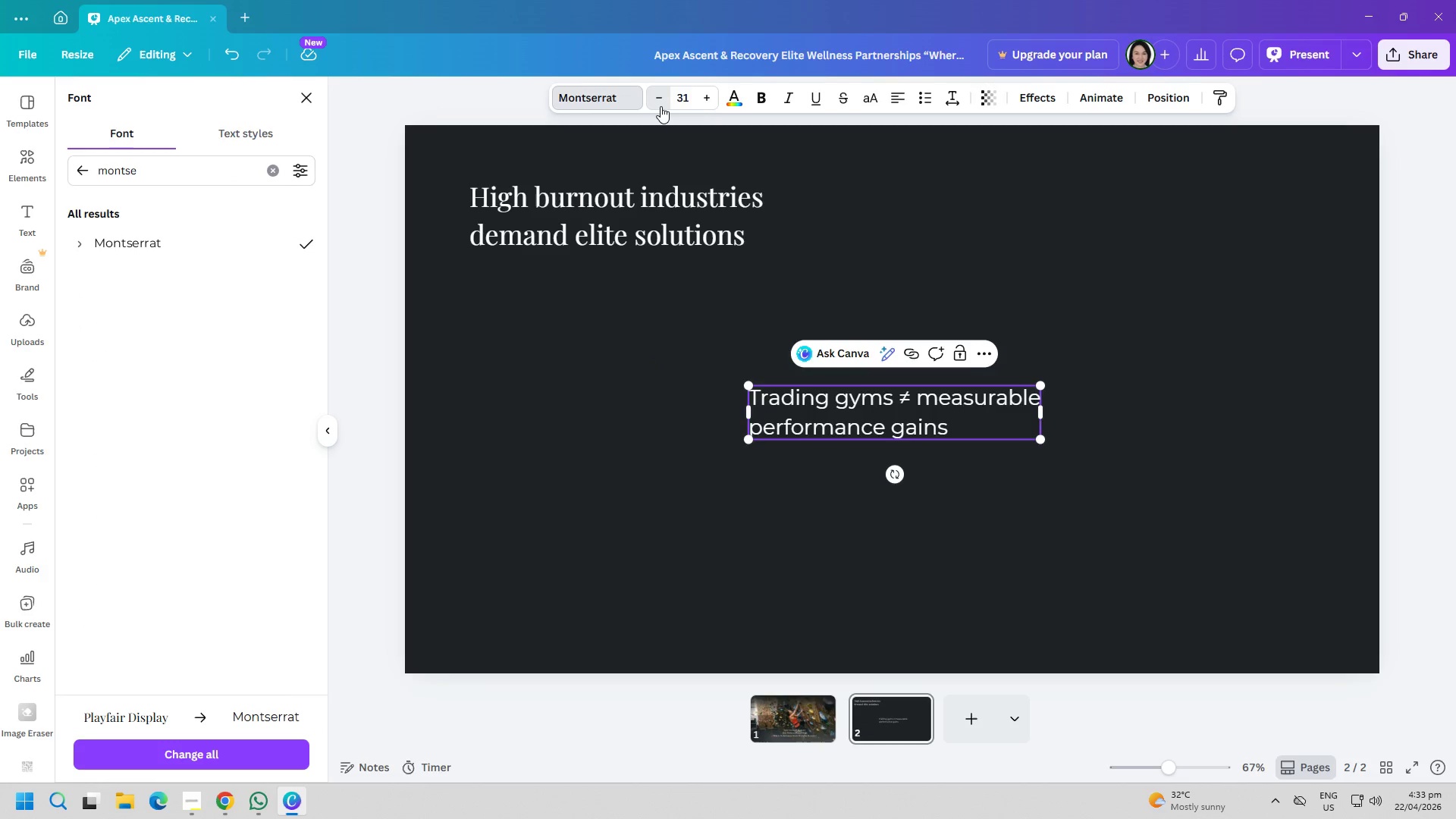 
triple_click([661, 106])
 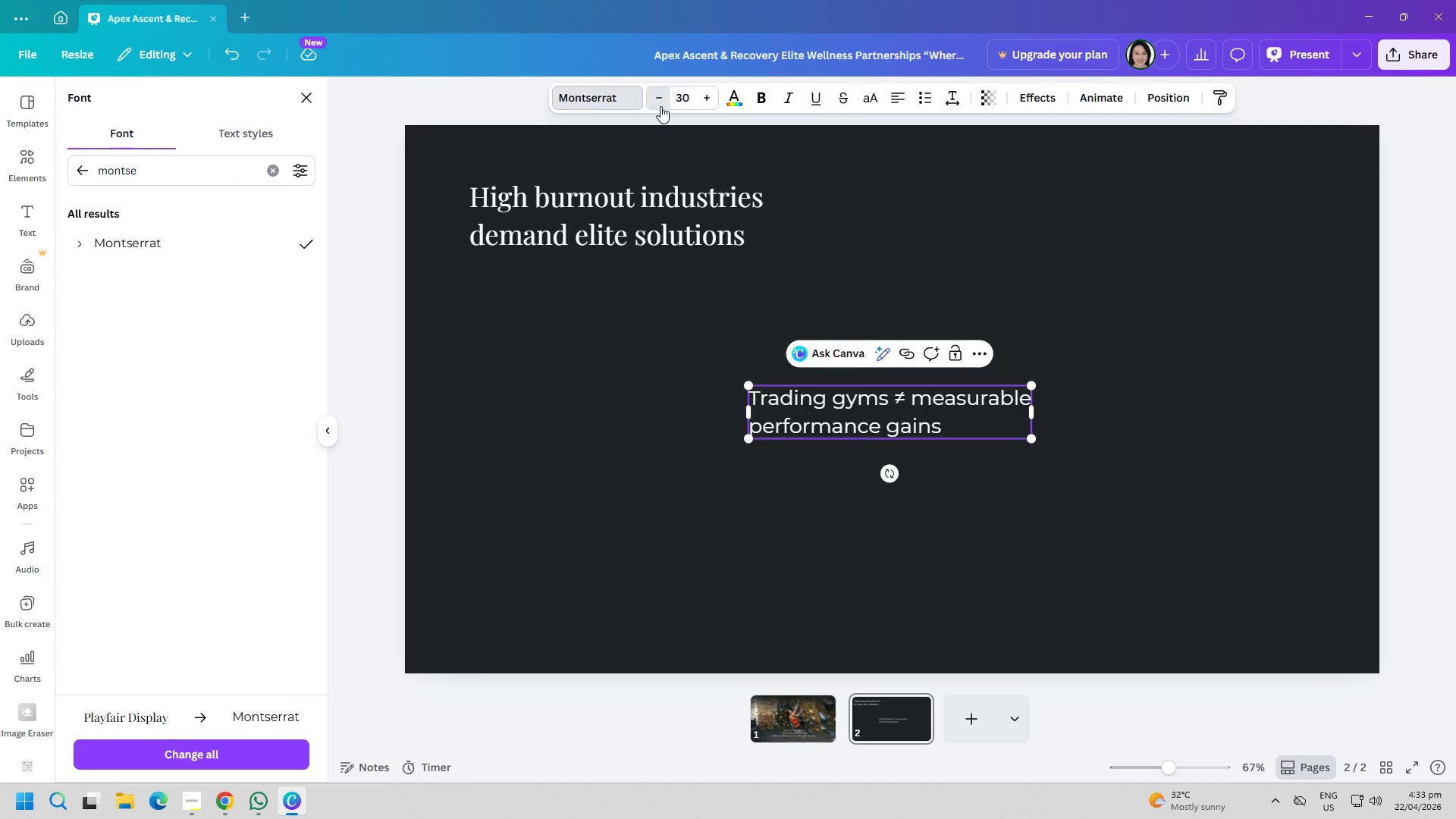 
triple_click([661, 106])
 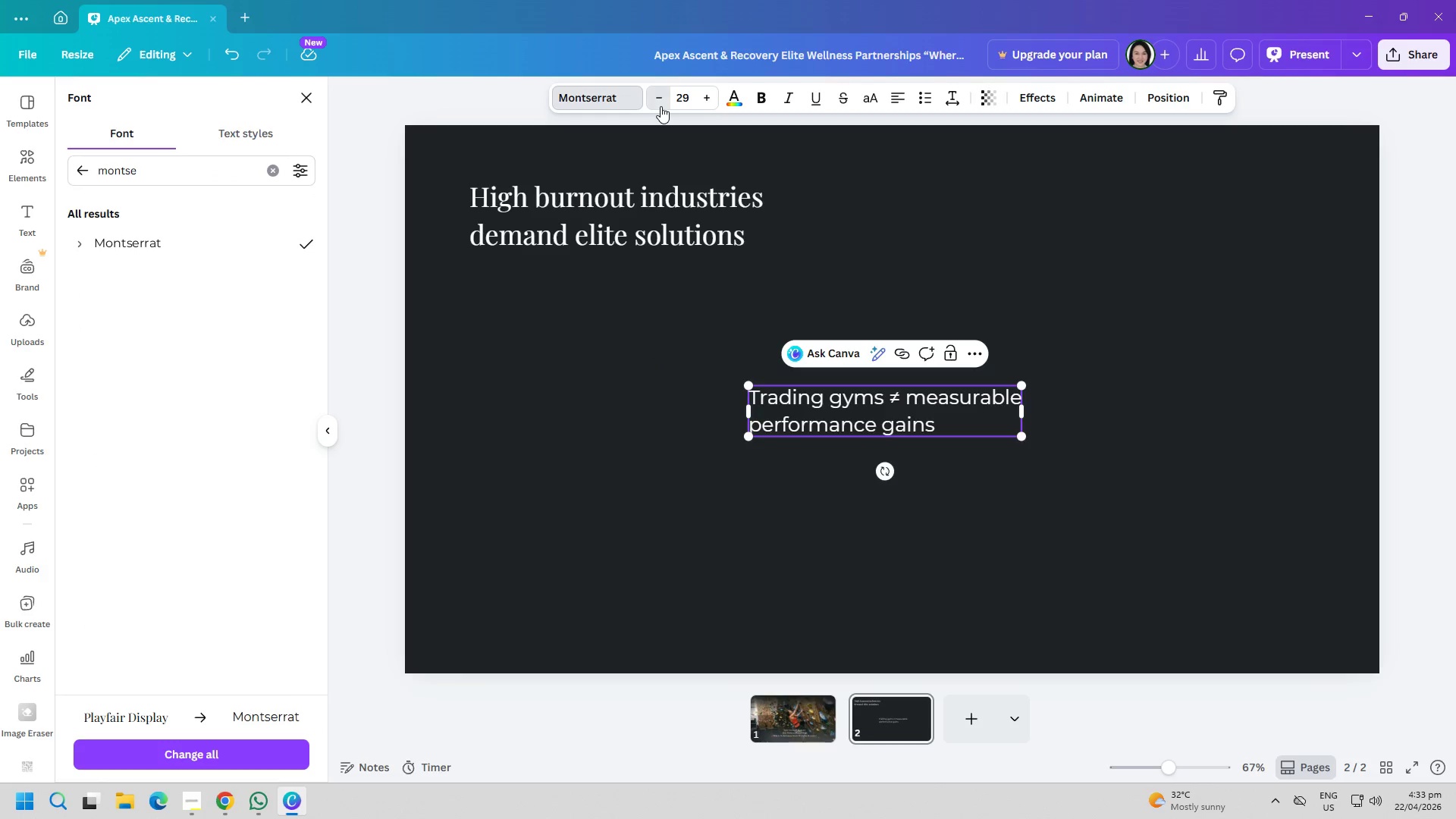 
triple_click([661, 106])
 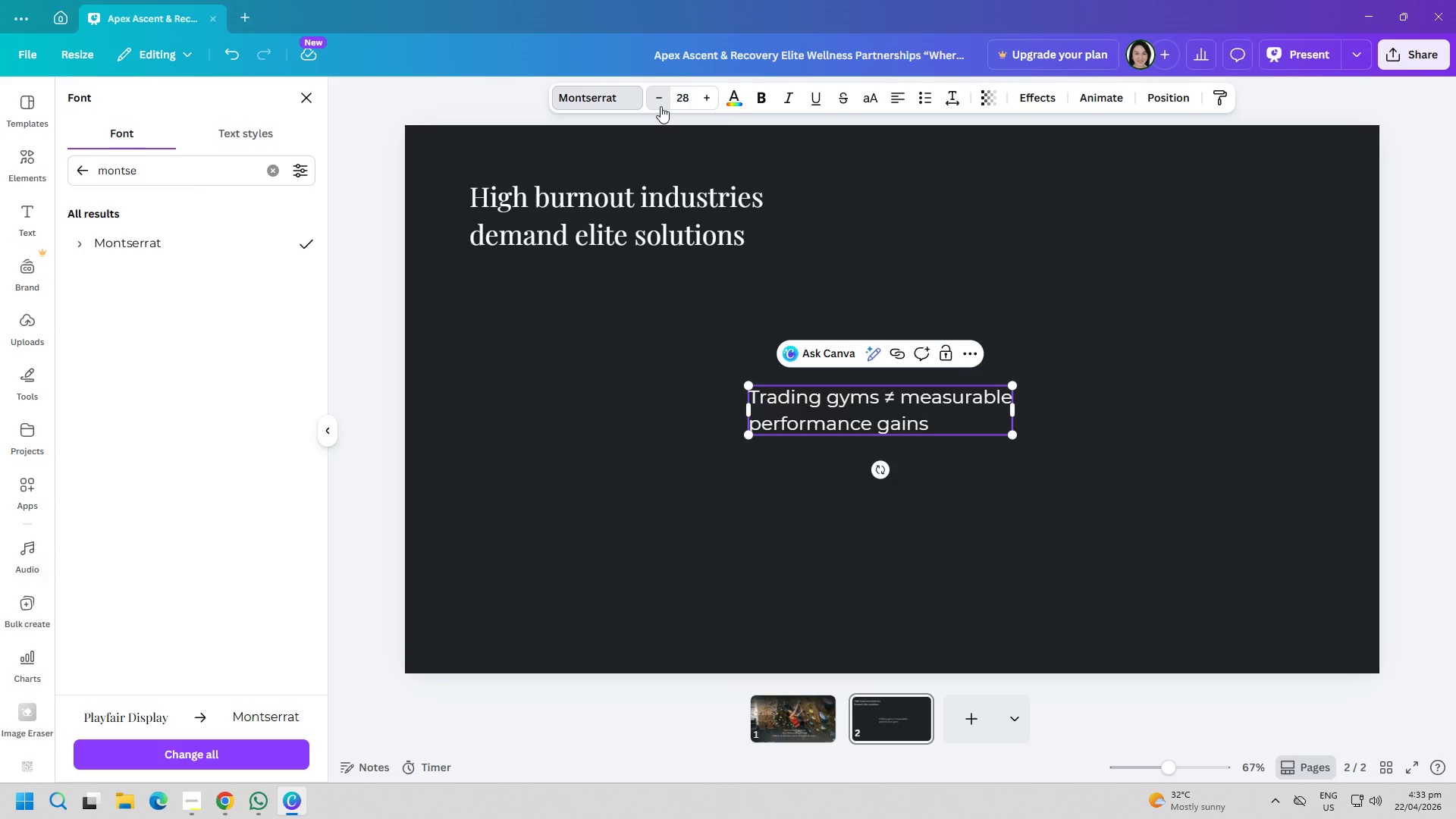 
triple_click([661, 106])
 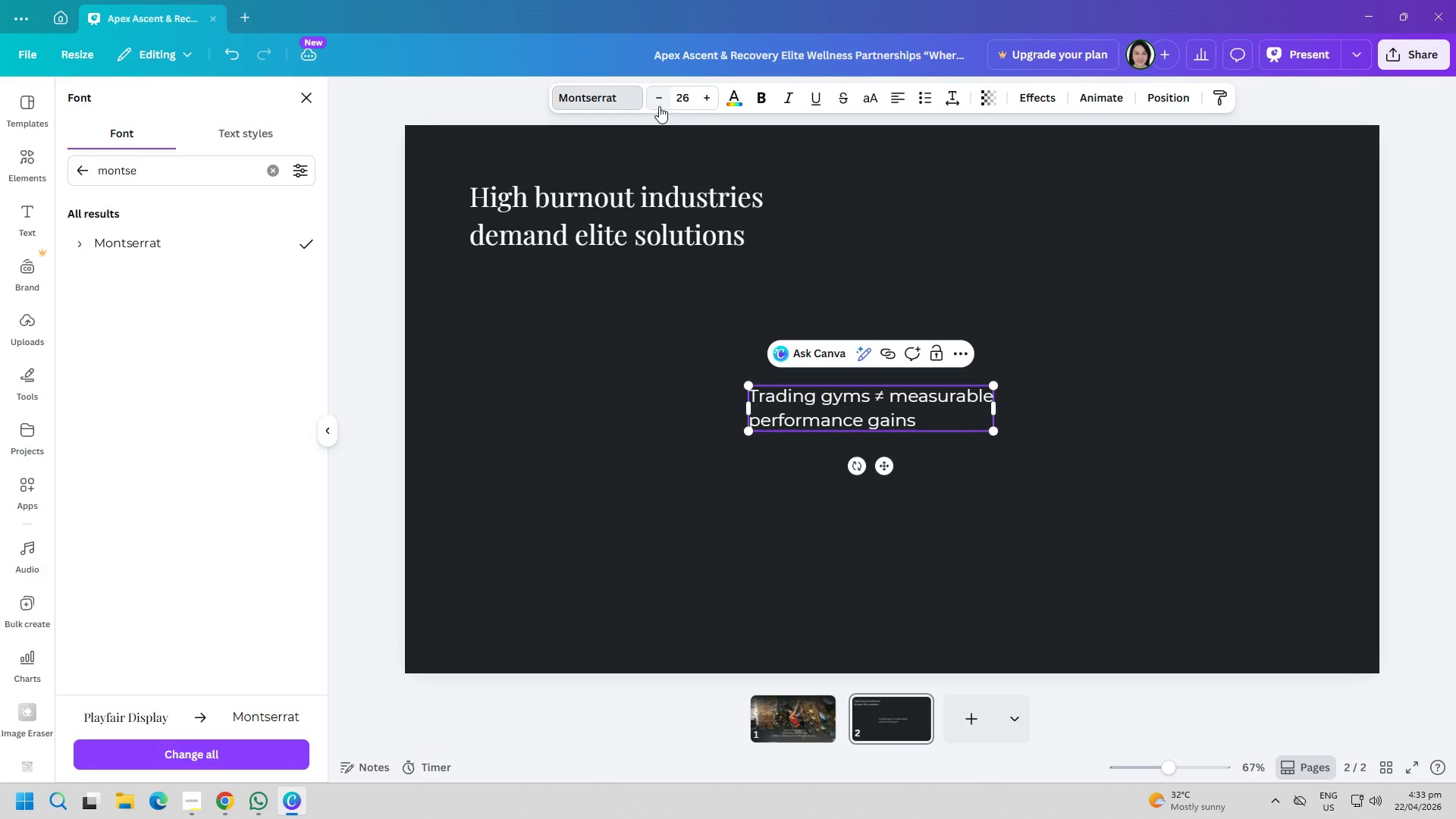 
triple_click([657, 105])
 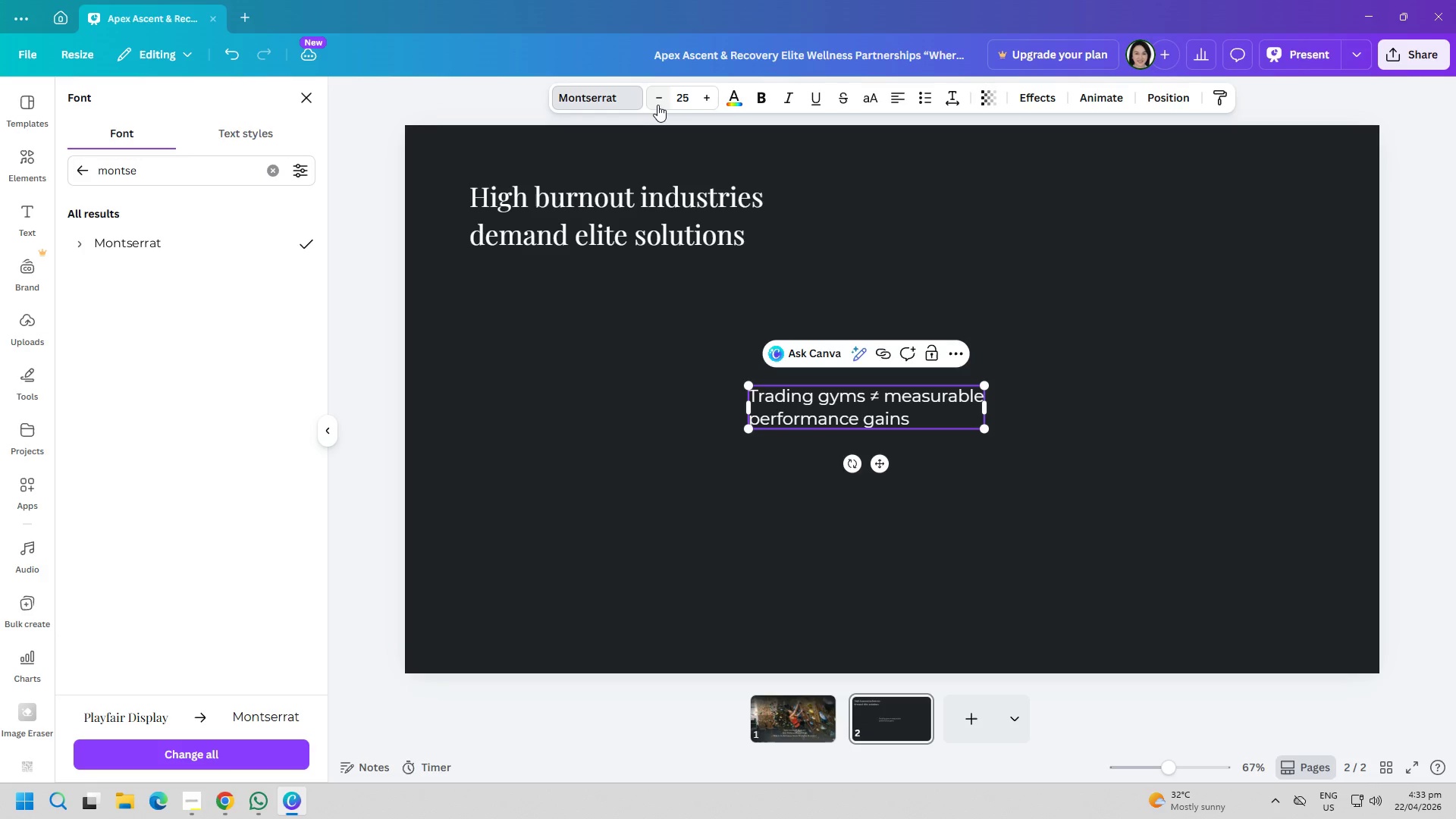 
triple_click([657, 105])
 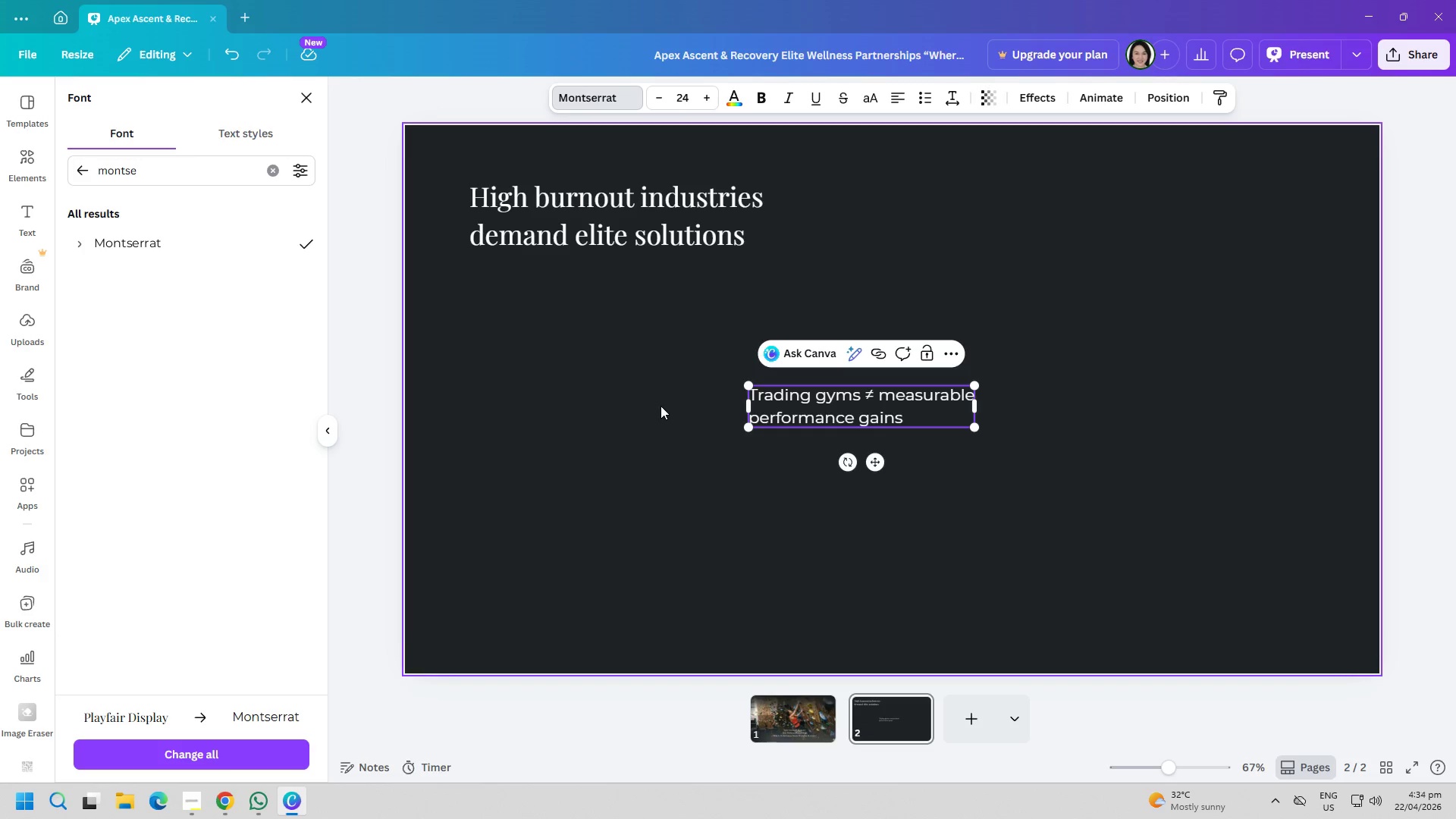 
wait(5.48)
 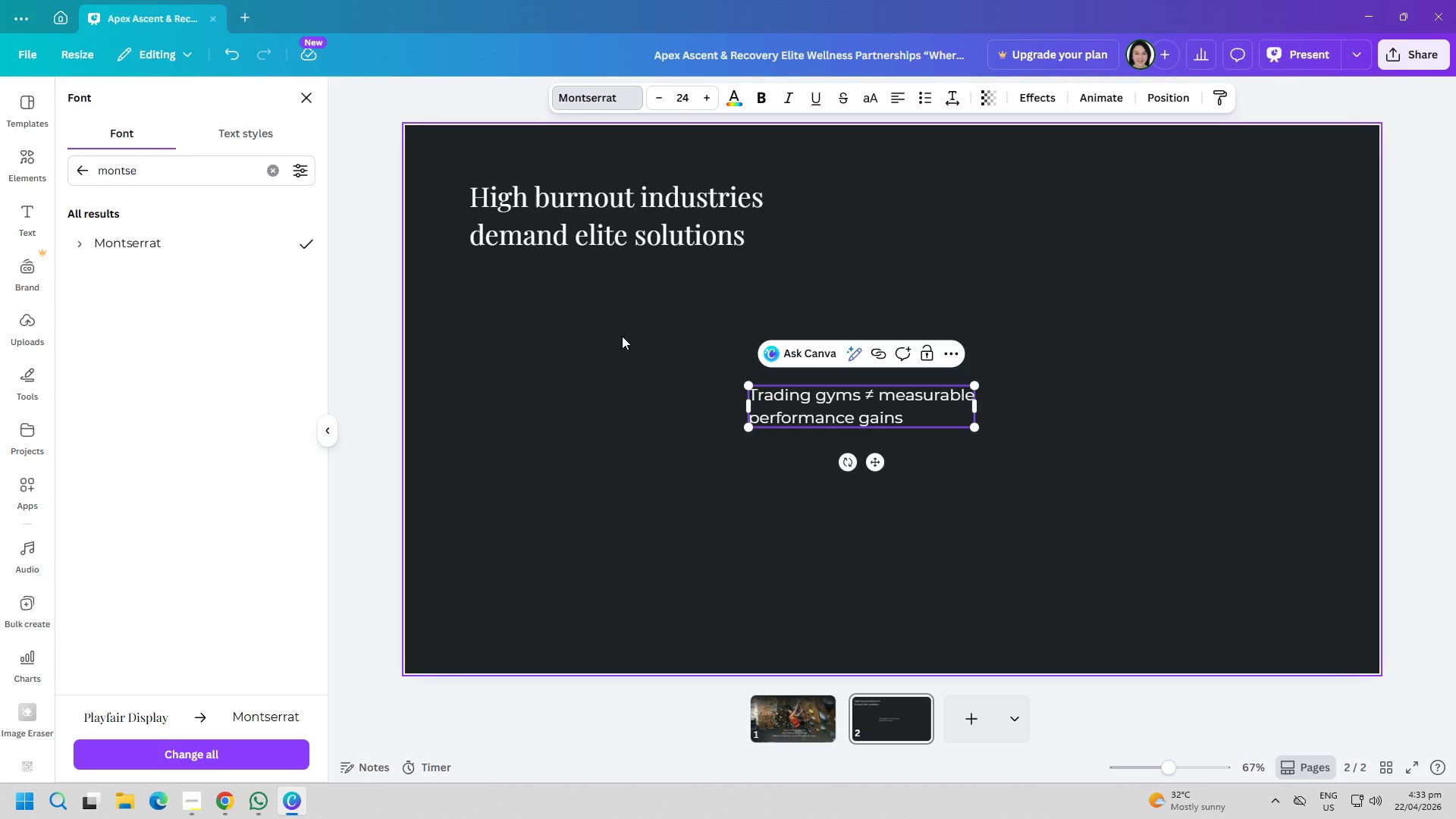 
left_click([595, 448])
 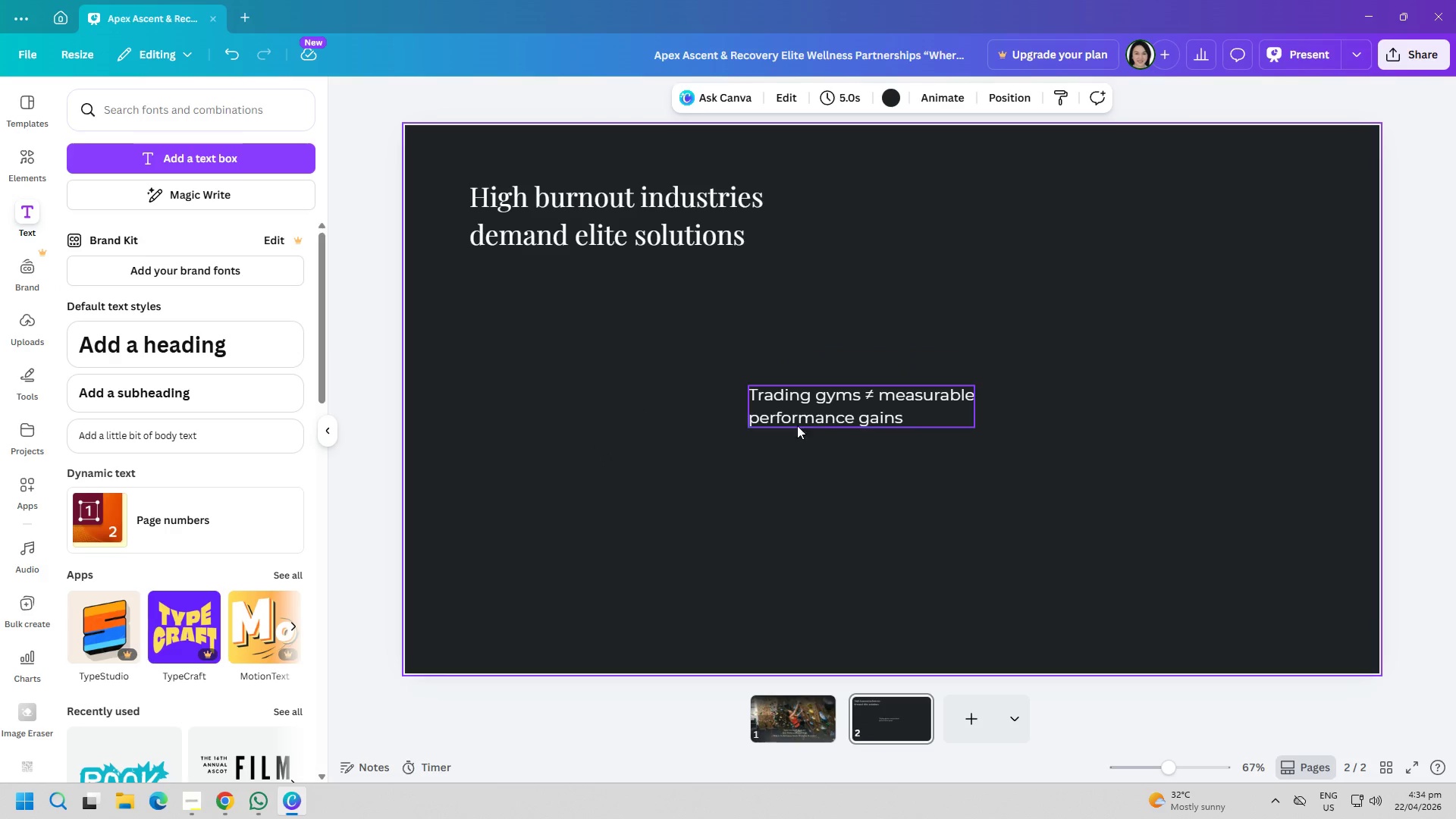 
left_click_drag(start_coordinate=[819, 415], to_coordinate=[535, 338])
 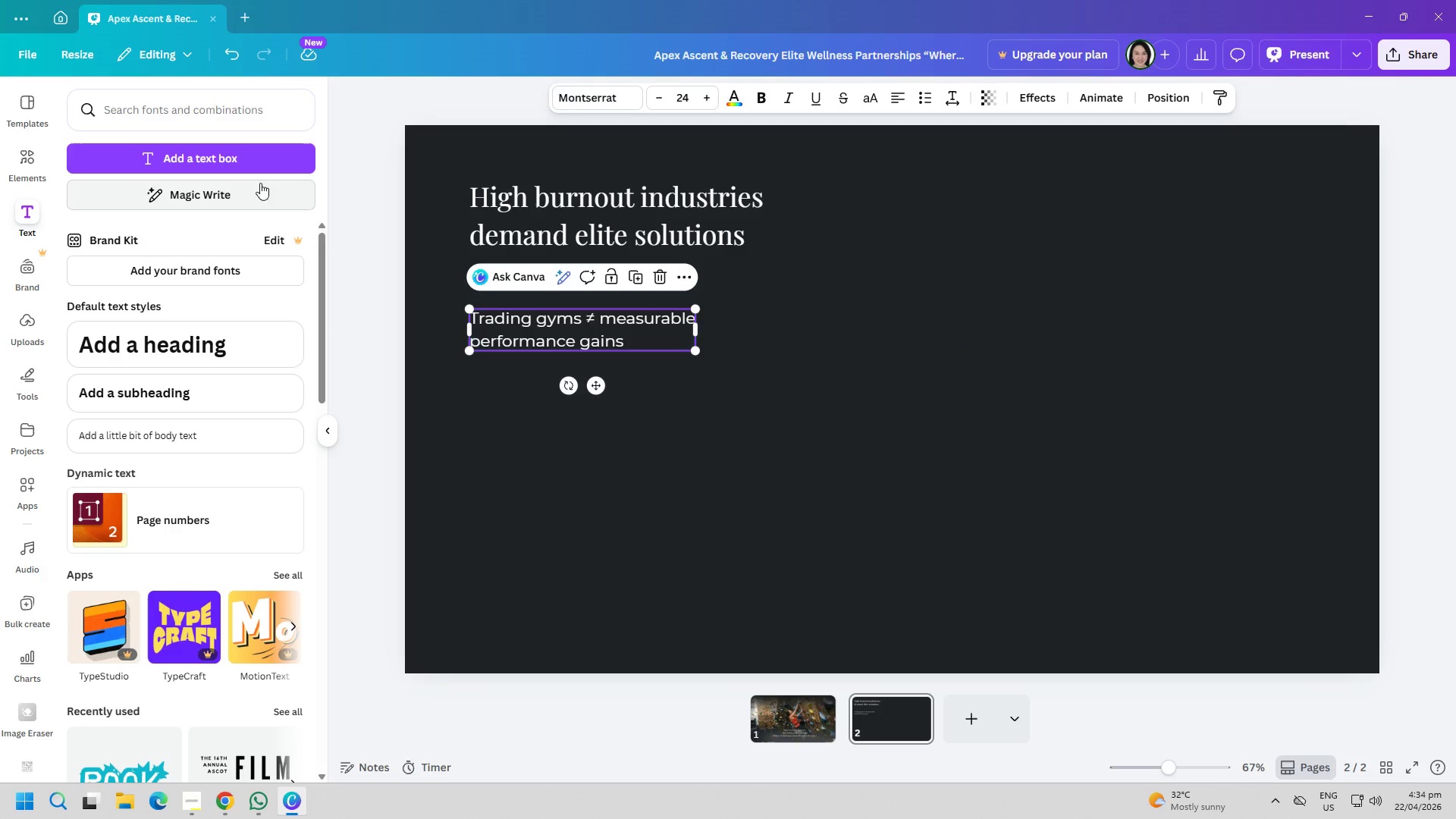 
left_click([256, 168])
 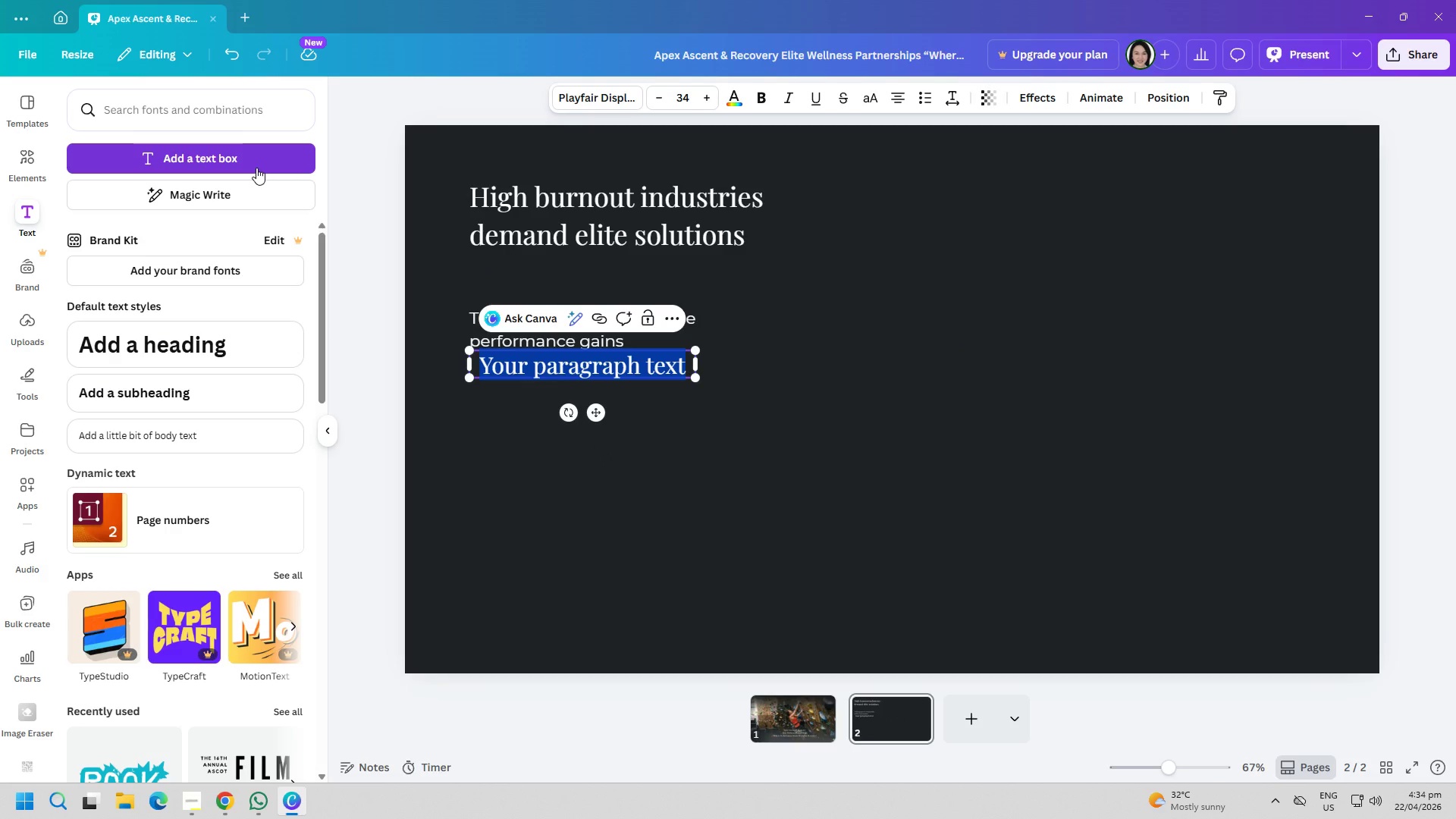 
type(Wellness is now a retention)
 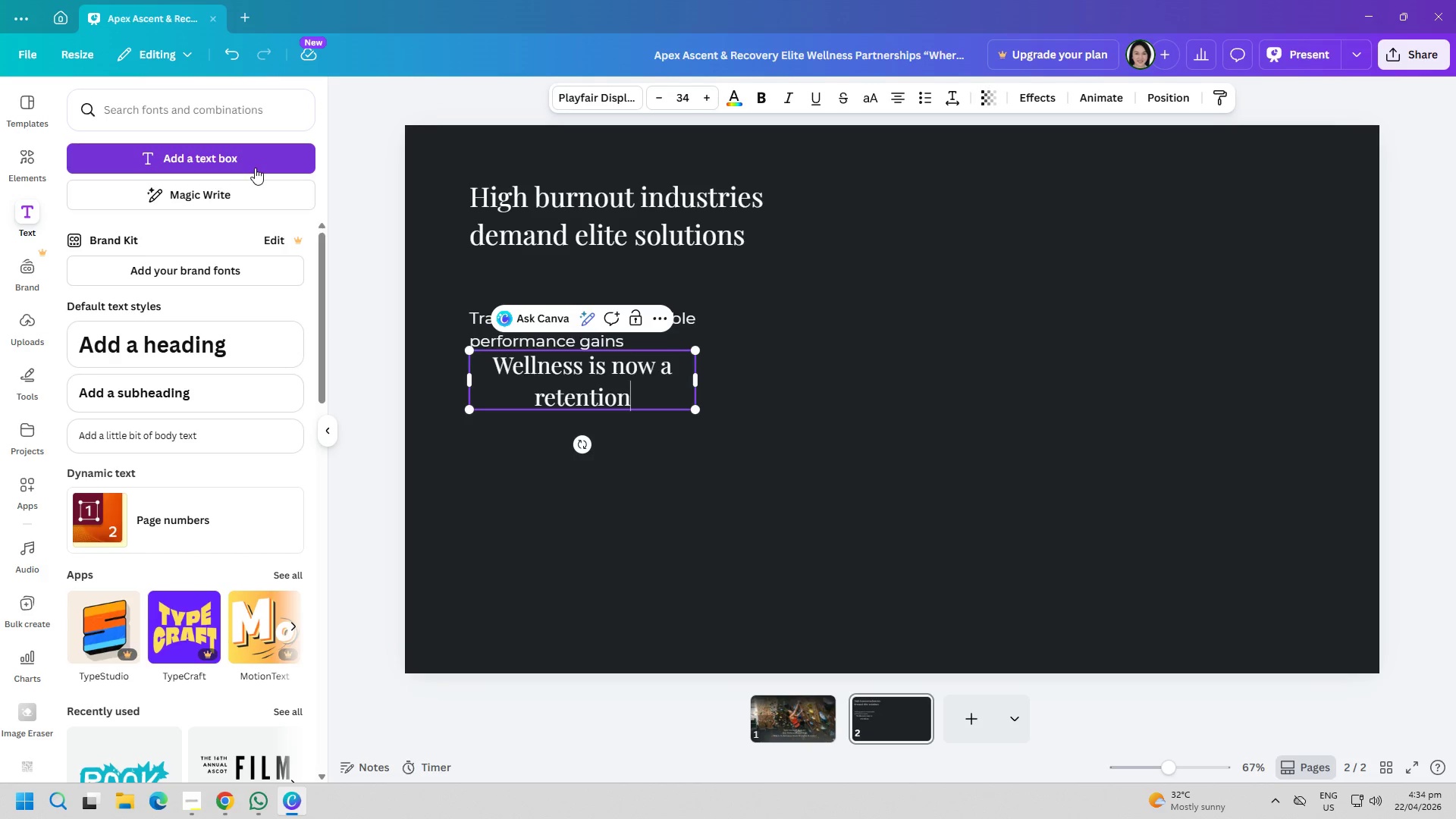 
key(Enter)
 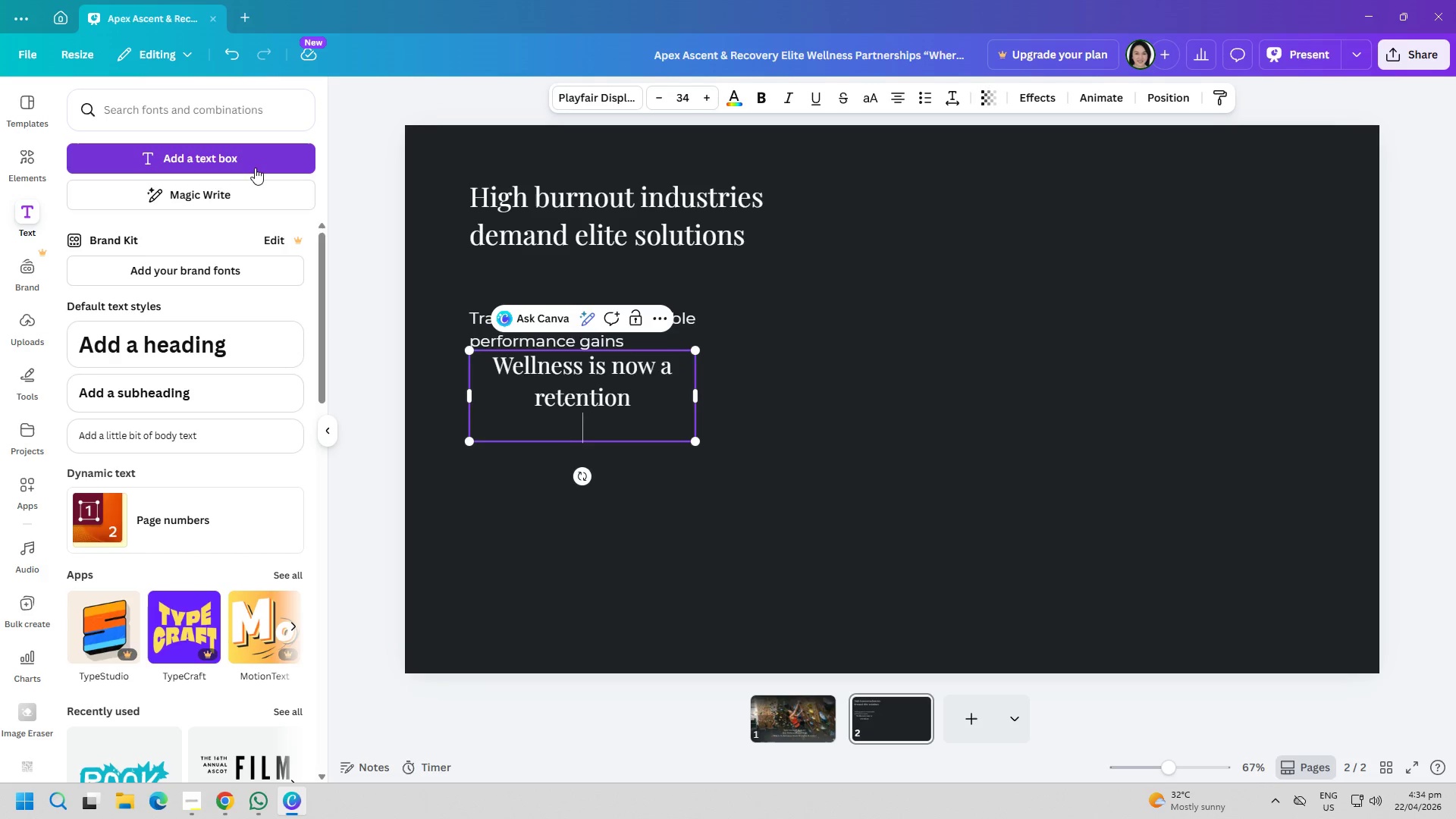 
type(strategy)
 